 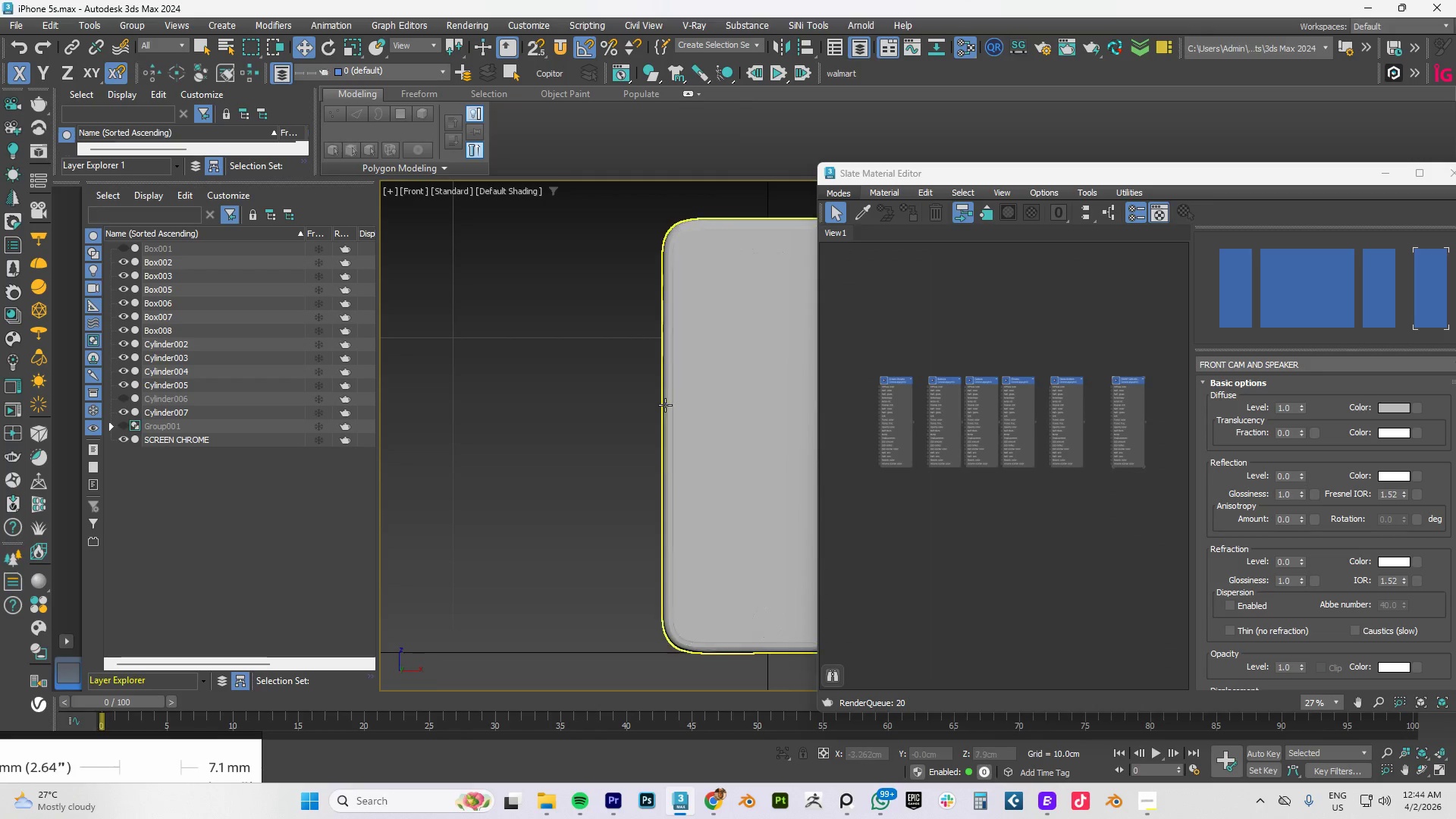 
scroll: coordinate [664, 406], scroll_direction: down, amount: 4.0
 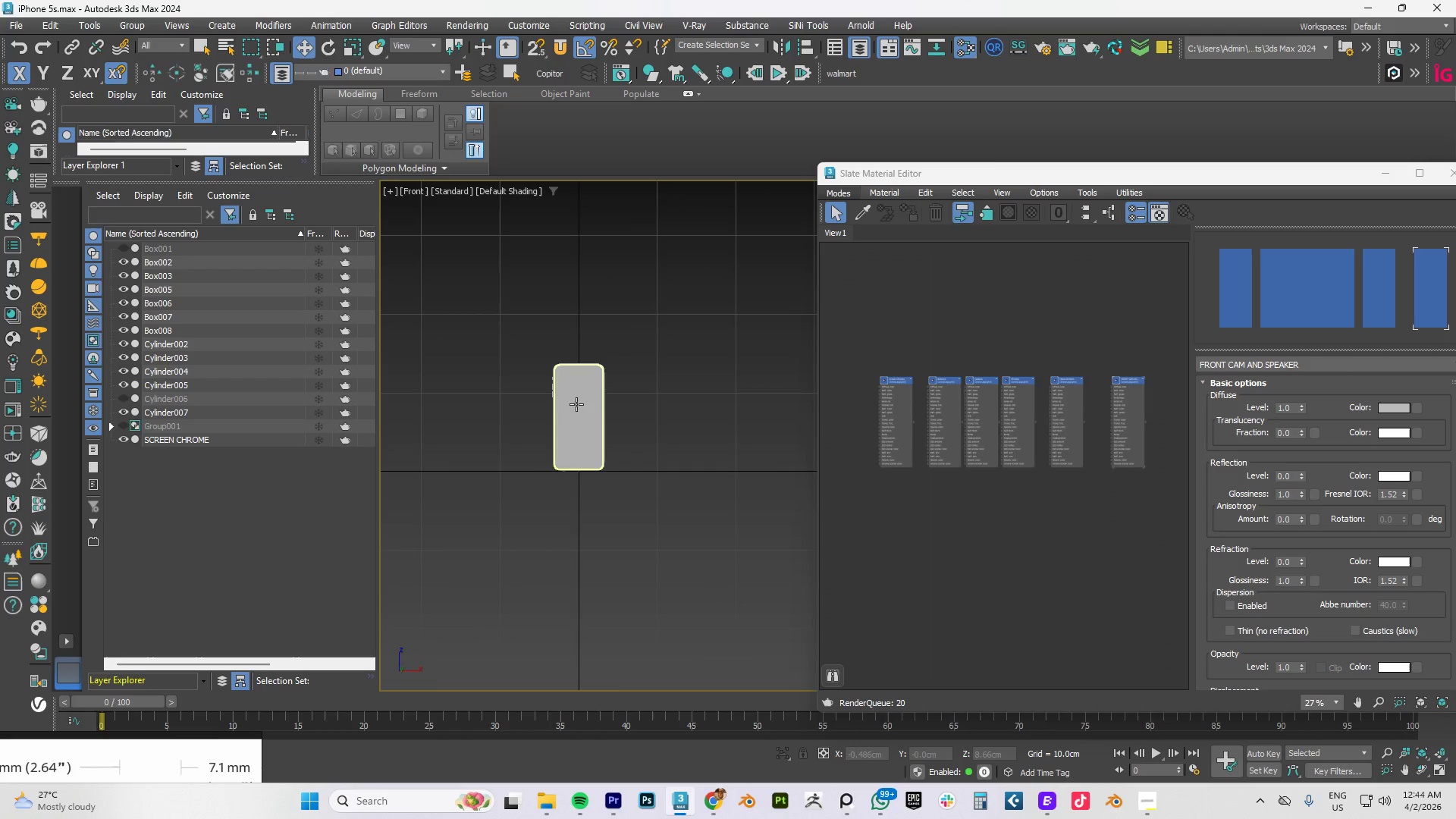 
scroll: coordinate [579, 383], scroll_direction: up, amount: 8.0
 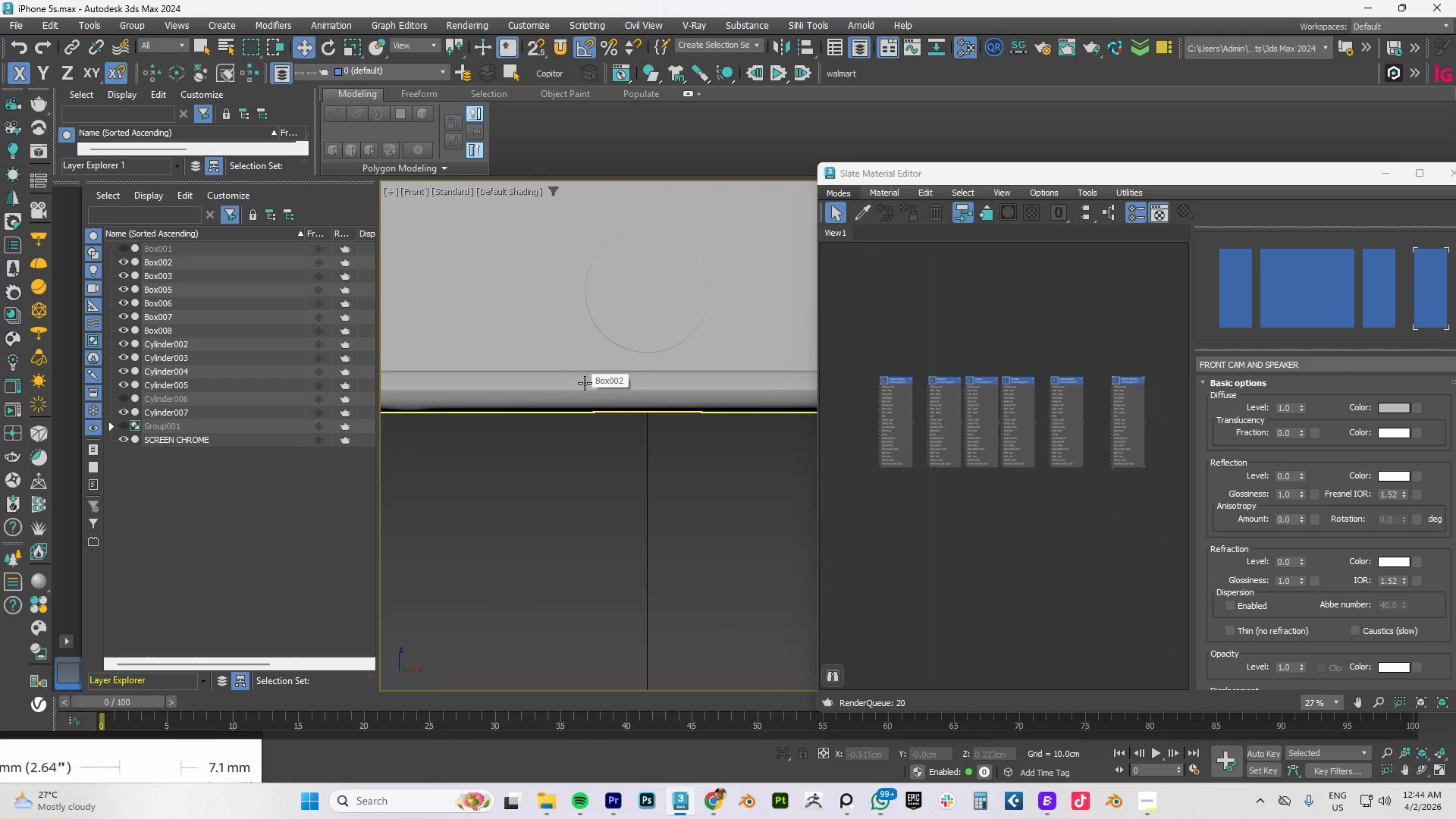 
scroll: coordinate [592, 383], scroll_direction: down, amount: 8.0
 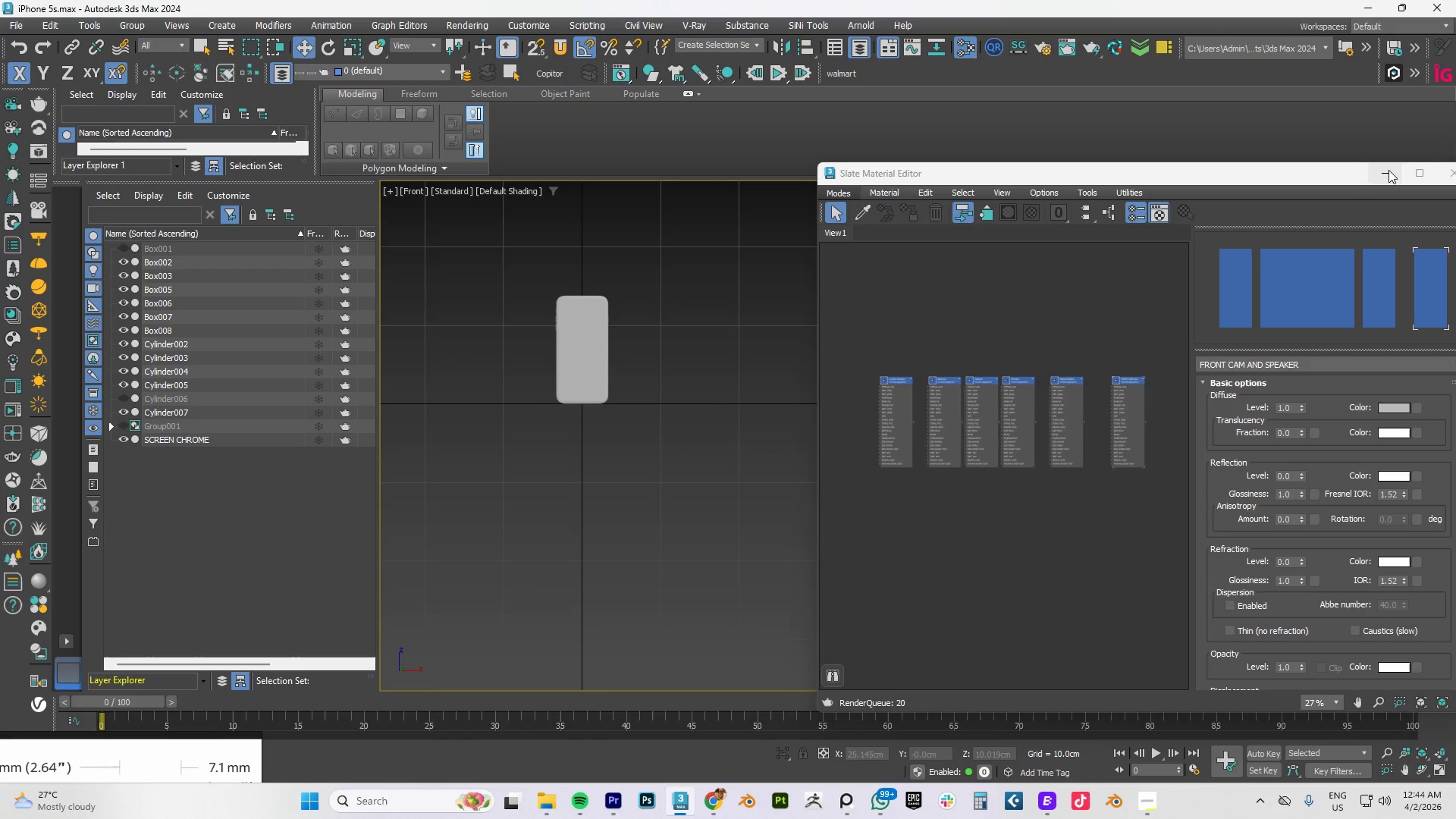 
left_click([1389, 170])
 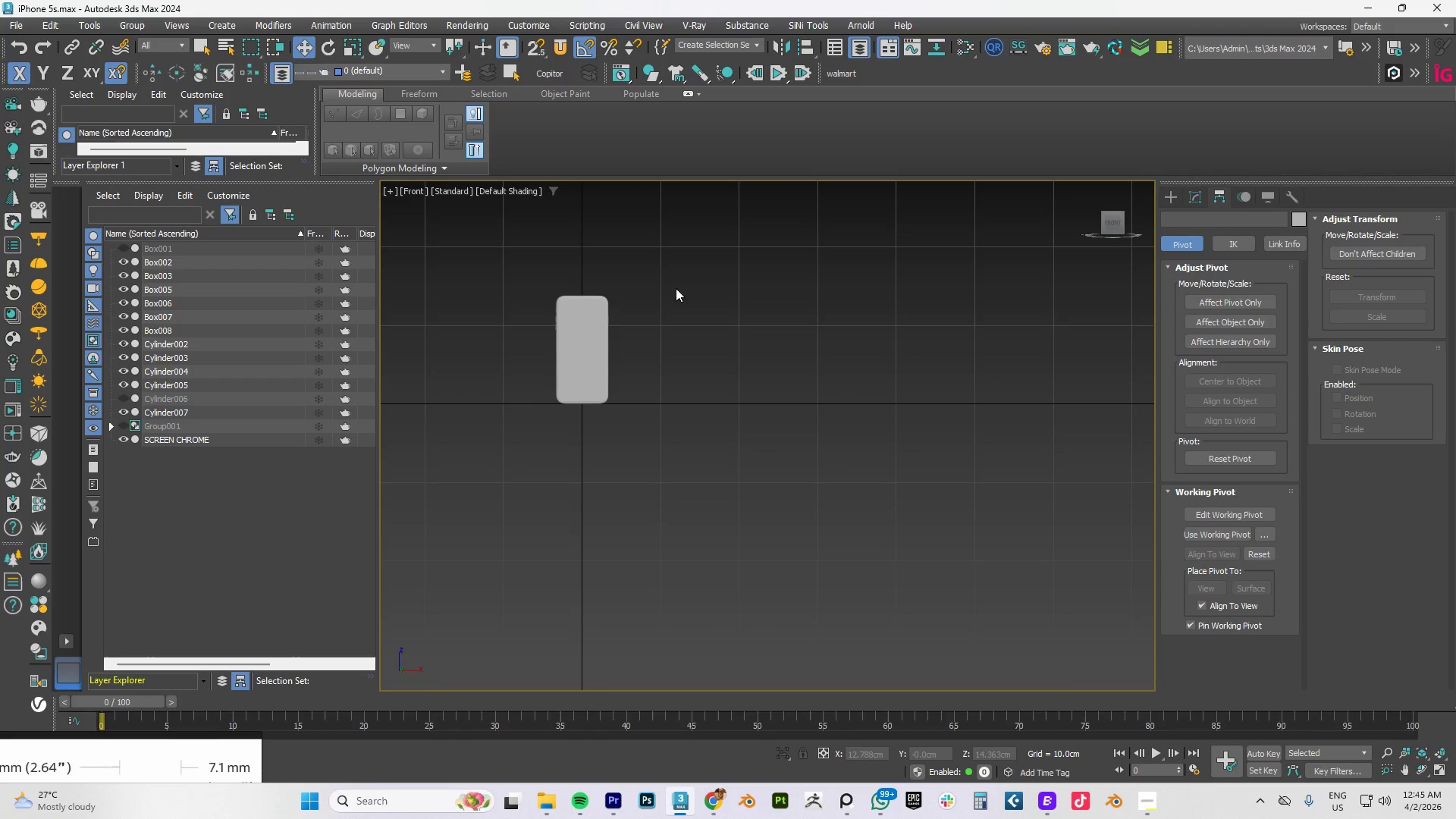 
left_click_drag(start_coordinate=[701, 260], to_coordinate=[473, 541])
 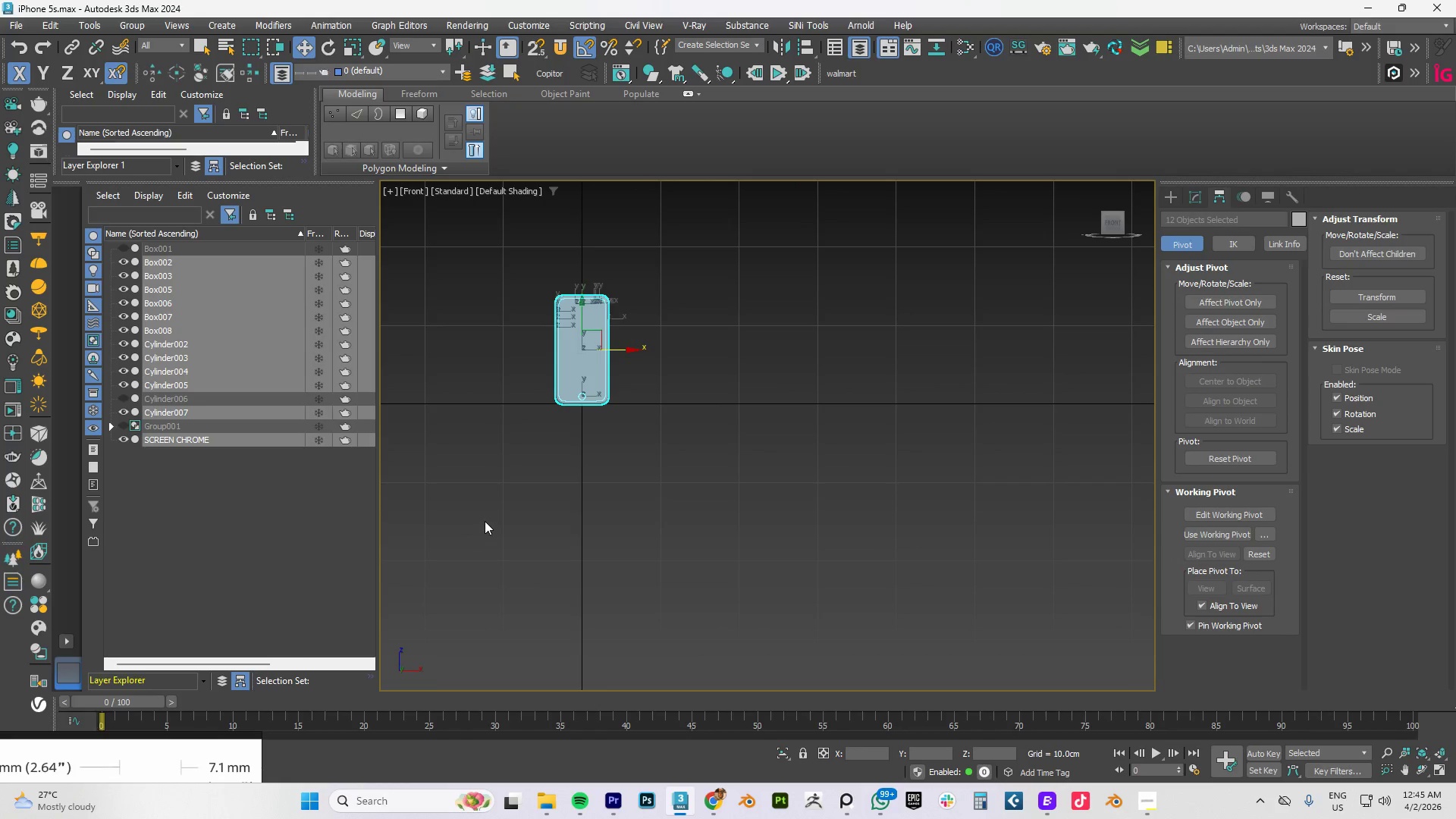 
key(Control+S)
 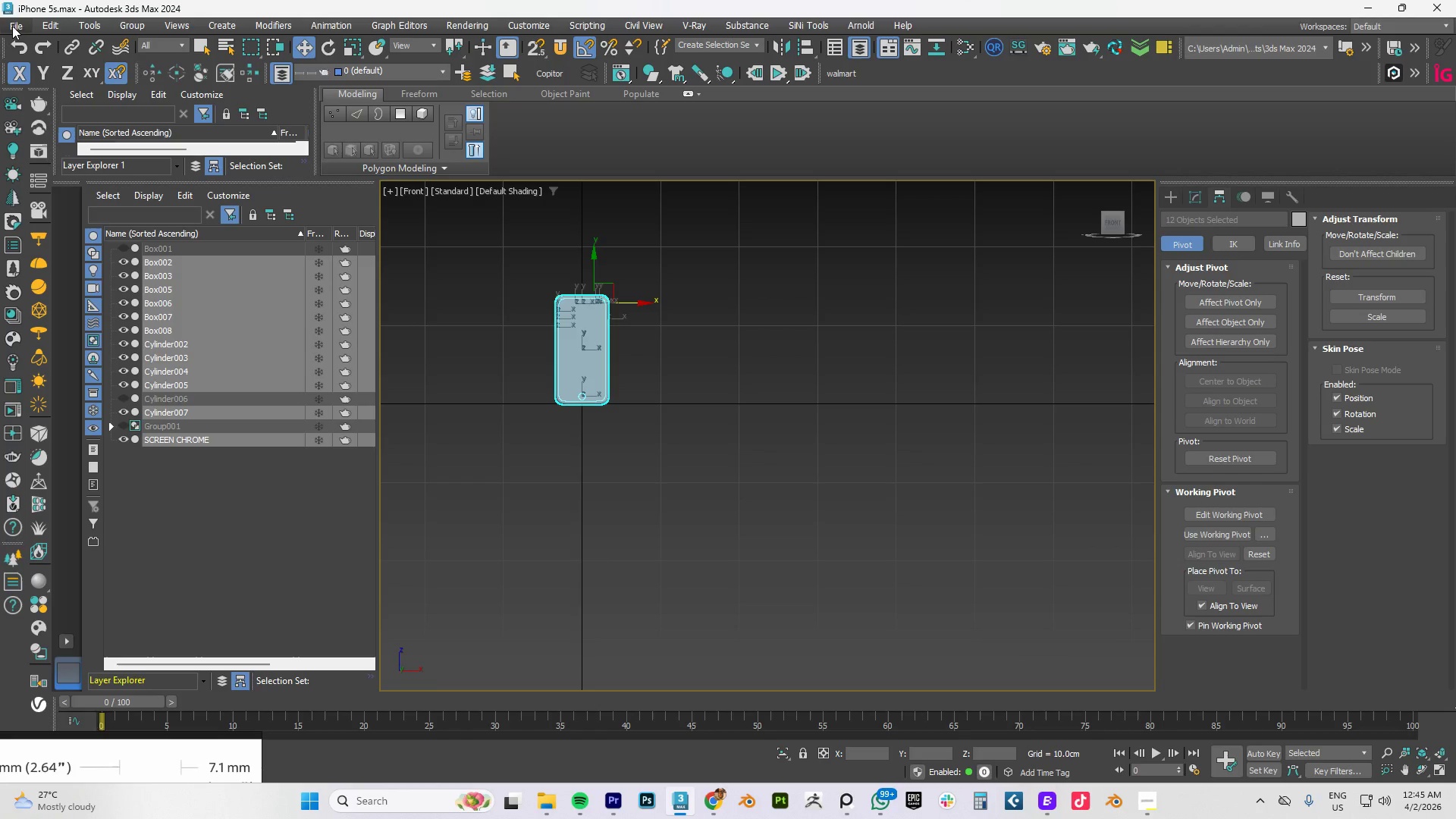 
wait(5.7)
 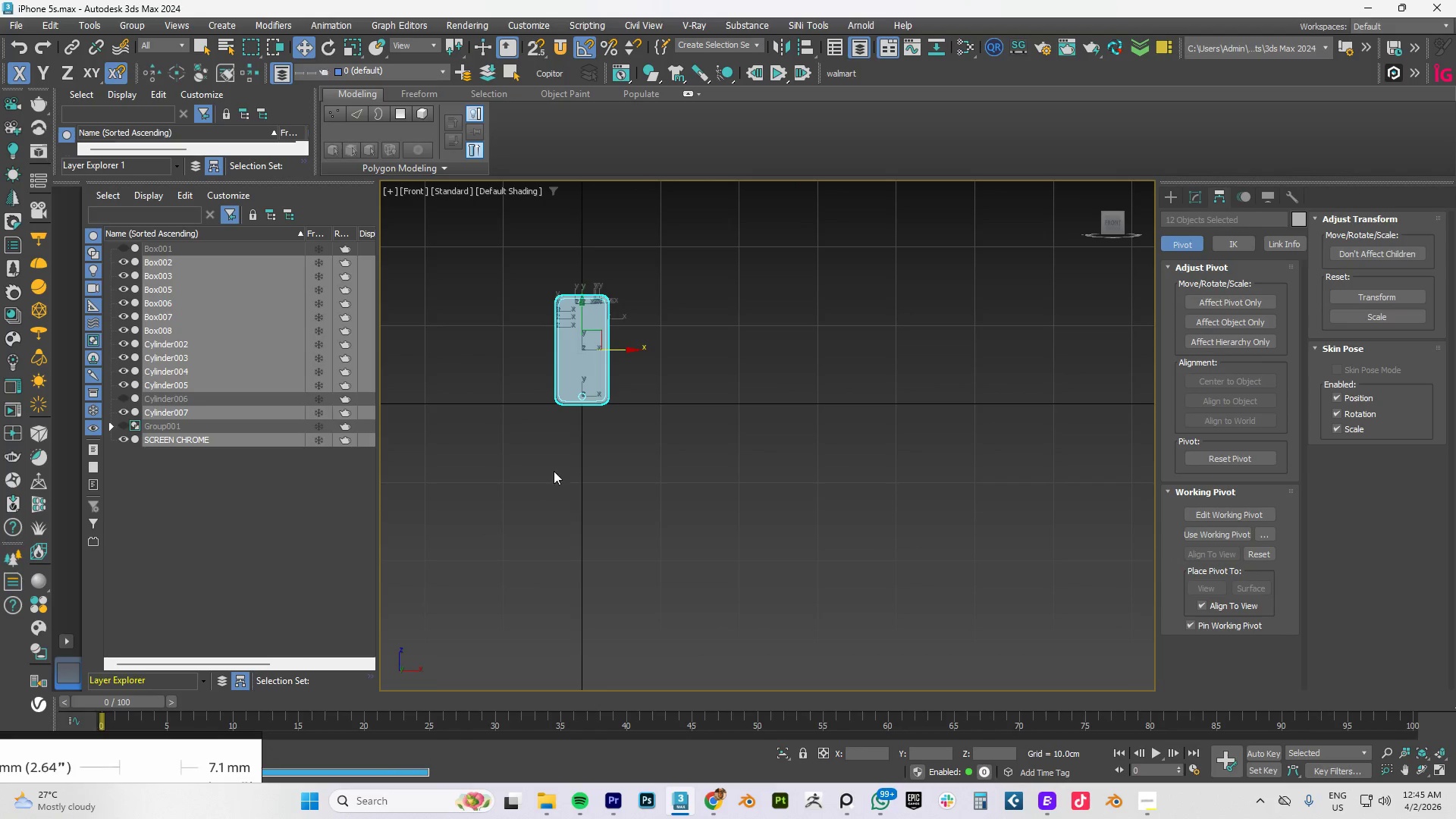 
left_click([14, 24])
 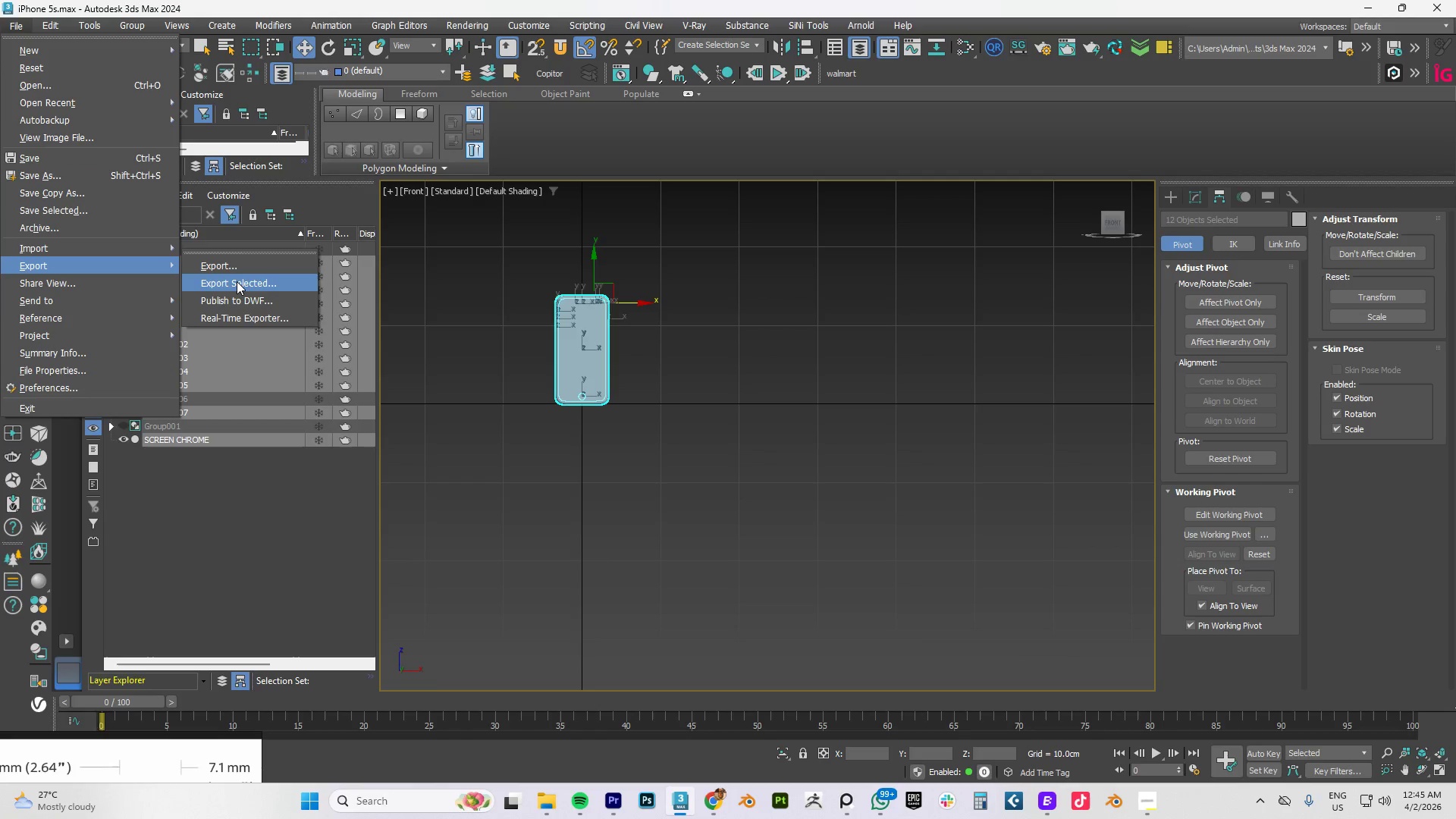 
left_click([237, 281])
 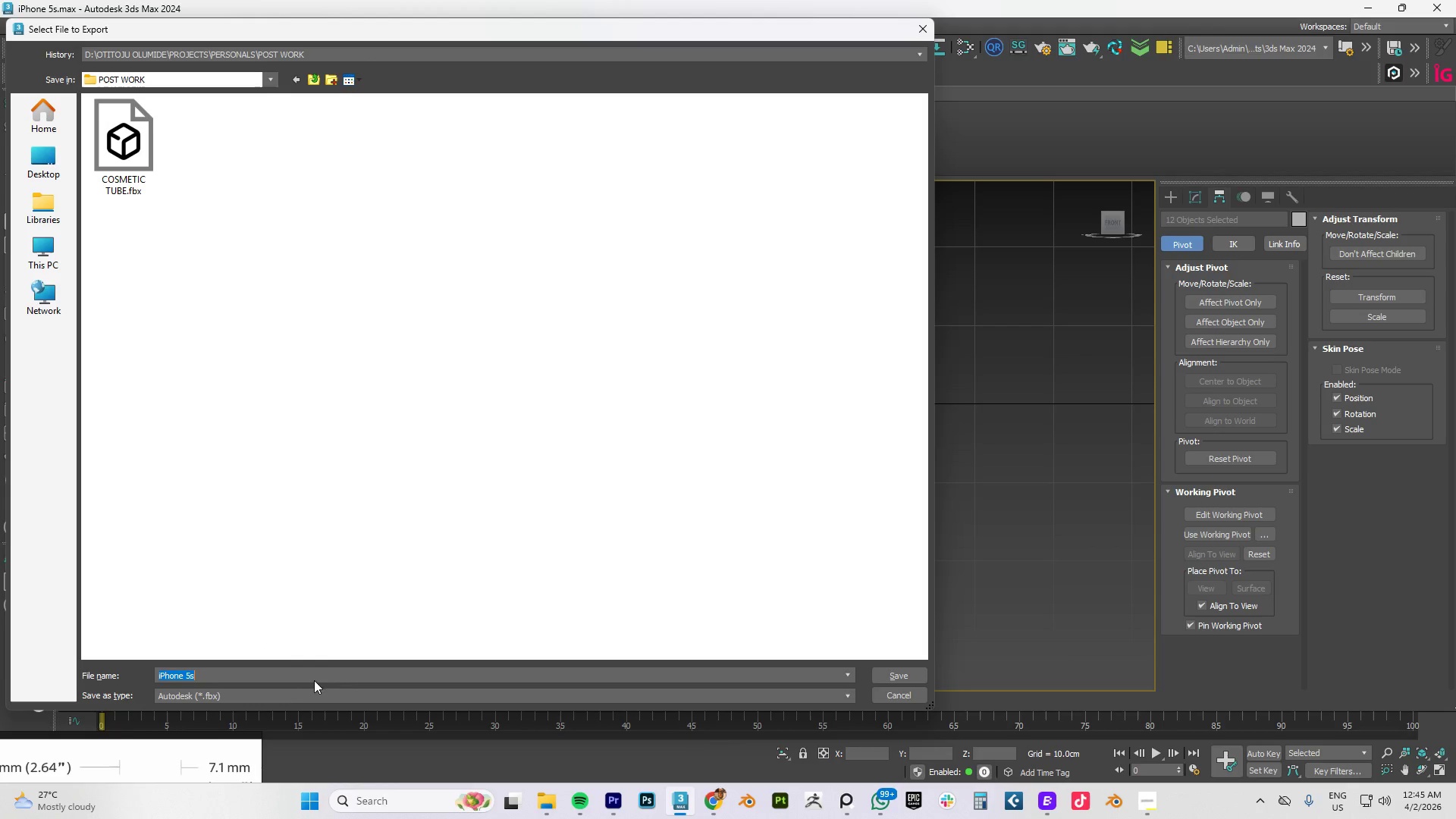 
left_click_drag(start_coordinate=[183, 678], to_coordinate=[372, 676])
 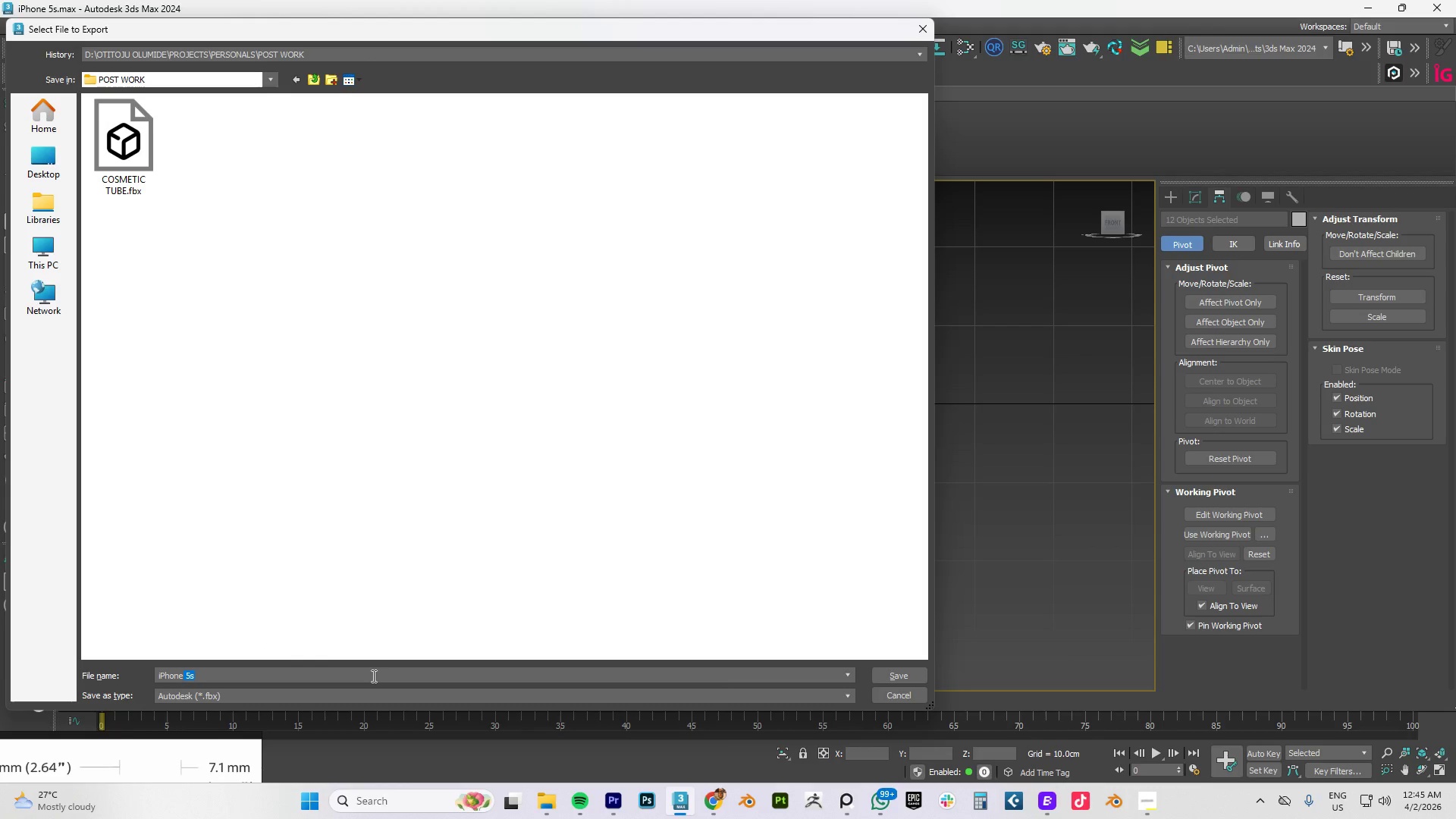 
key(Space)
 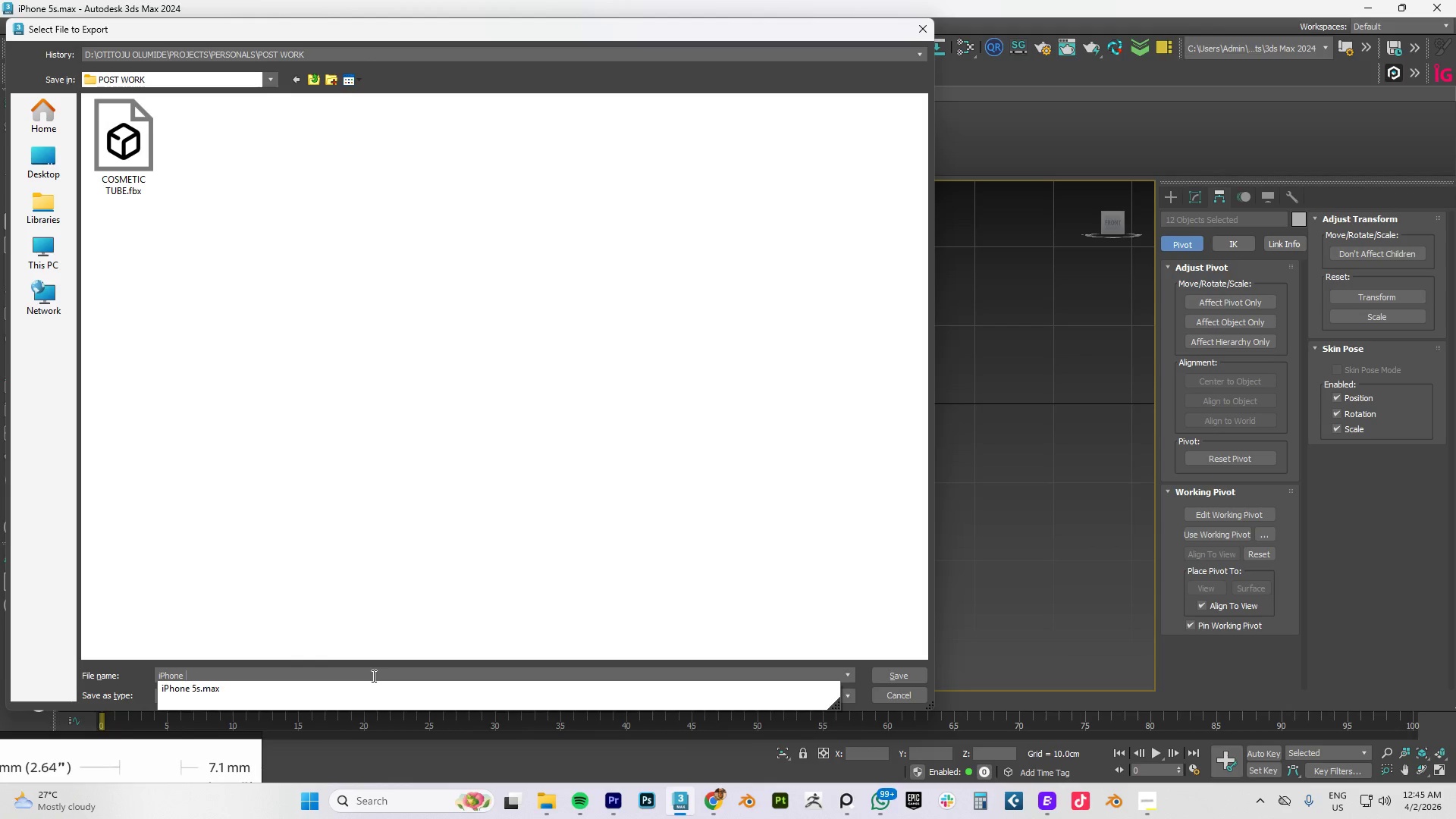 
key(Numpad6)
 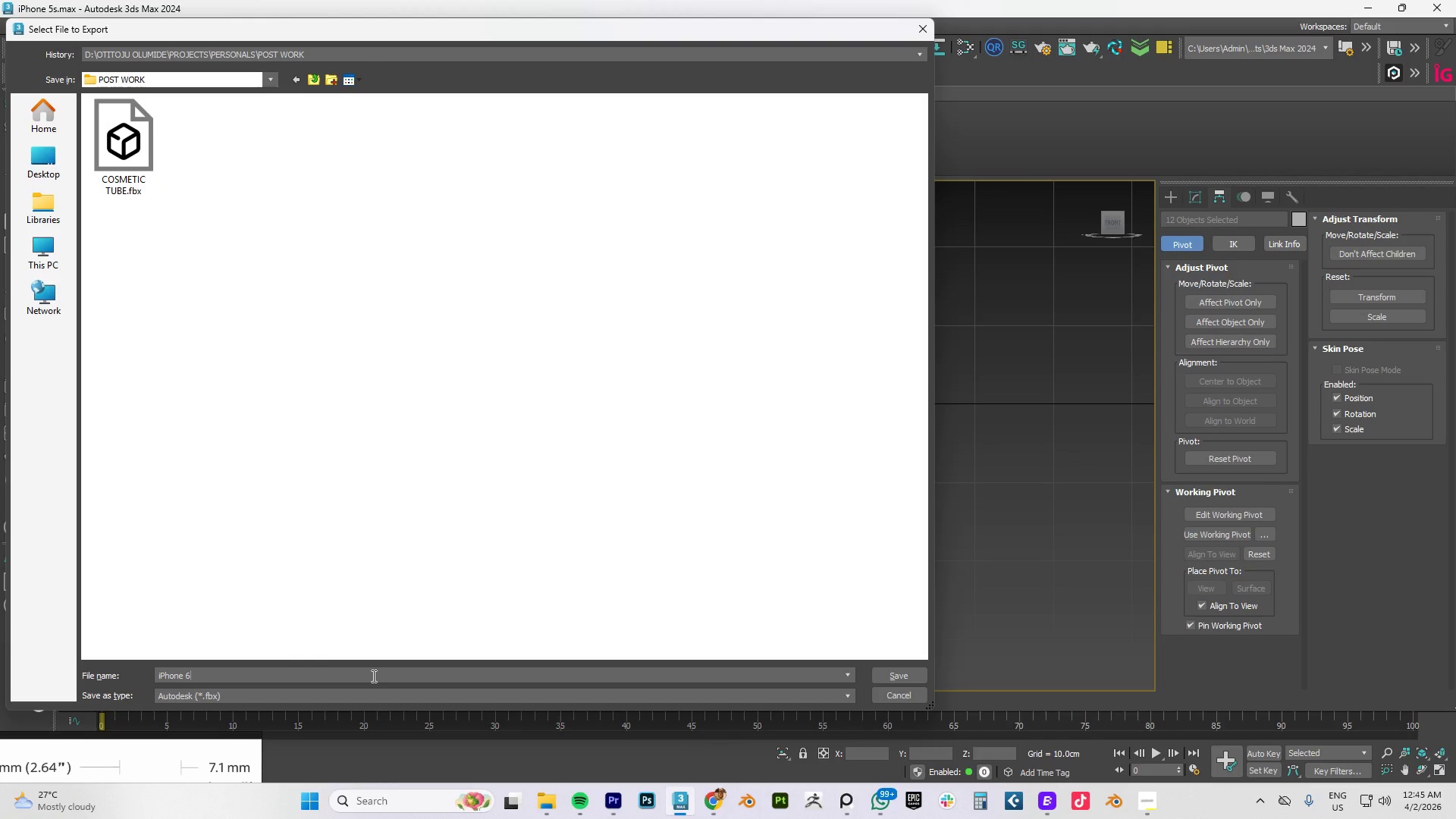 
key(S)
 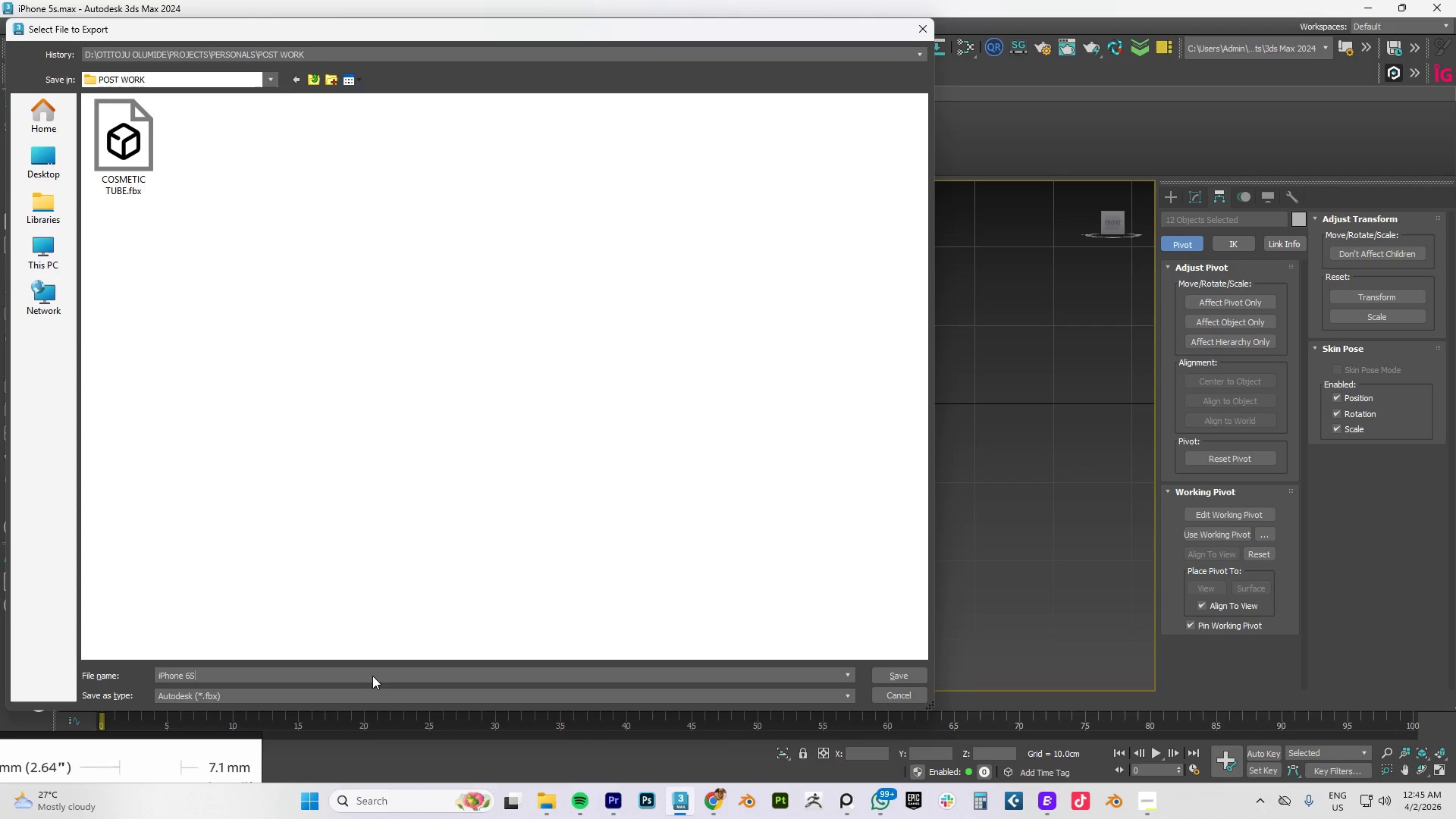 
key(NumpadEnter)
 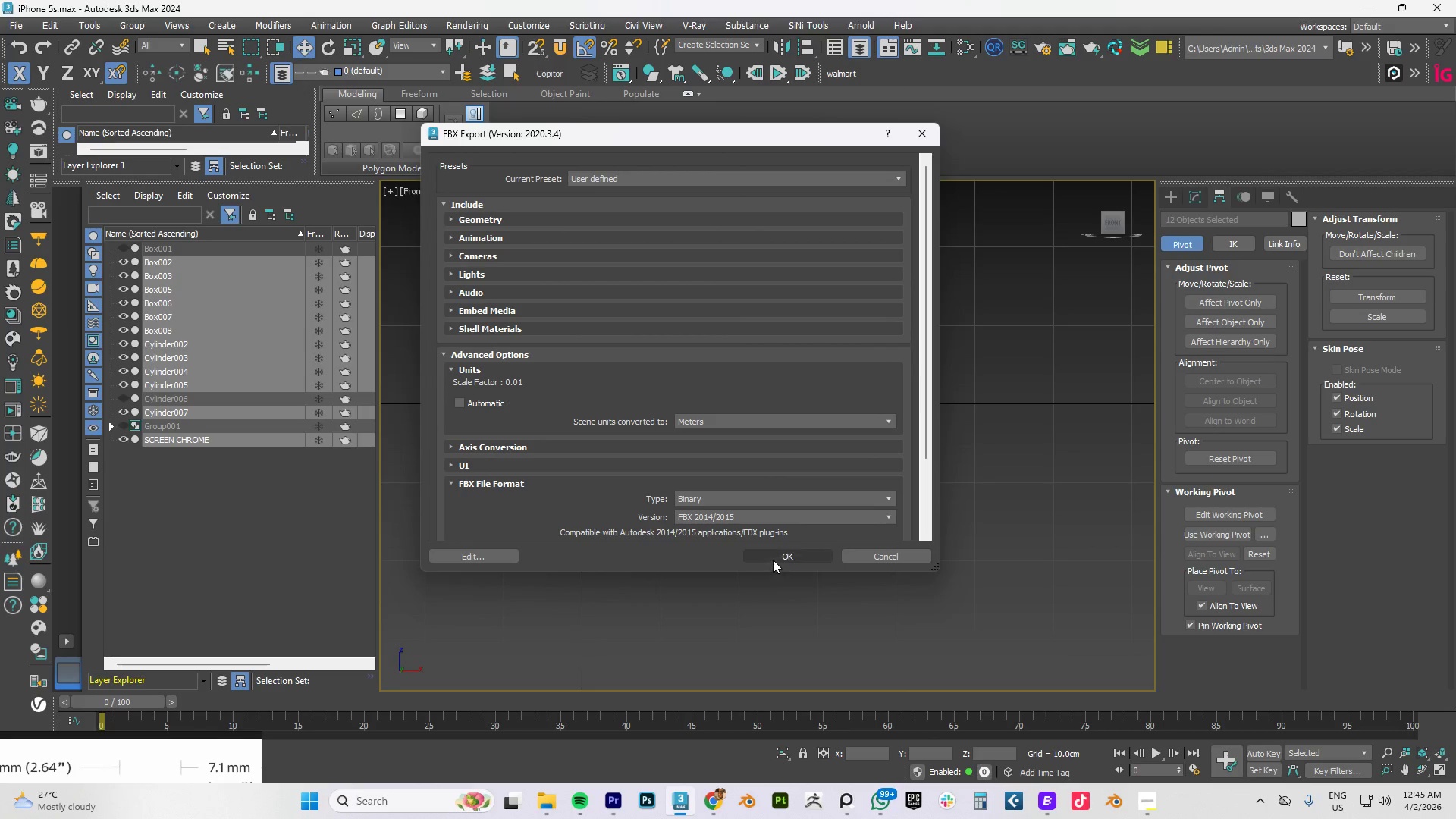 
left_click([773, 559])
 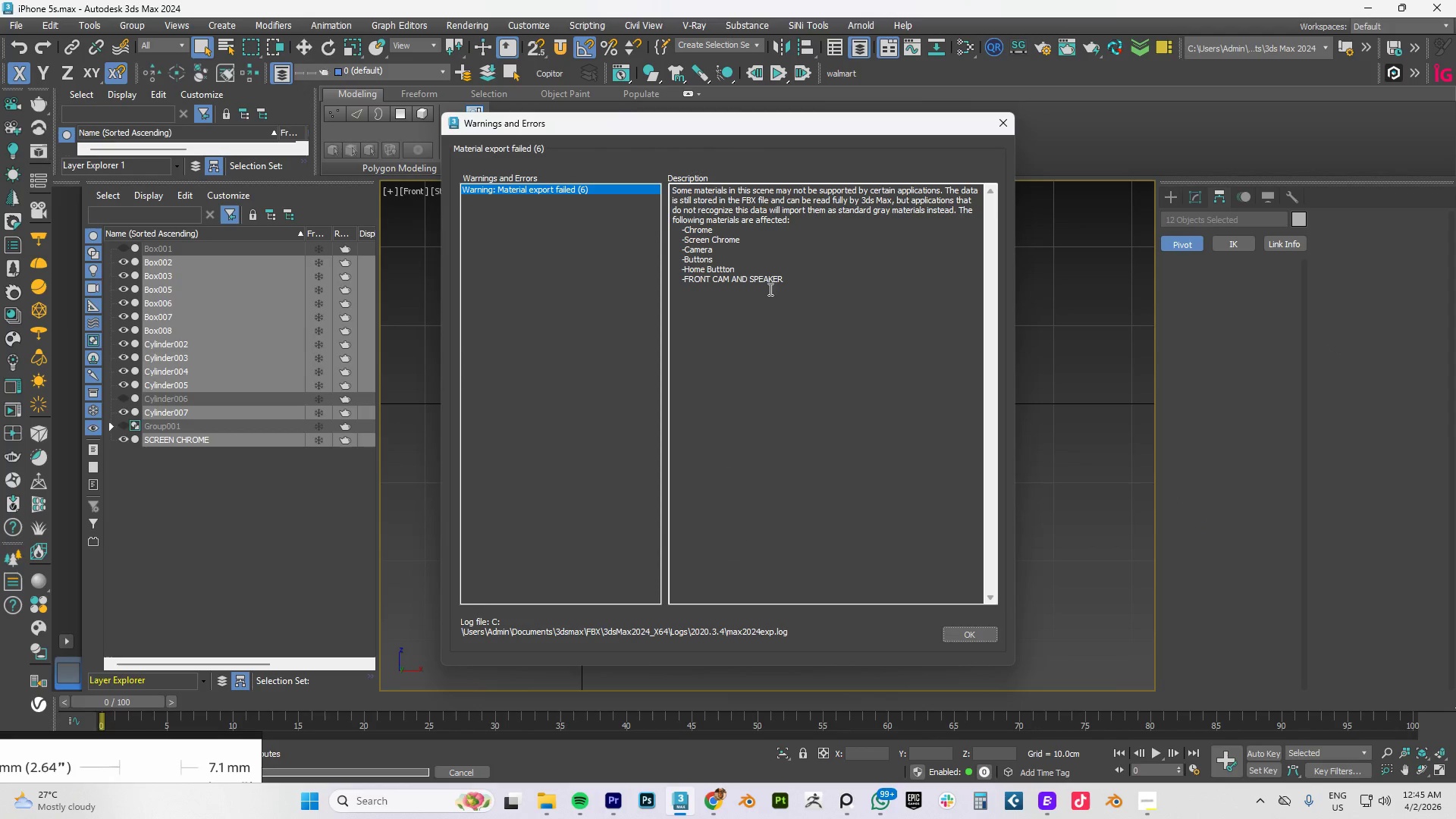 
left_click([956, 642])
 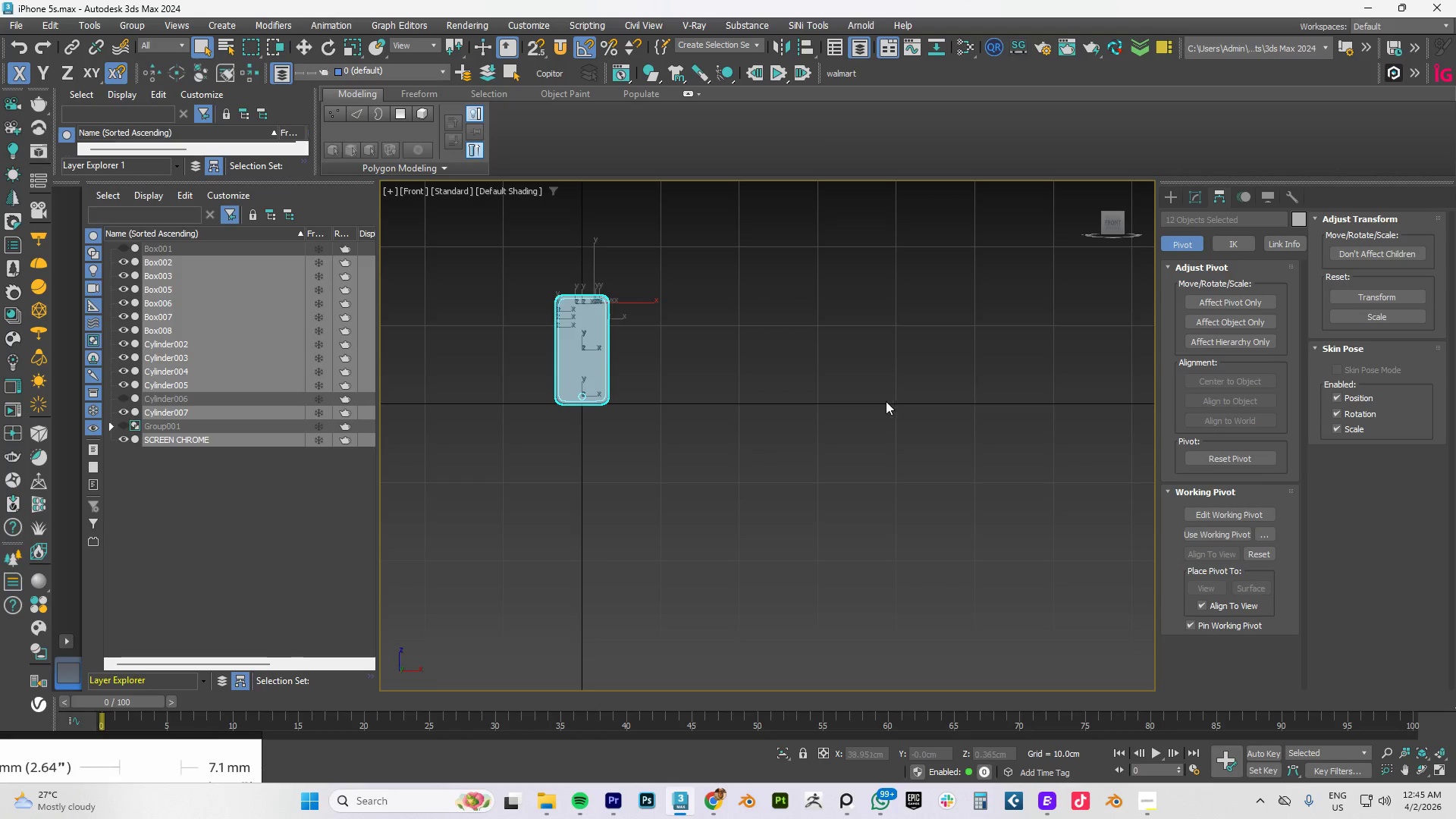 
type(FZ)
 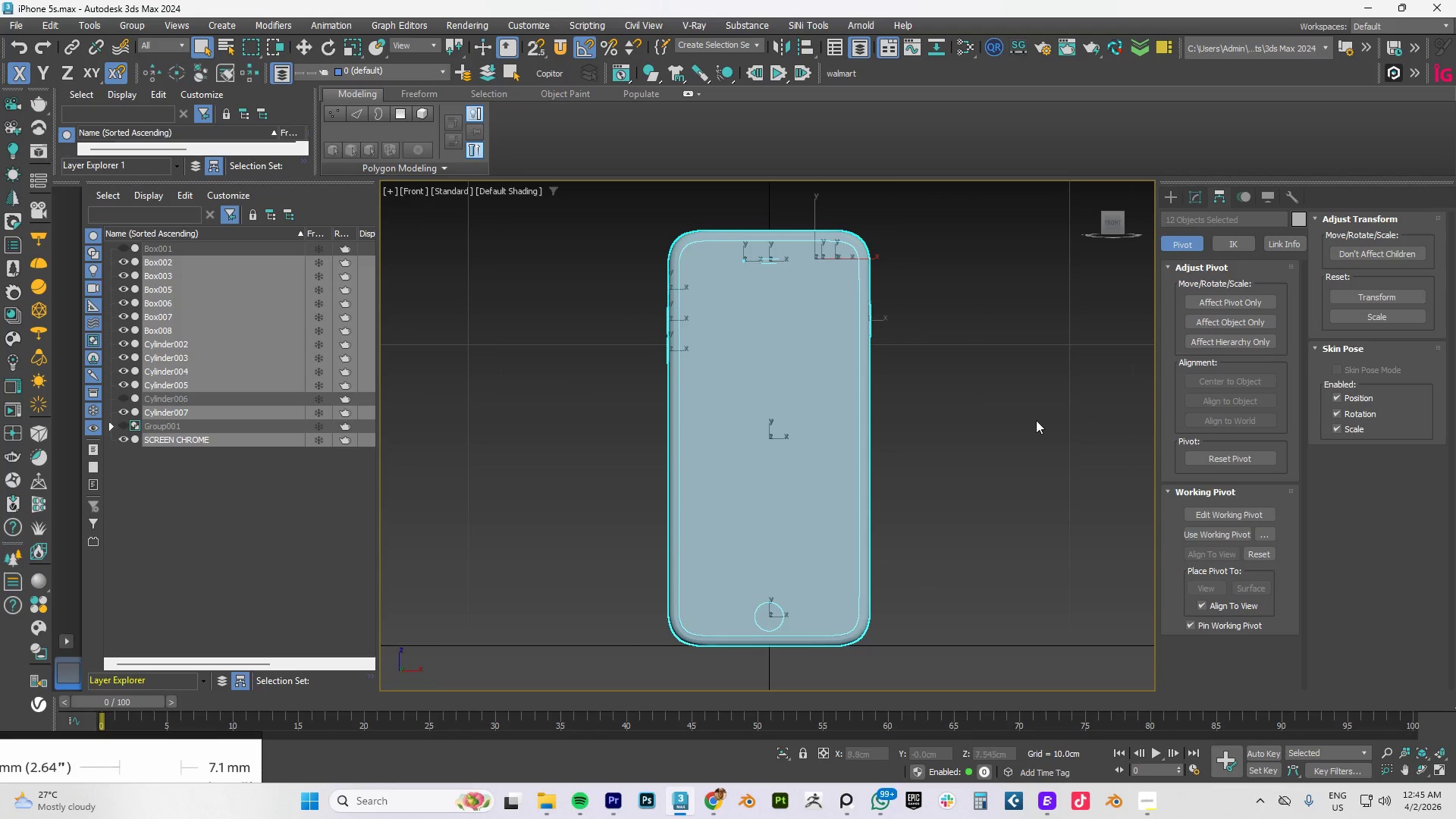 
left_click([1020, 420])
 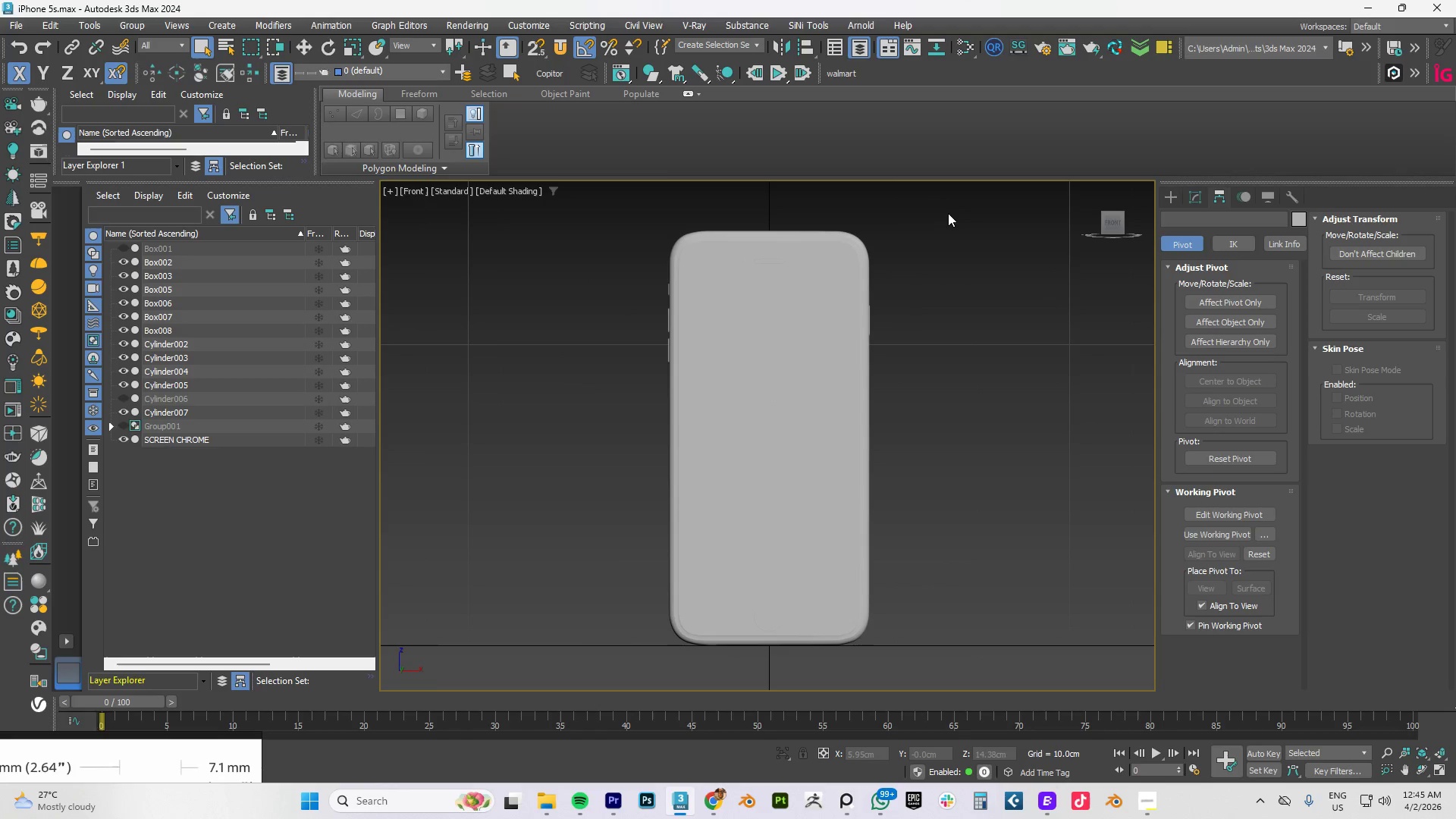 
left_click_drag(start_coordinate=[948, 217], to_coordinate=[579, 673])
 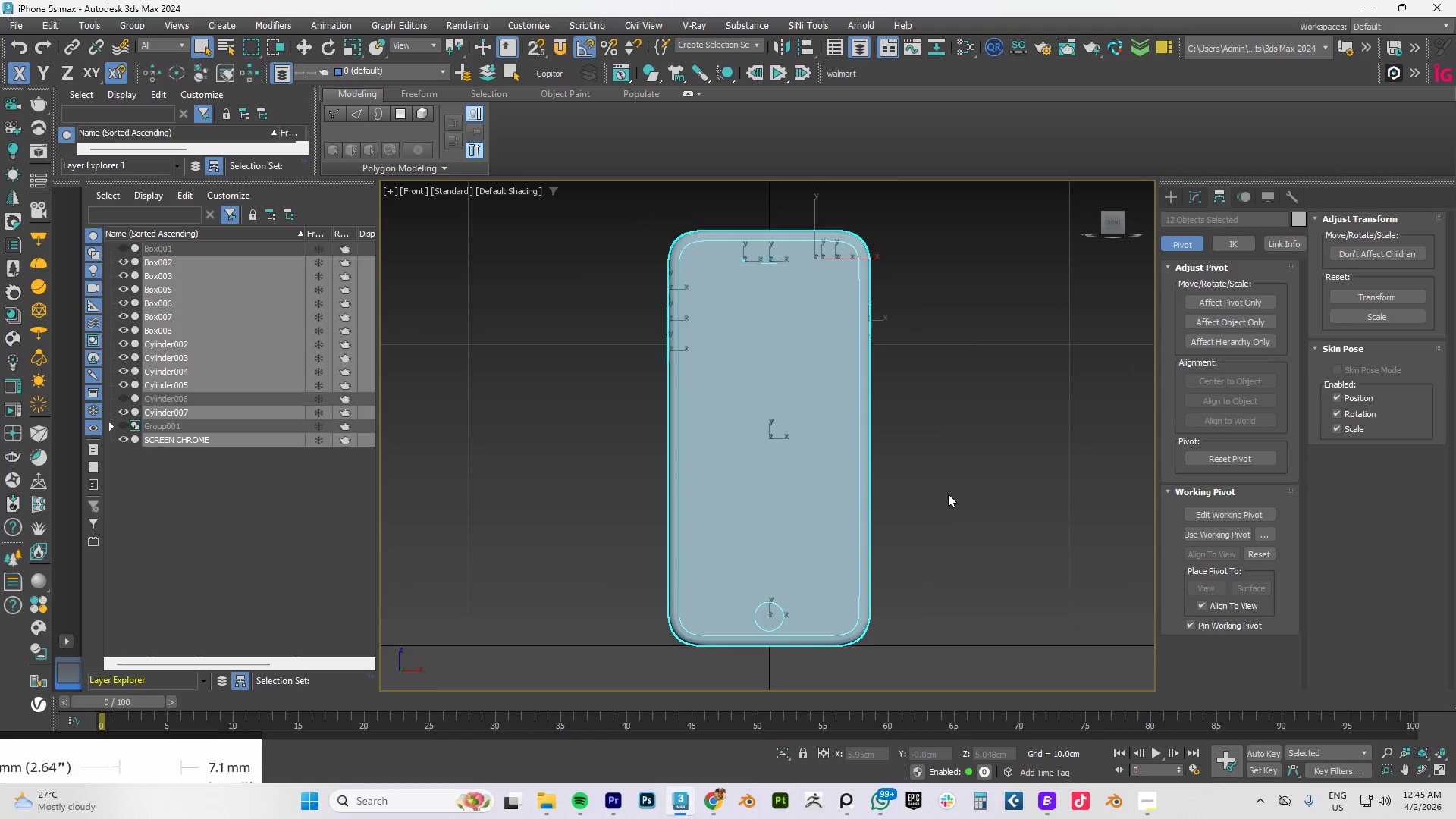 
key(Control+S)
 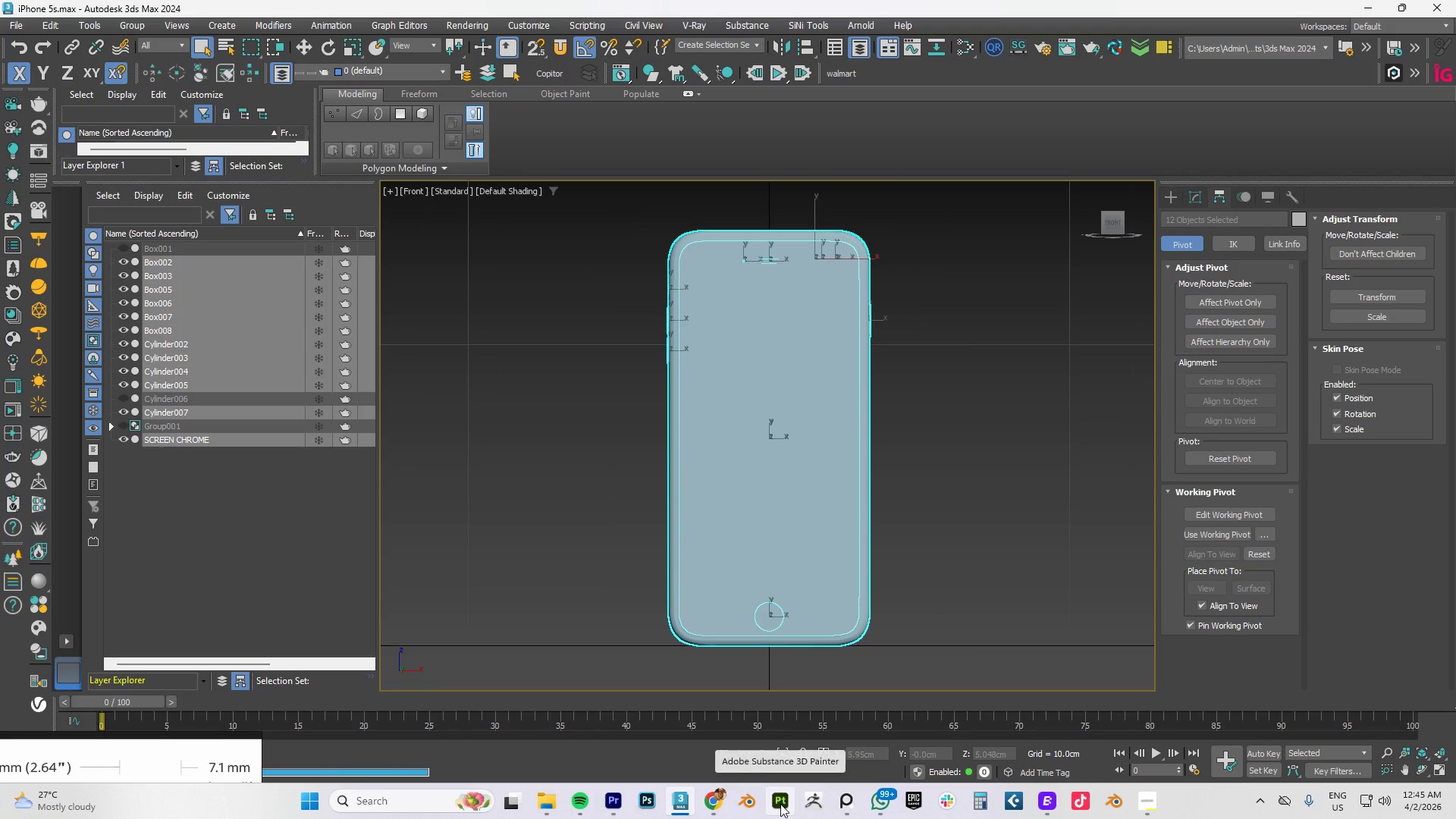 
left_click([780, 804])
 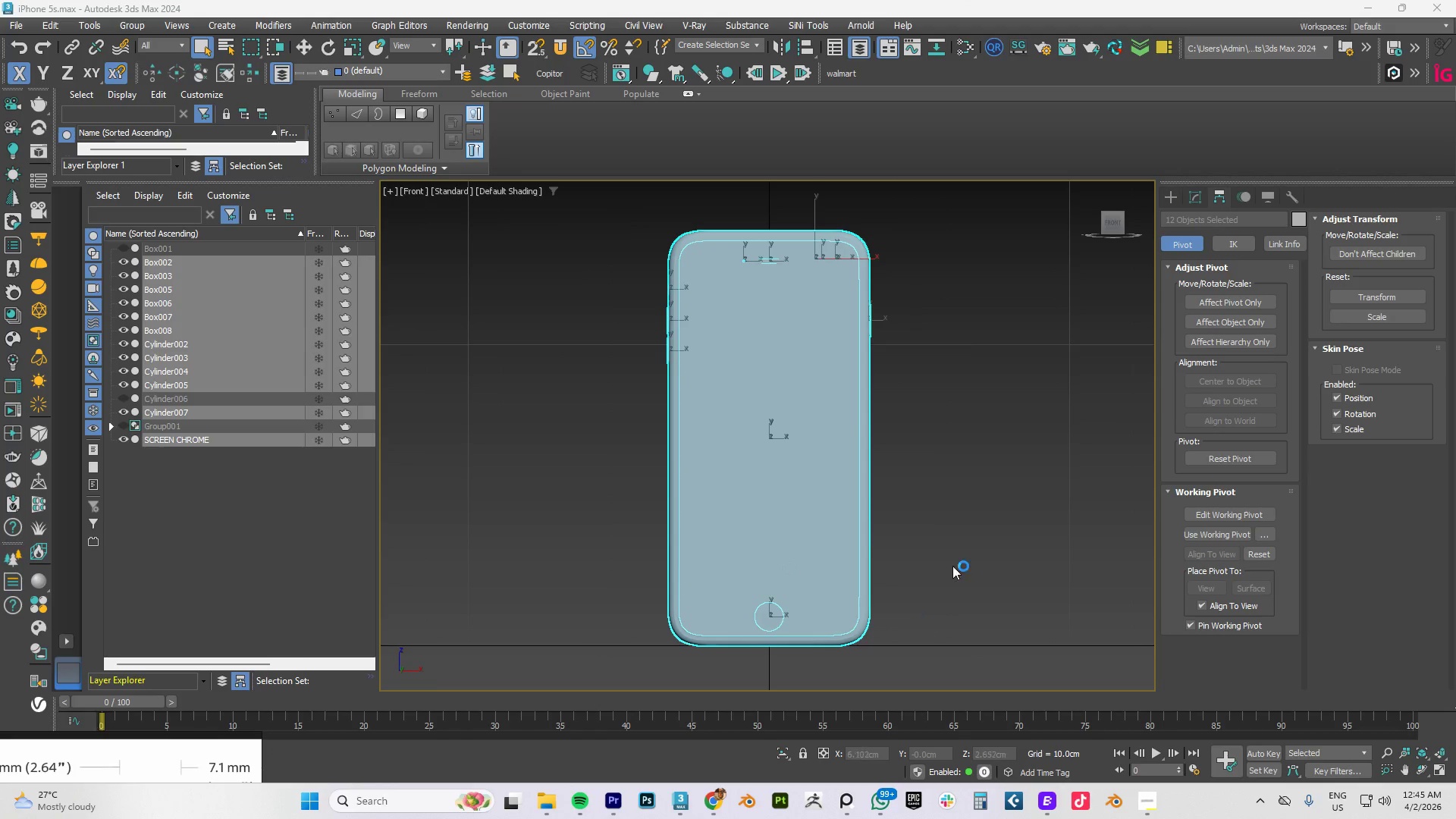 
left_click([956, 557])
 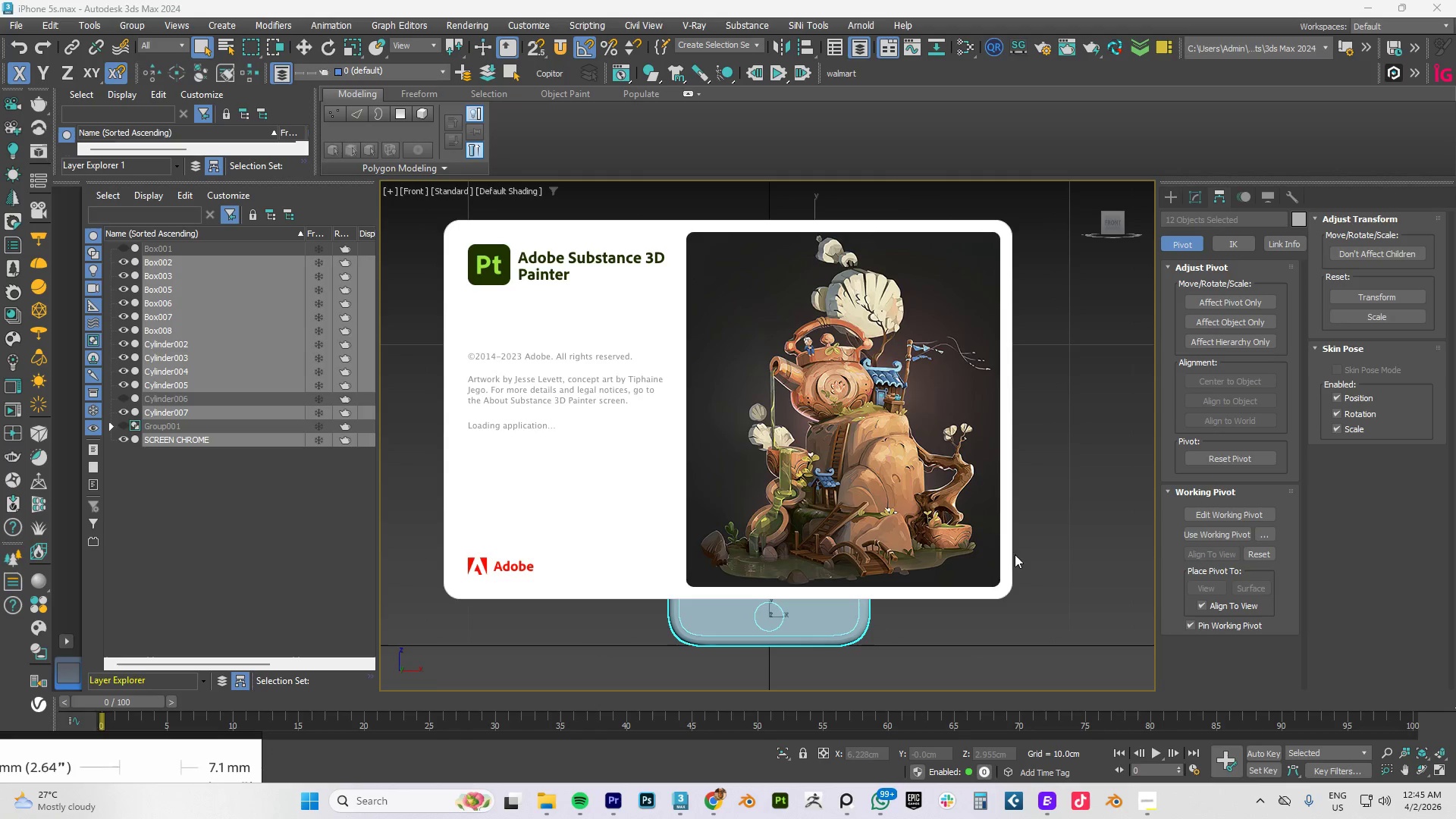 
left_click([1049, 554])
 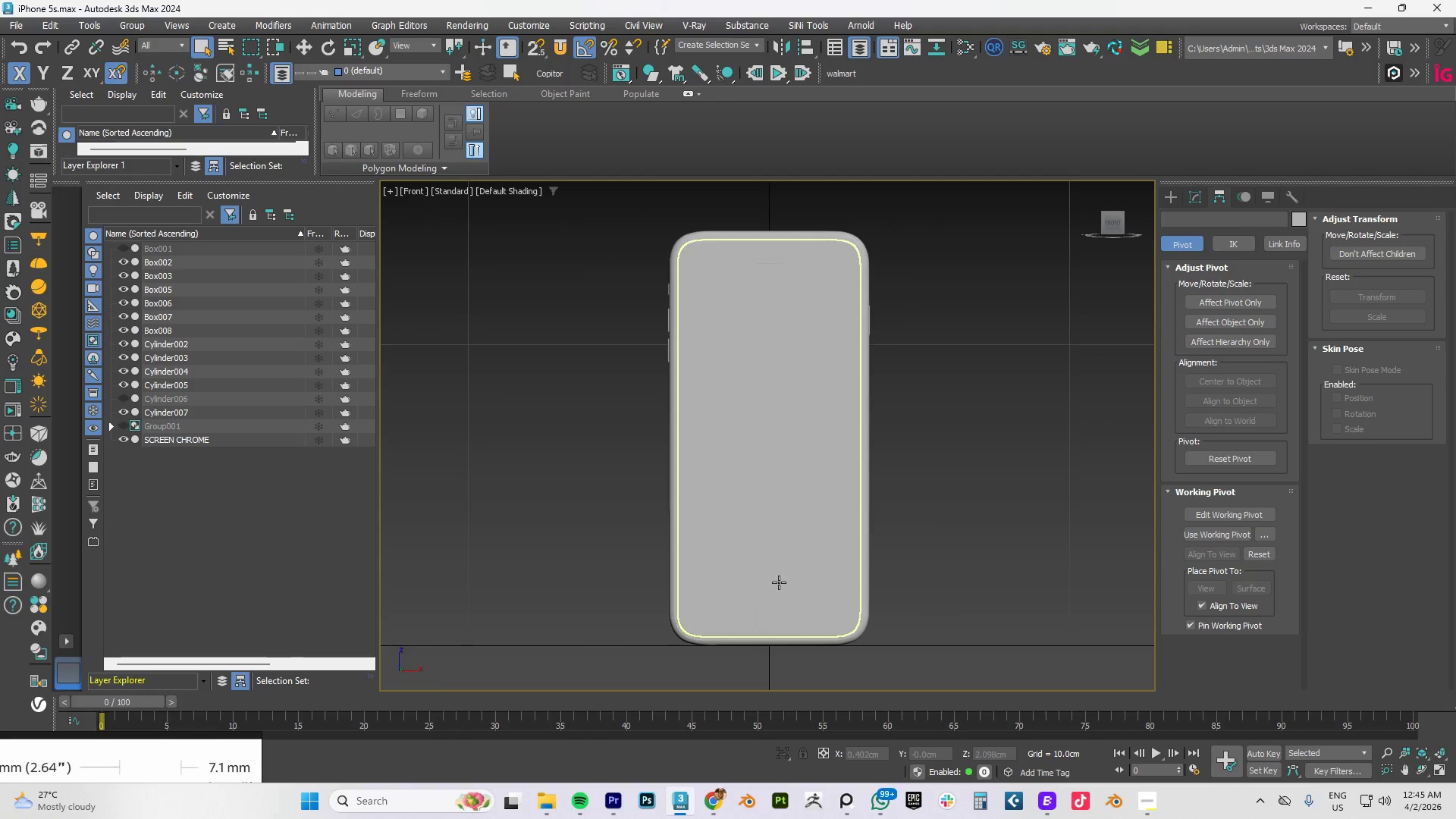 
scroll: coordinate [764, 628], scroll_direction: up, amount: 4.0
 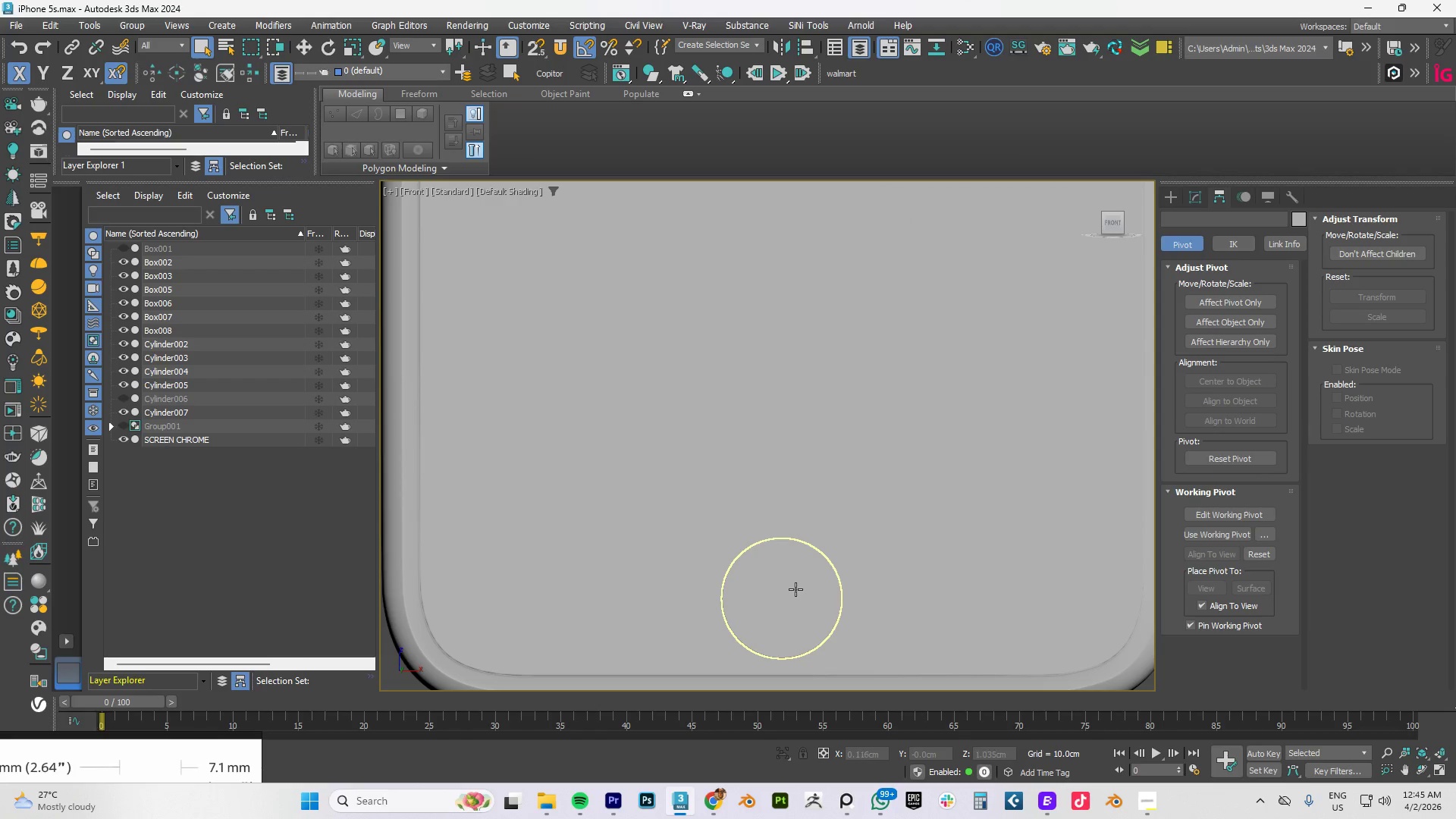 
scroll: coordinate [795, 589], scroll_direction: down, amount: 4.0
 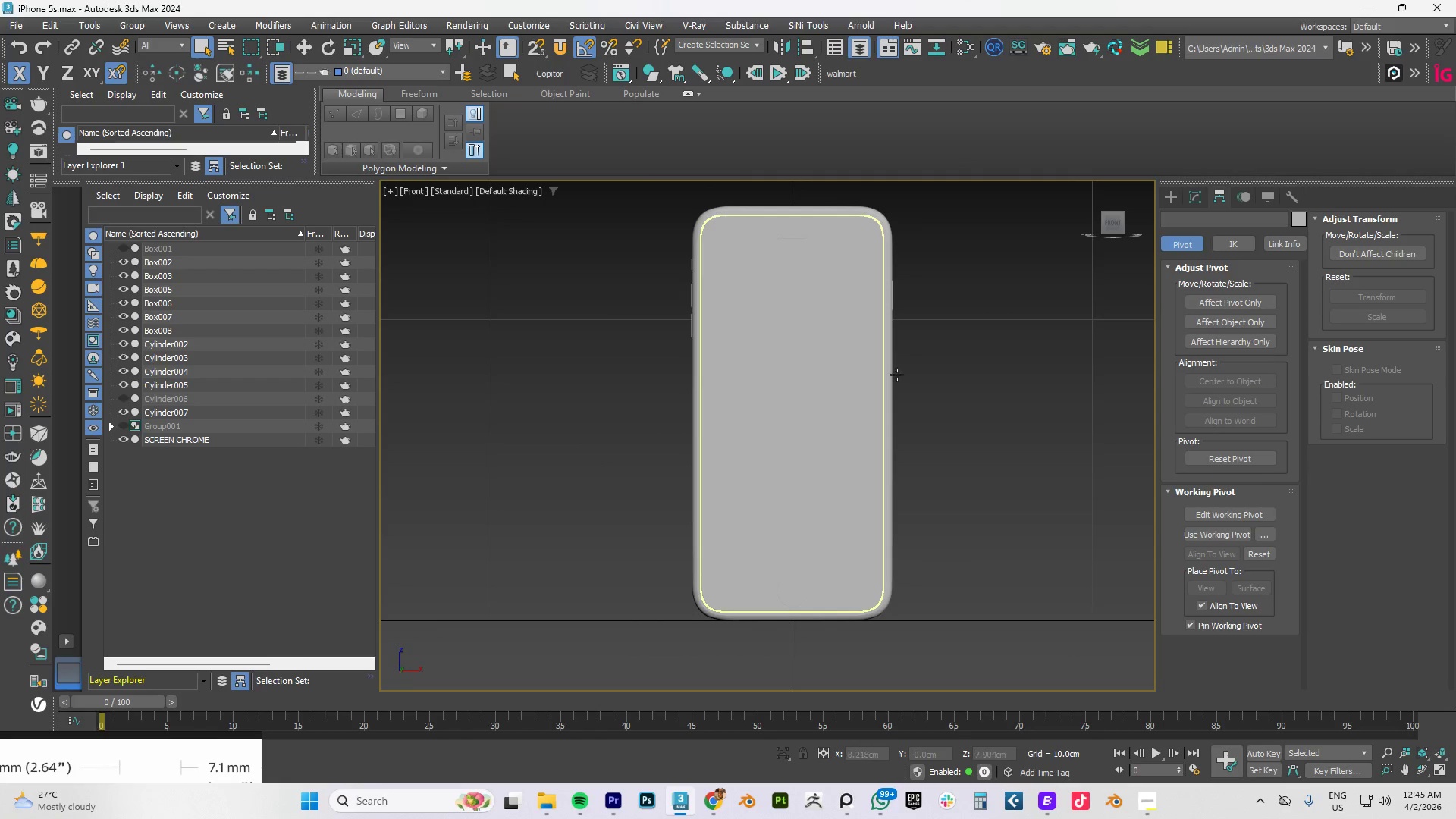 
key(F4)
 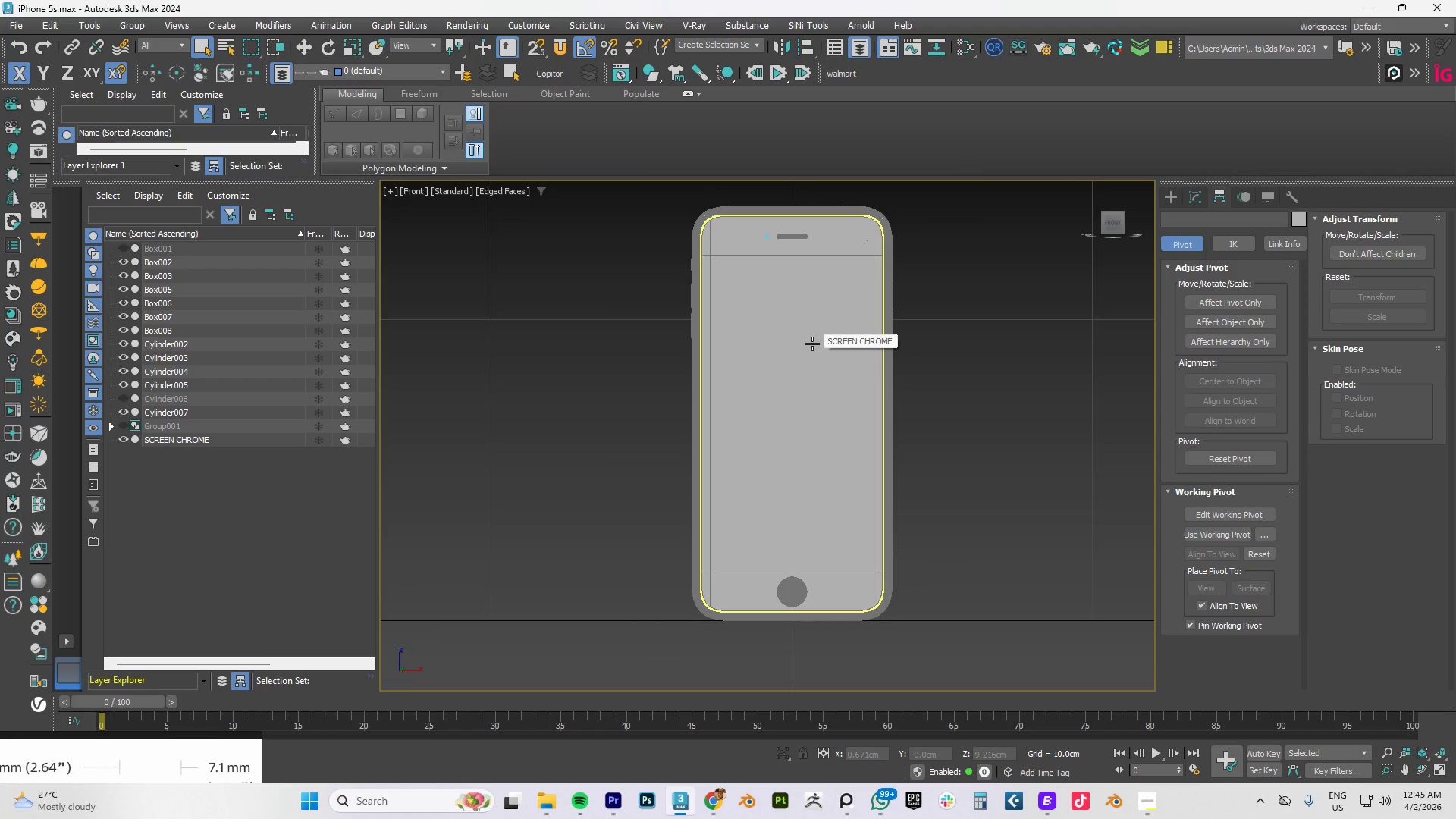 
key(F3)
 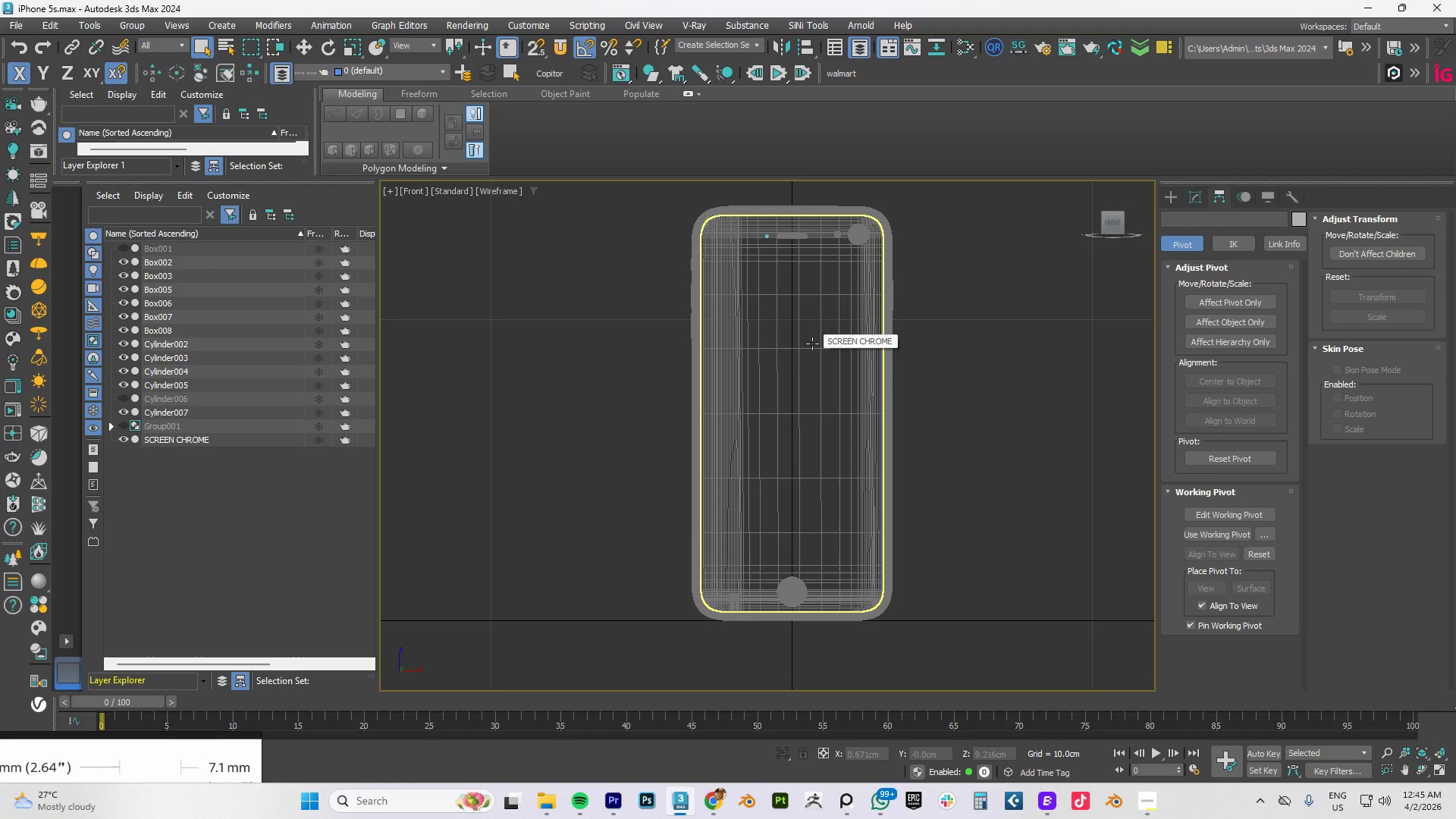 
key(F4)
 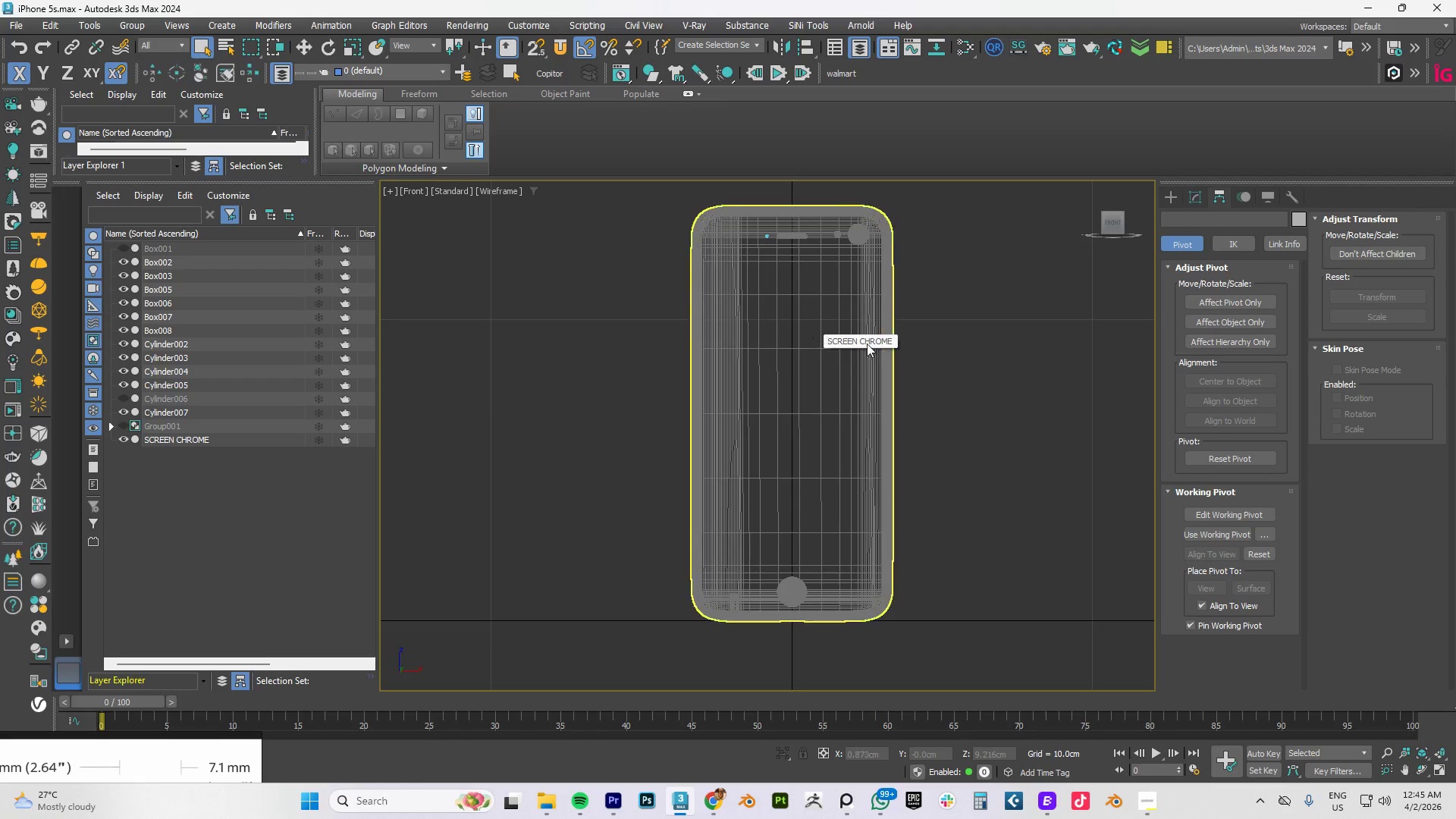 
key(F3)
 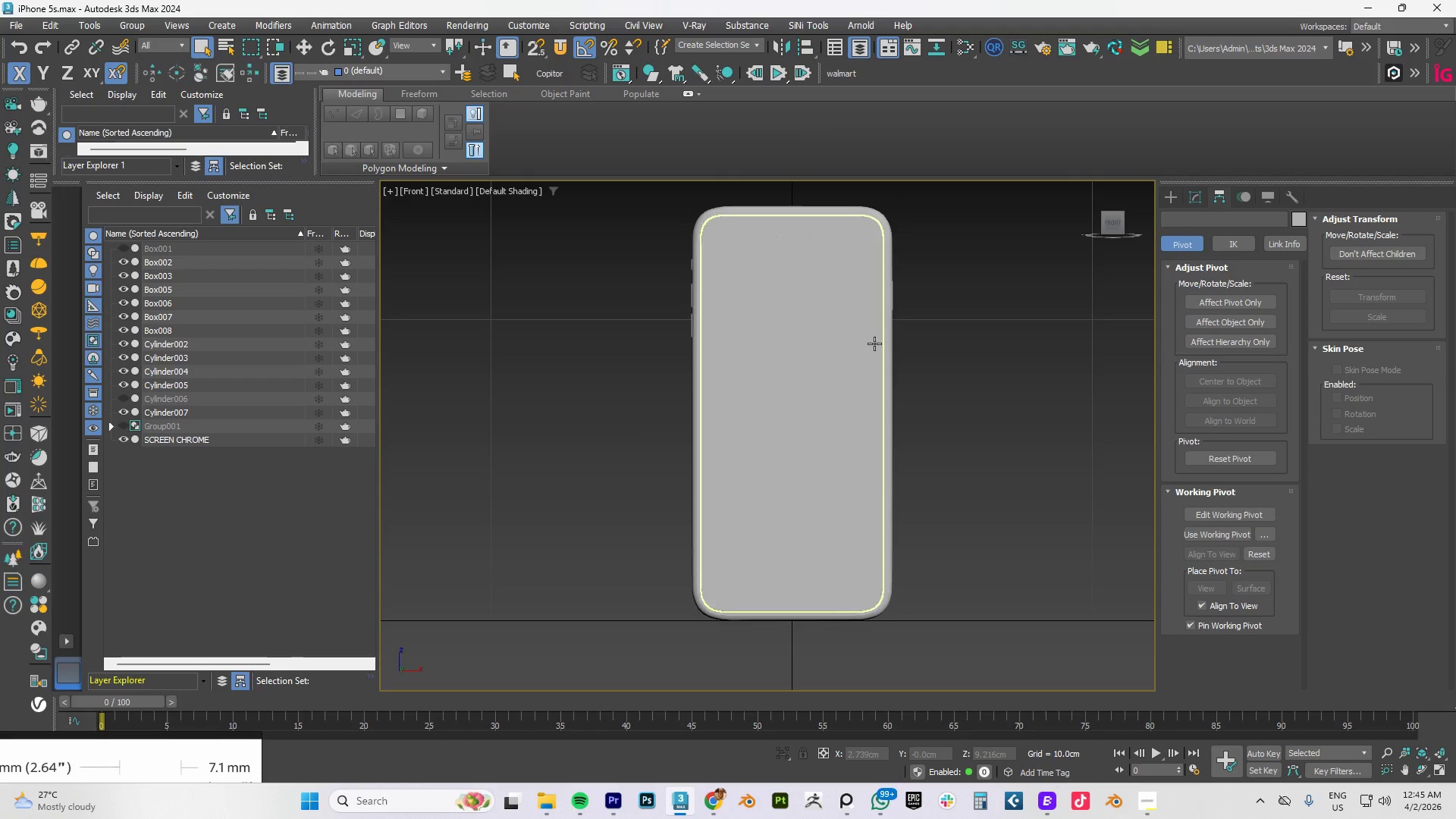 
key(F4)
 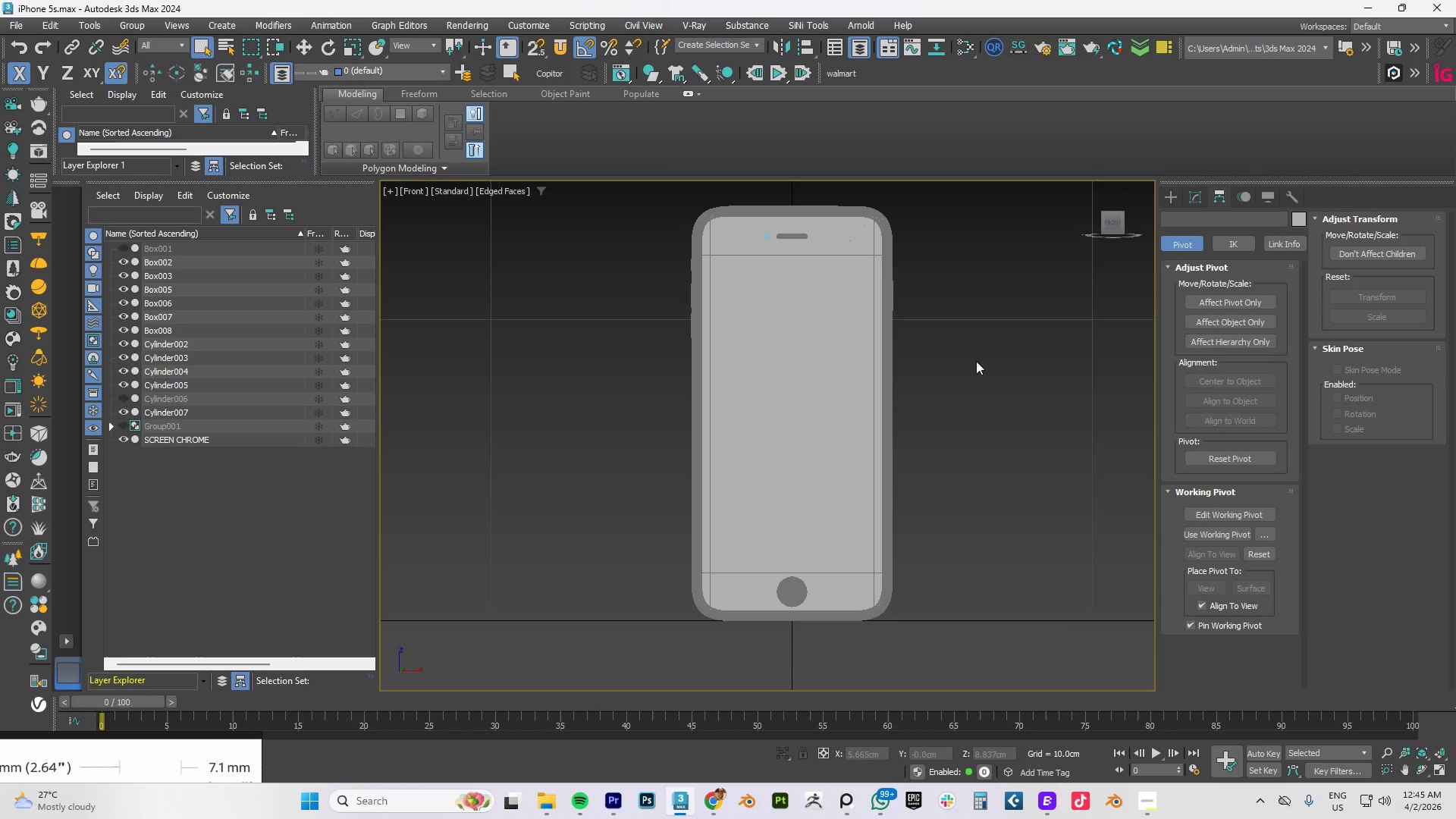 
left_click([993, 366])
 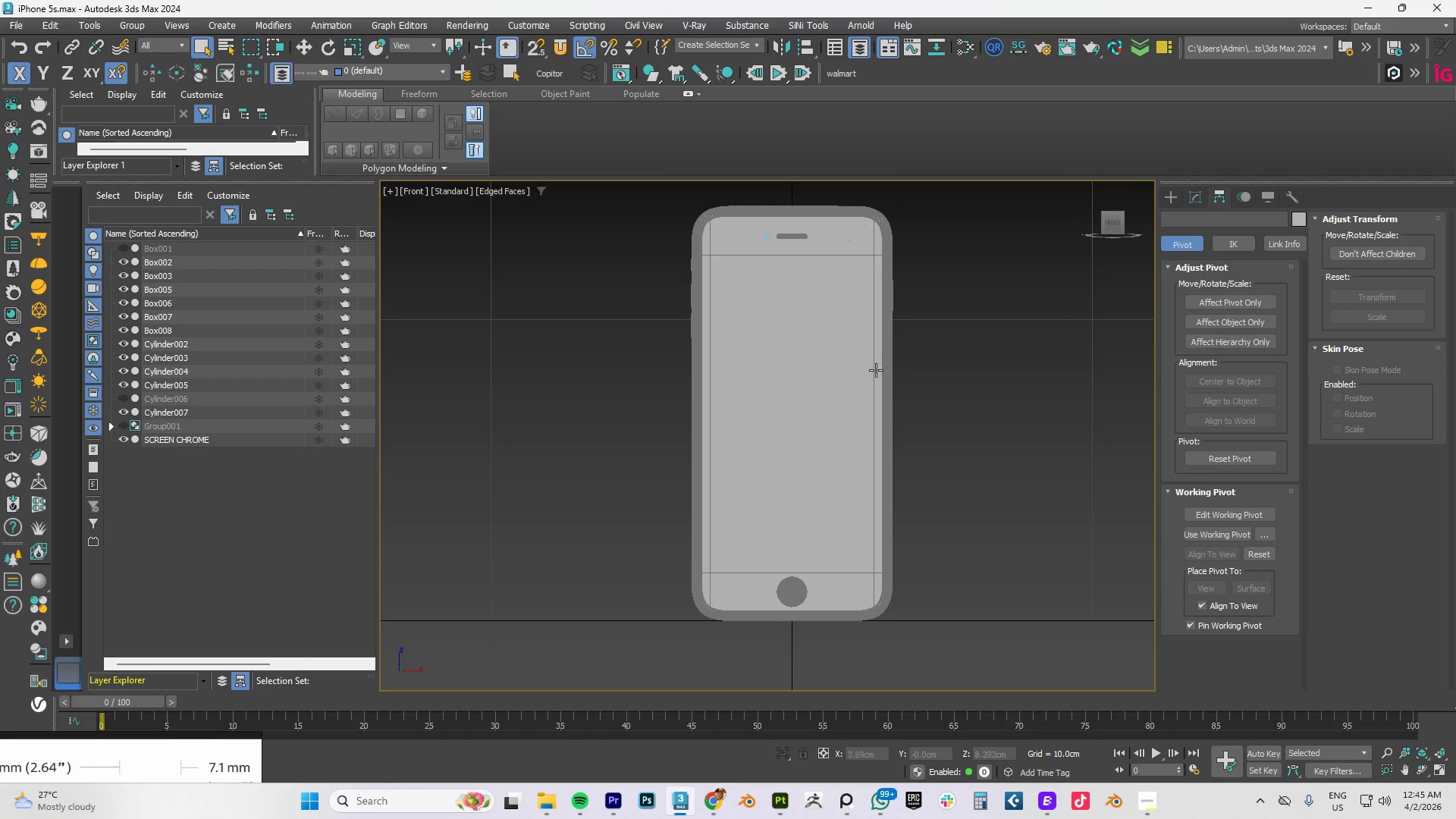 
left_click([876, 370])
 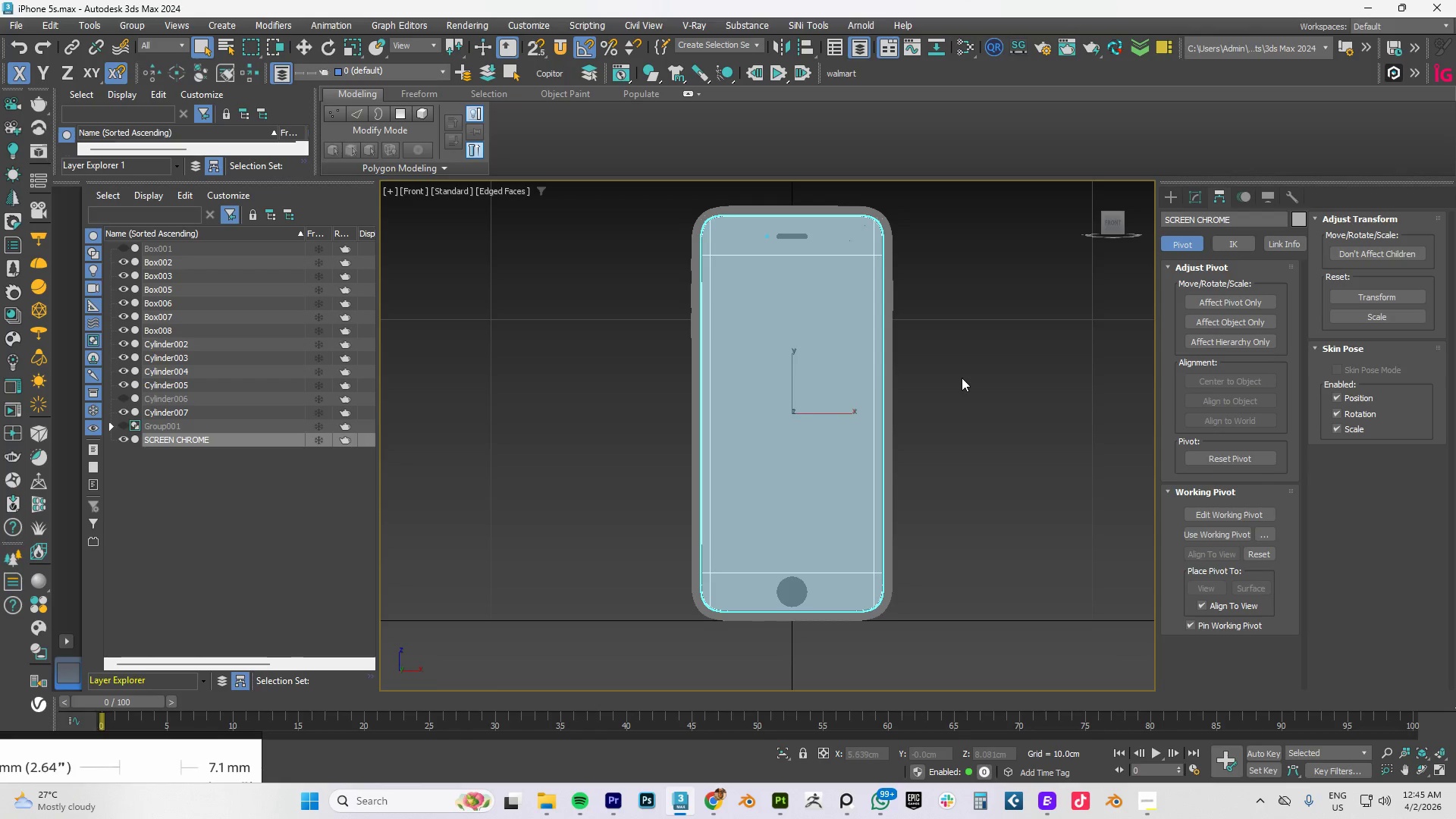 
left_click([962, 378])
 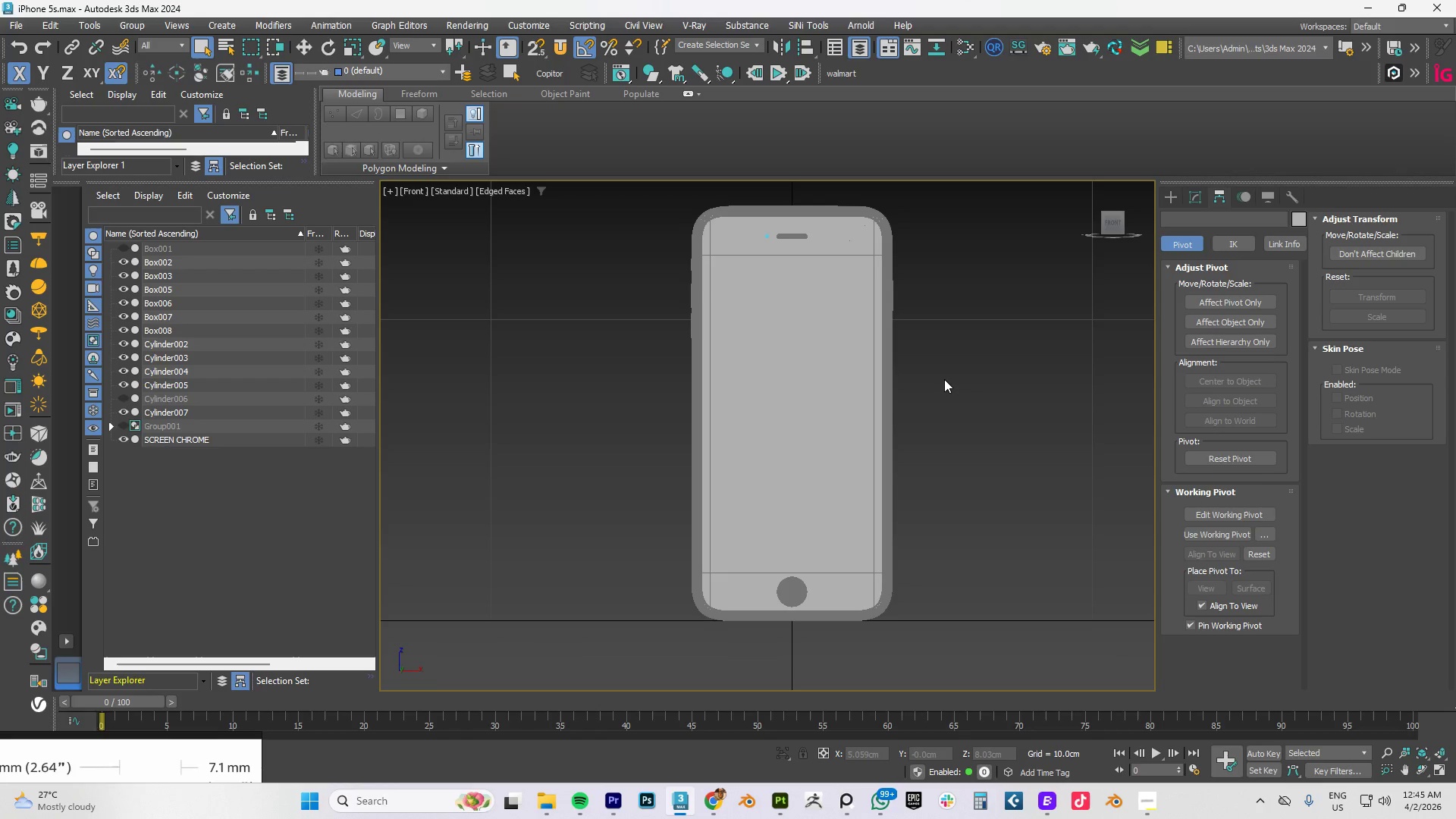 
key(F4)
 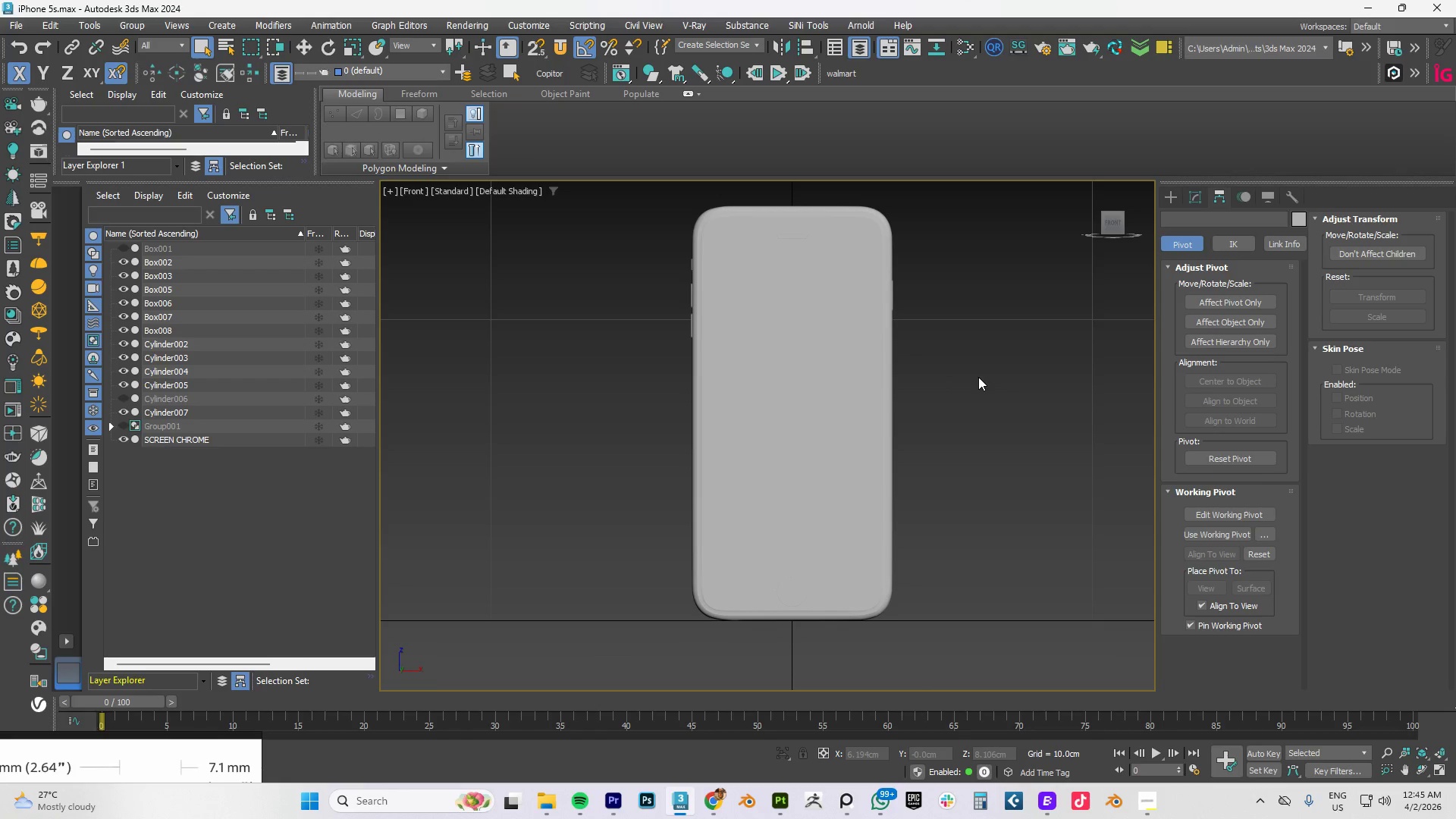 
scroll: coordinate [945, 375], scroll_direction: down, amount: 4.0
 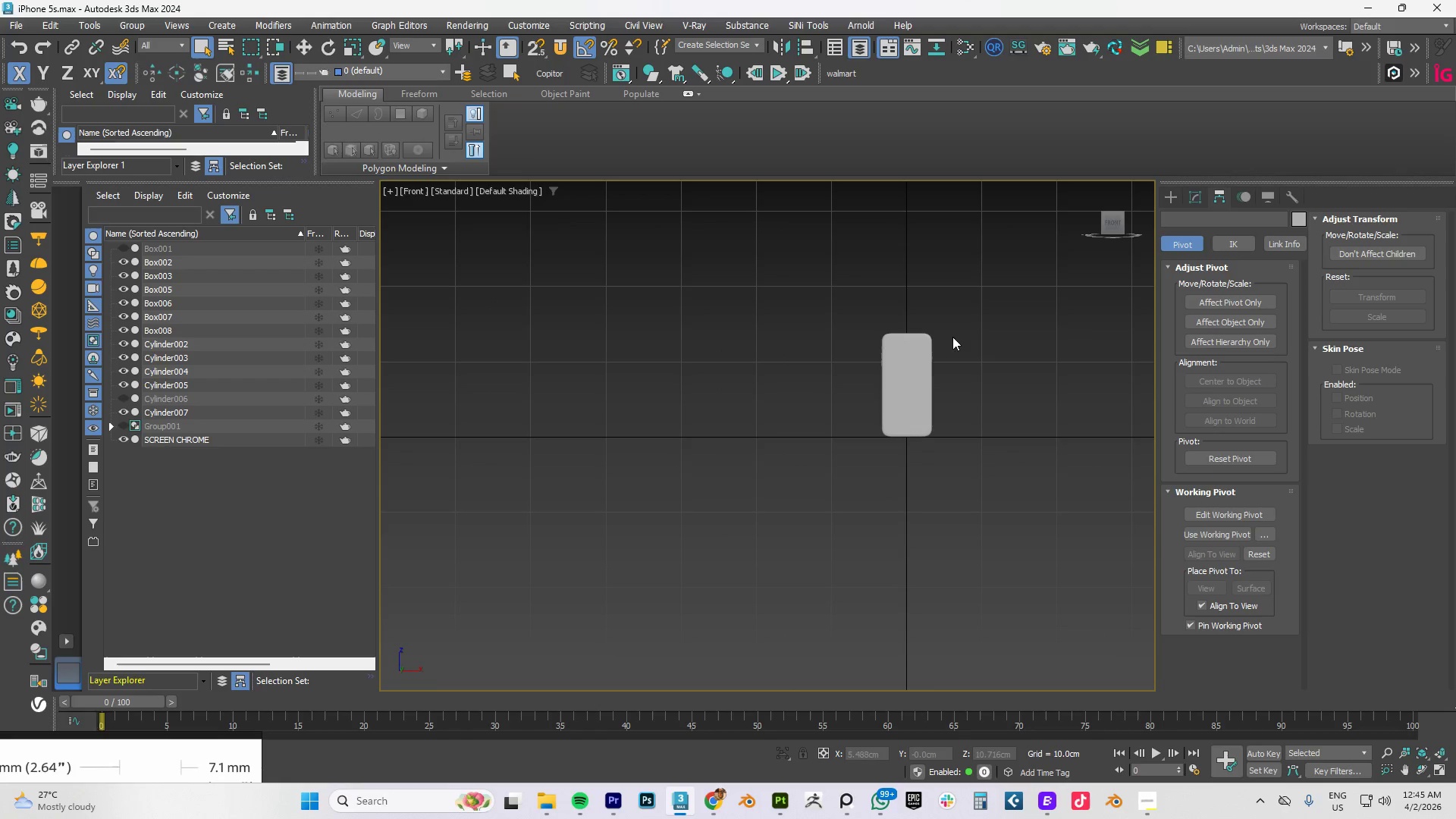 
left_click_drag(start_coordinate=[971, 283], to_coordinate=[815, 498])
 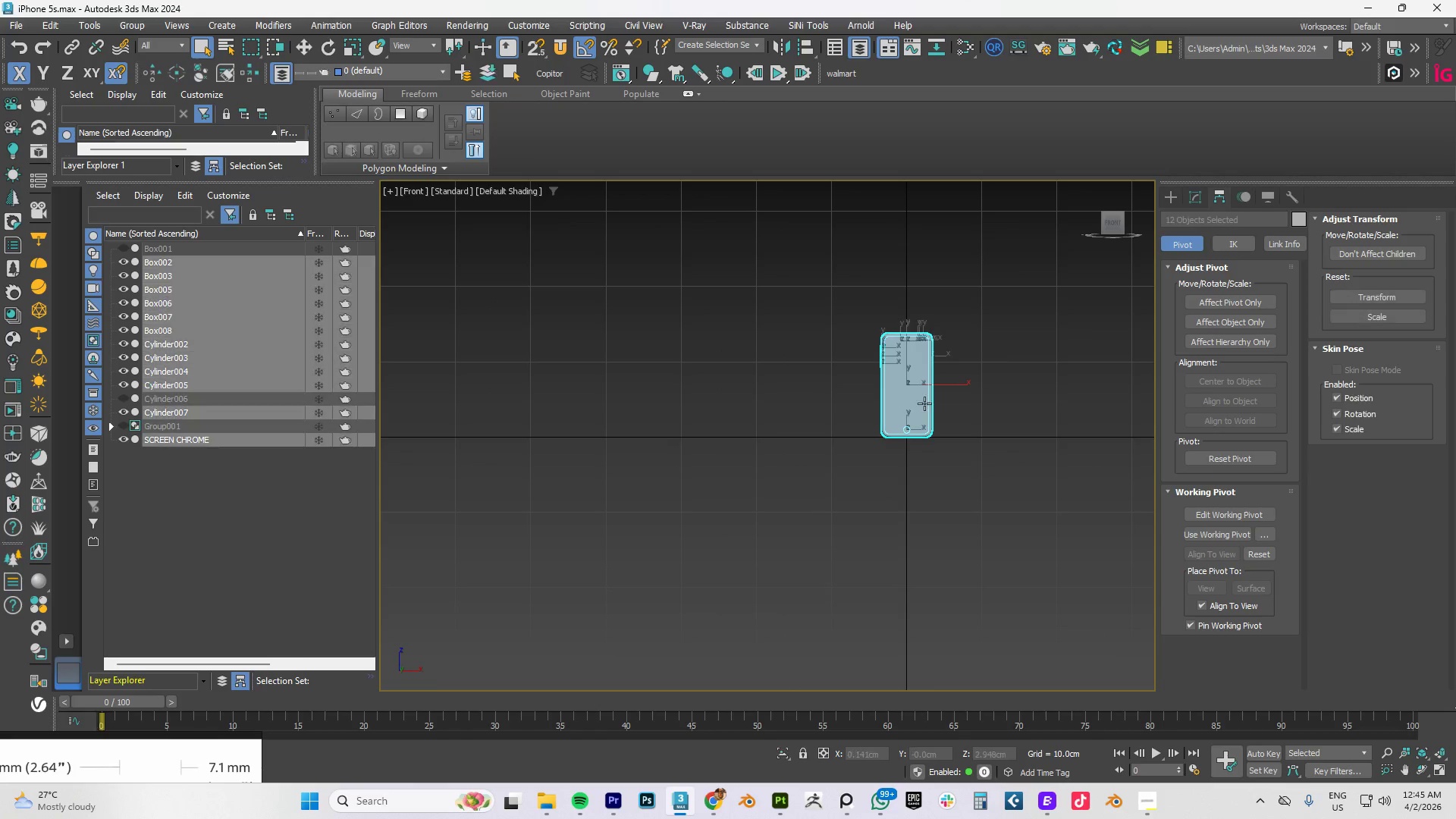 
hold_key(key=AltLeft, duration=0.86)
 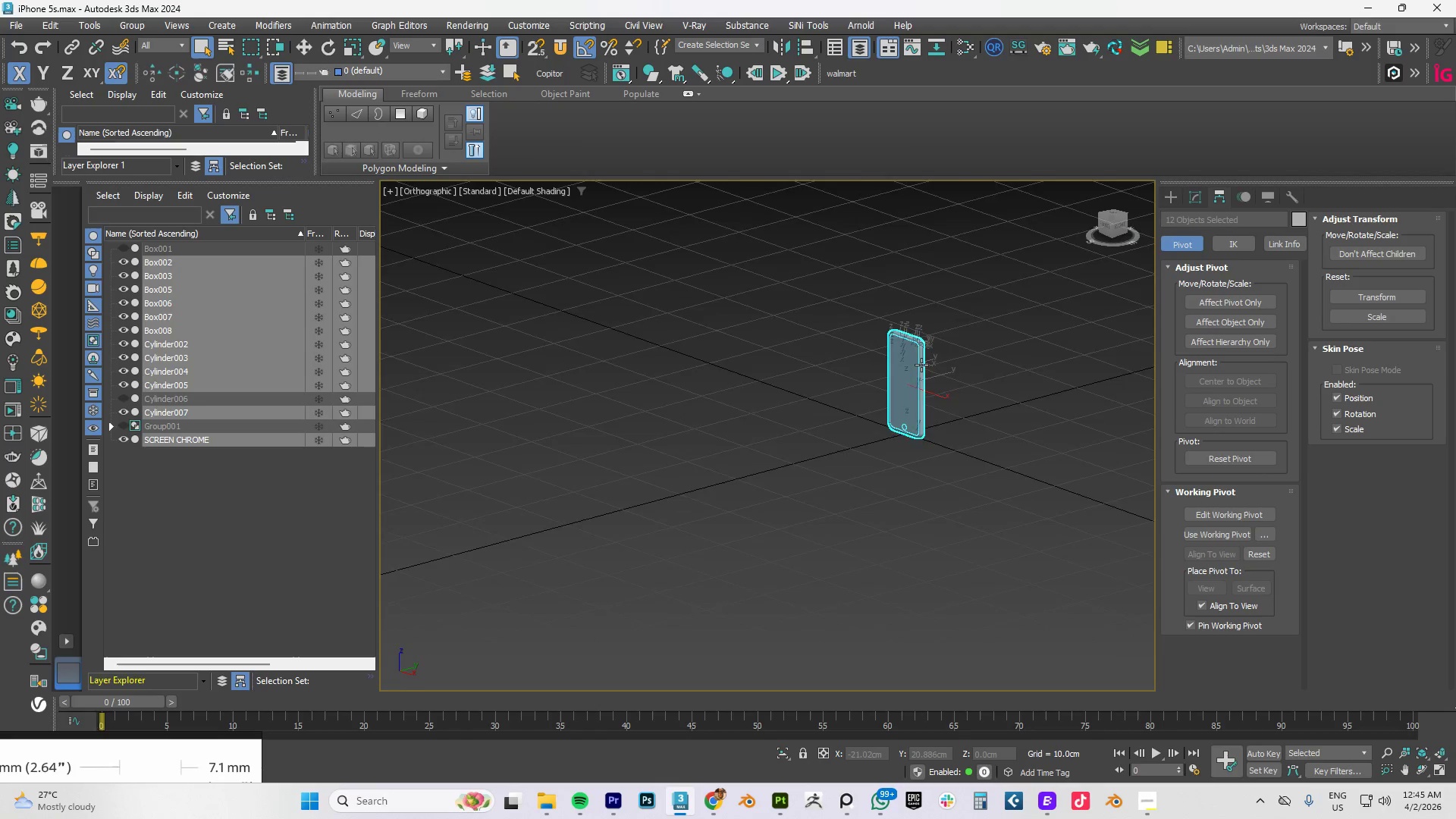 
scroll: coordinate [922, 365], scroll_direction: up, amount: 6.0
 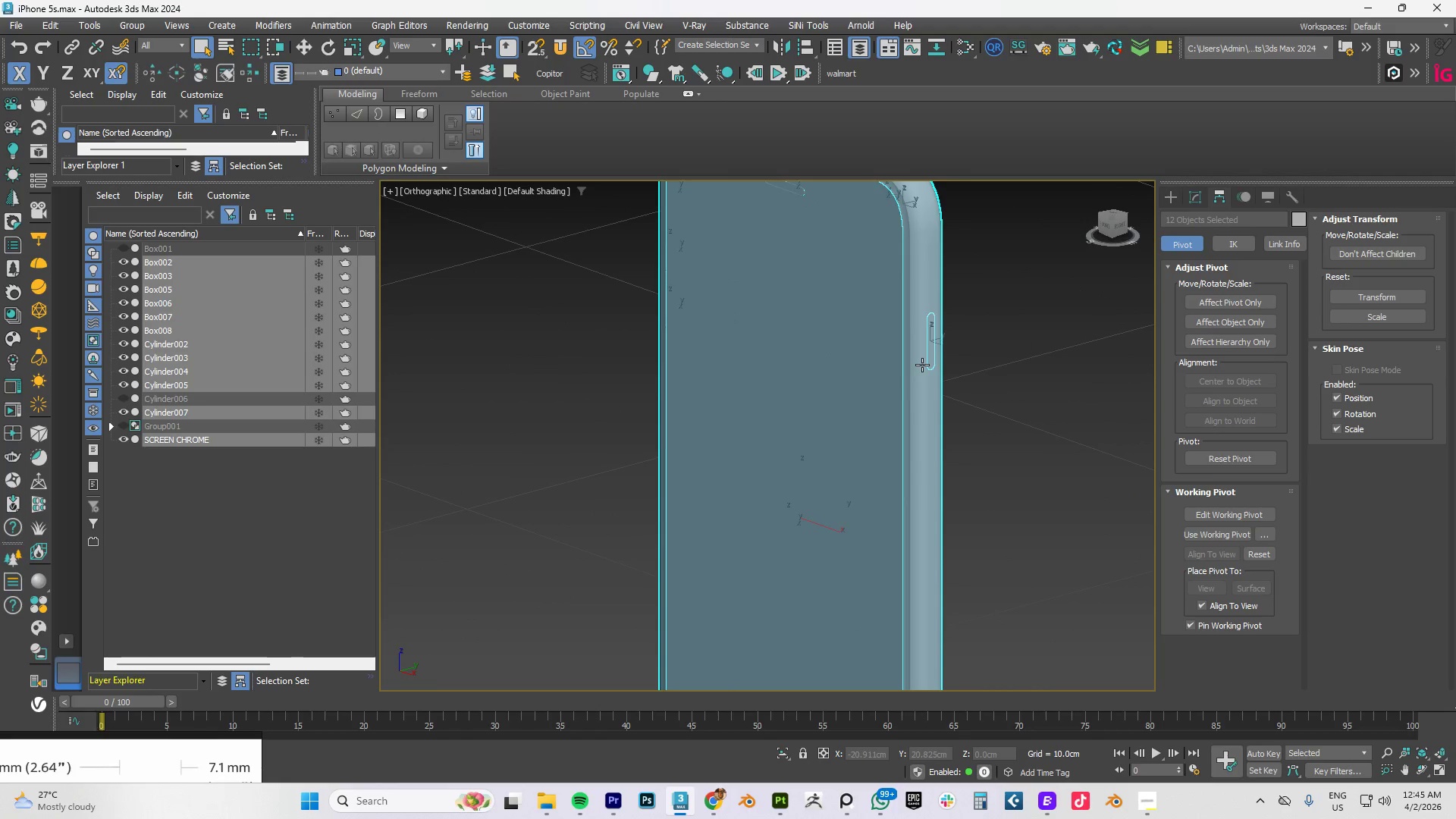 
key(F4)
 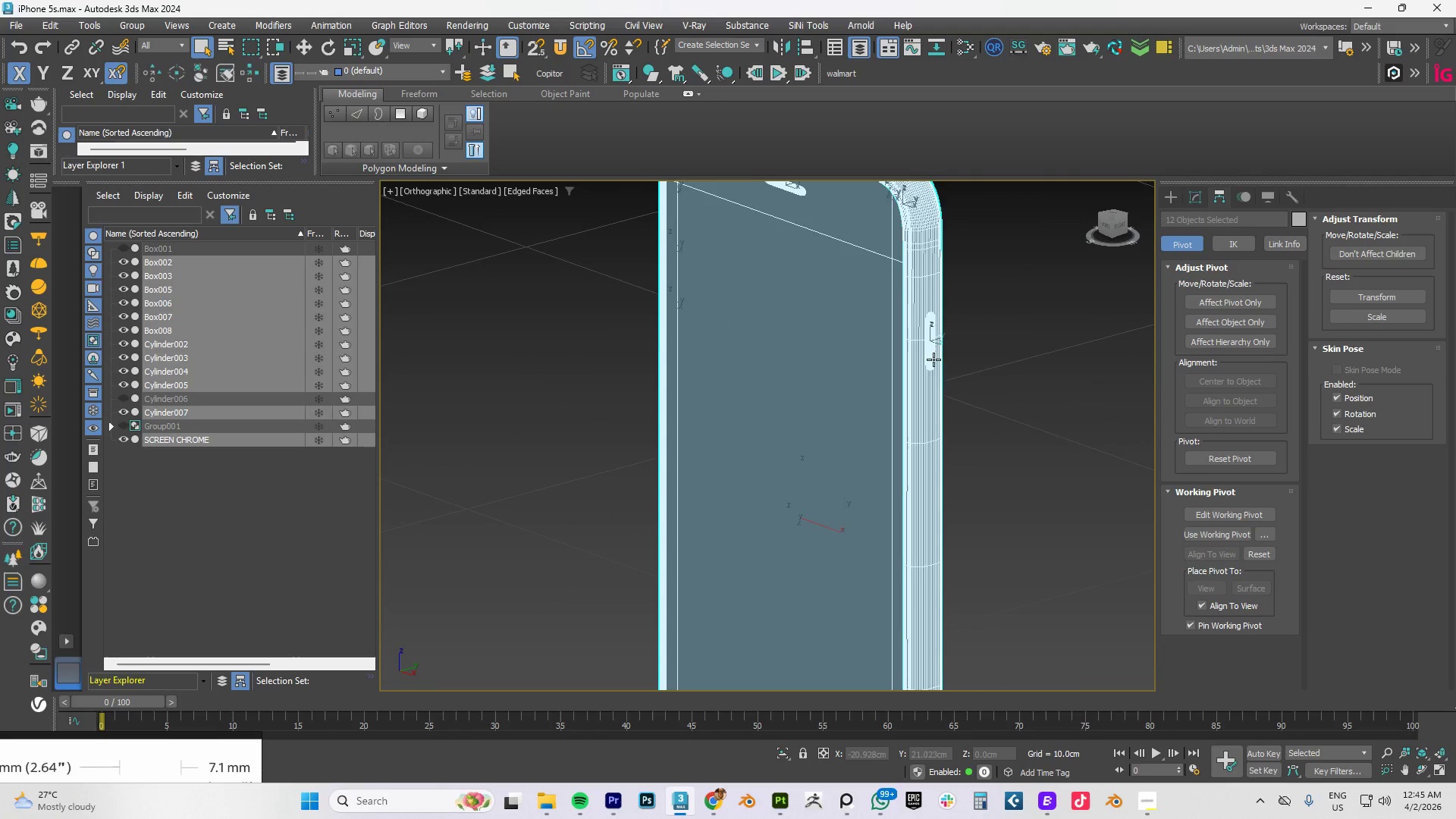 
scroll: coordinate [934, 359], scroll_direction: down, amount: 3.0
 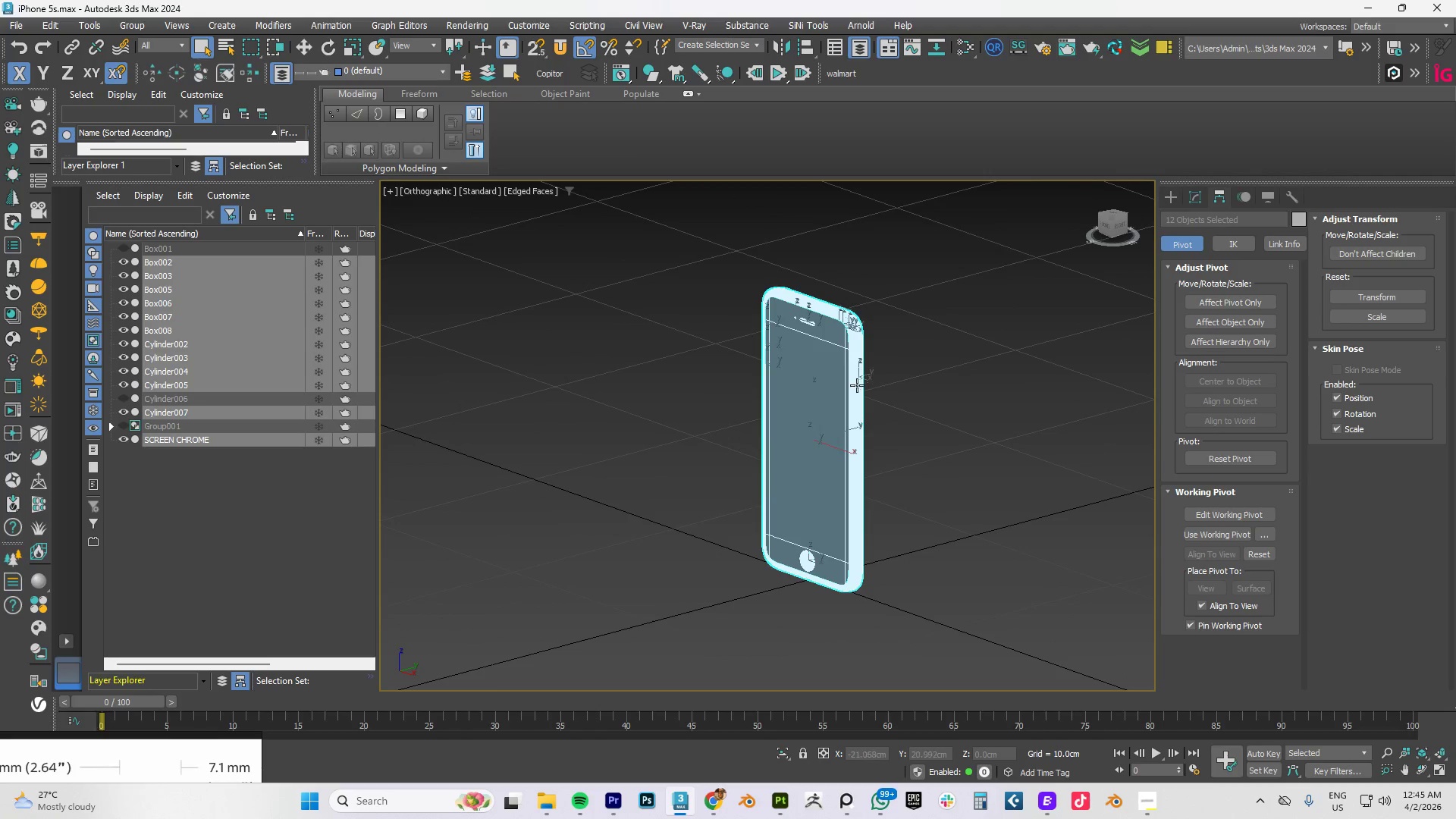 
hold_key(key=AltLeft, duration=0.97)
 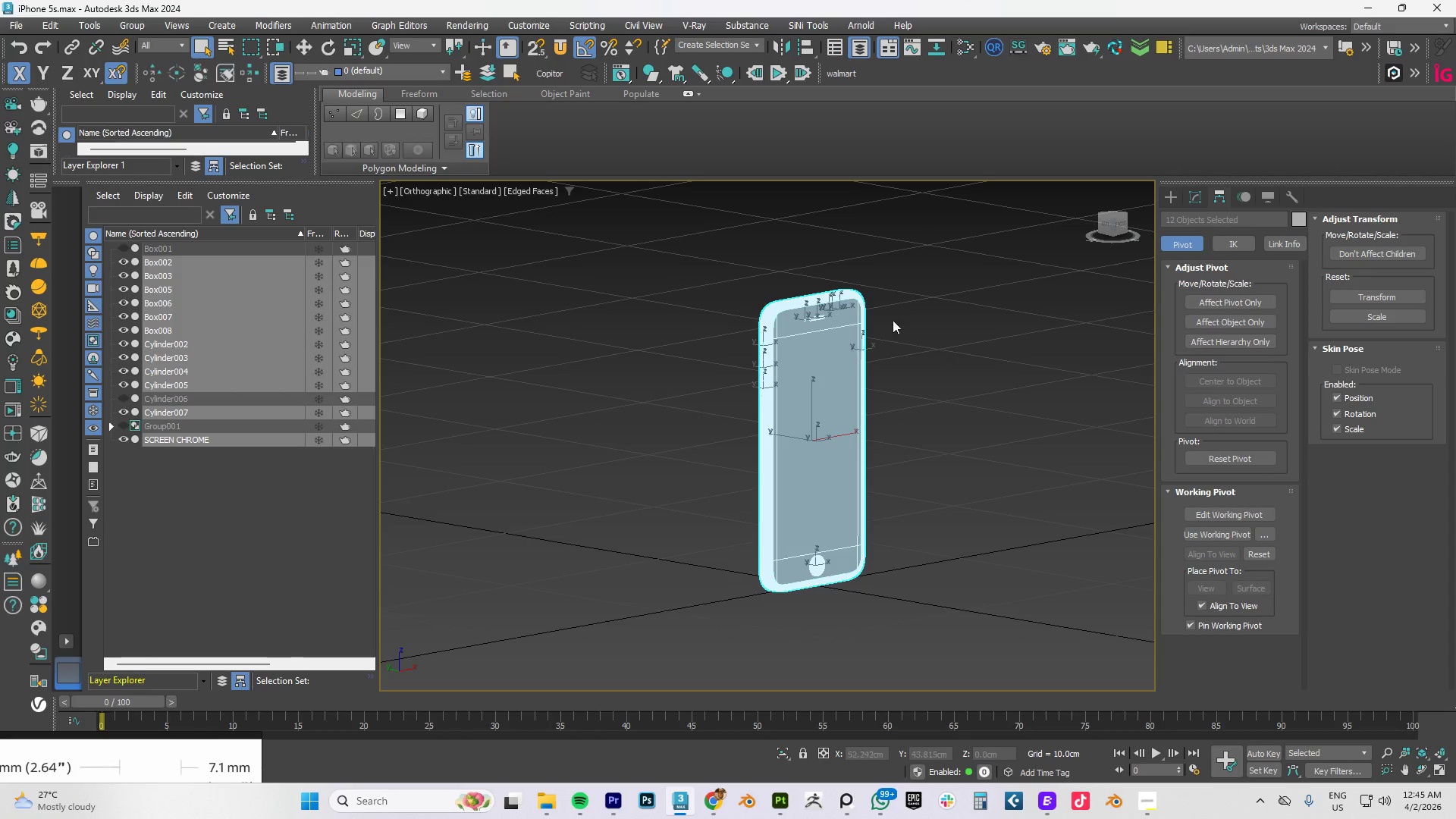 
scroll: coordinate [810, 311], scroll_direction: up, amount: 3.0
 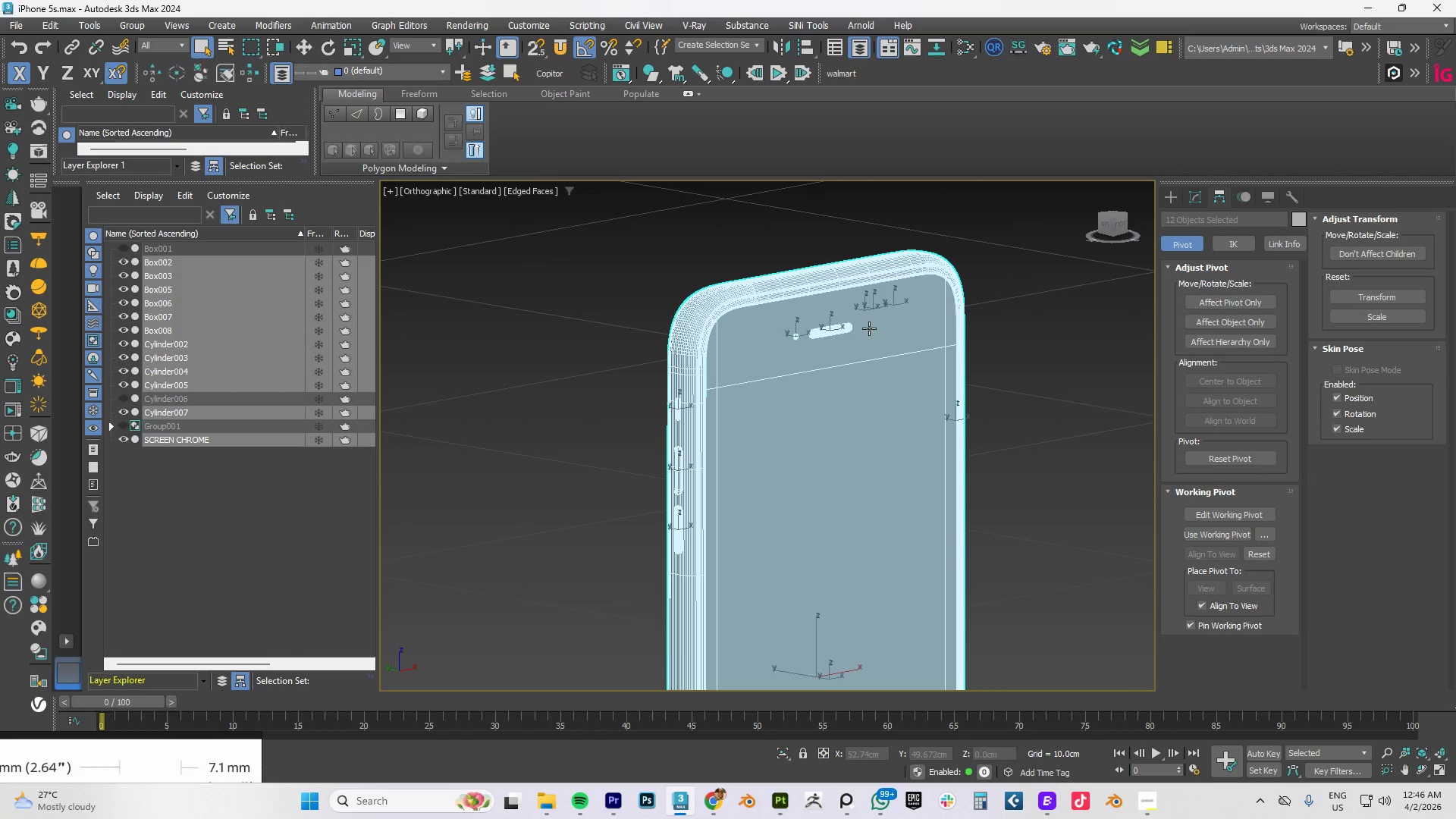 
wait(9.48)
 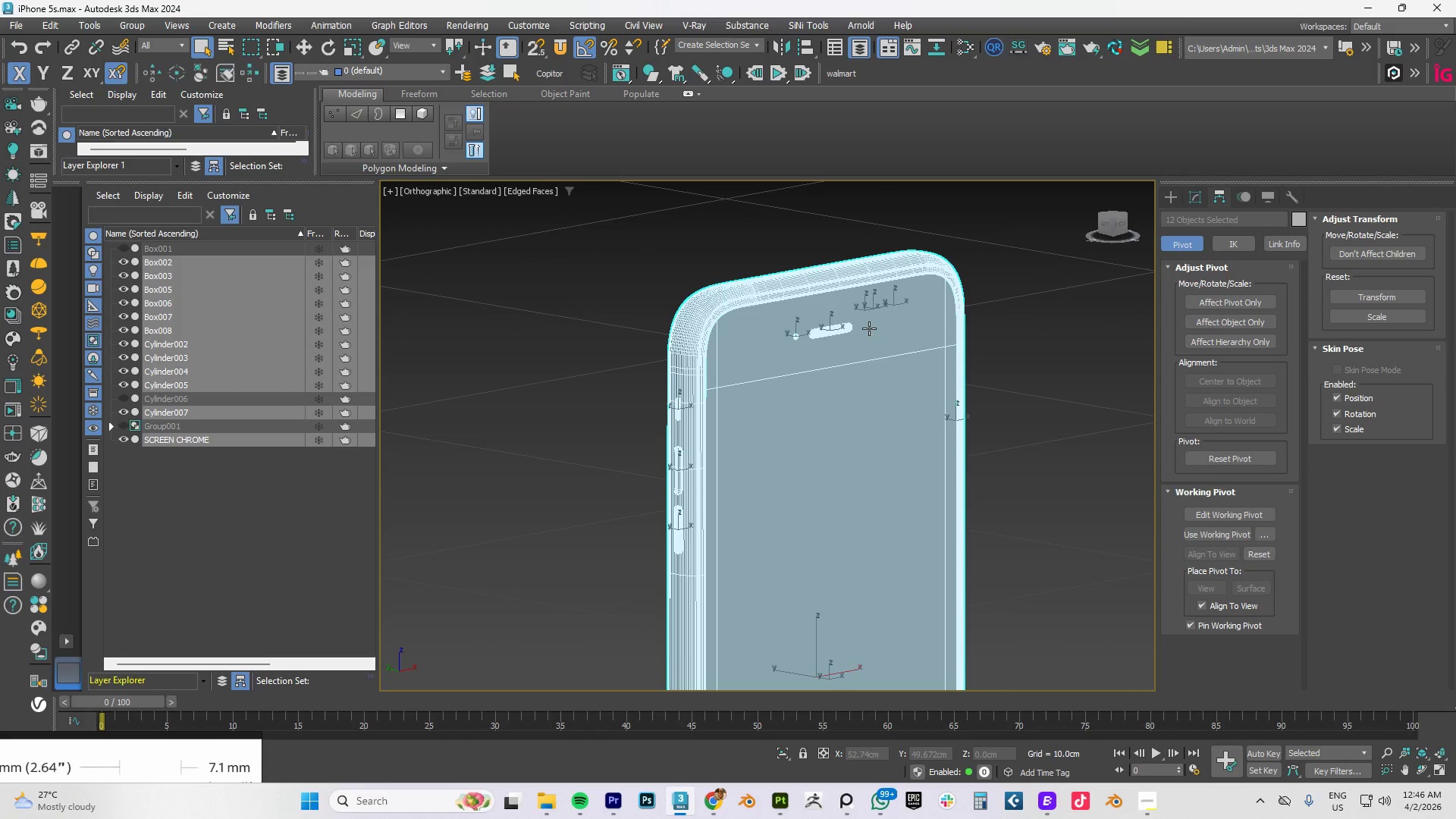 
scroll: coordinate [906, 392], scroll_direction: down, amount: 3.0
 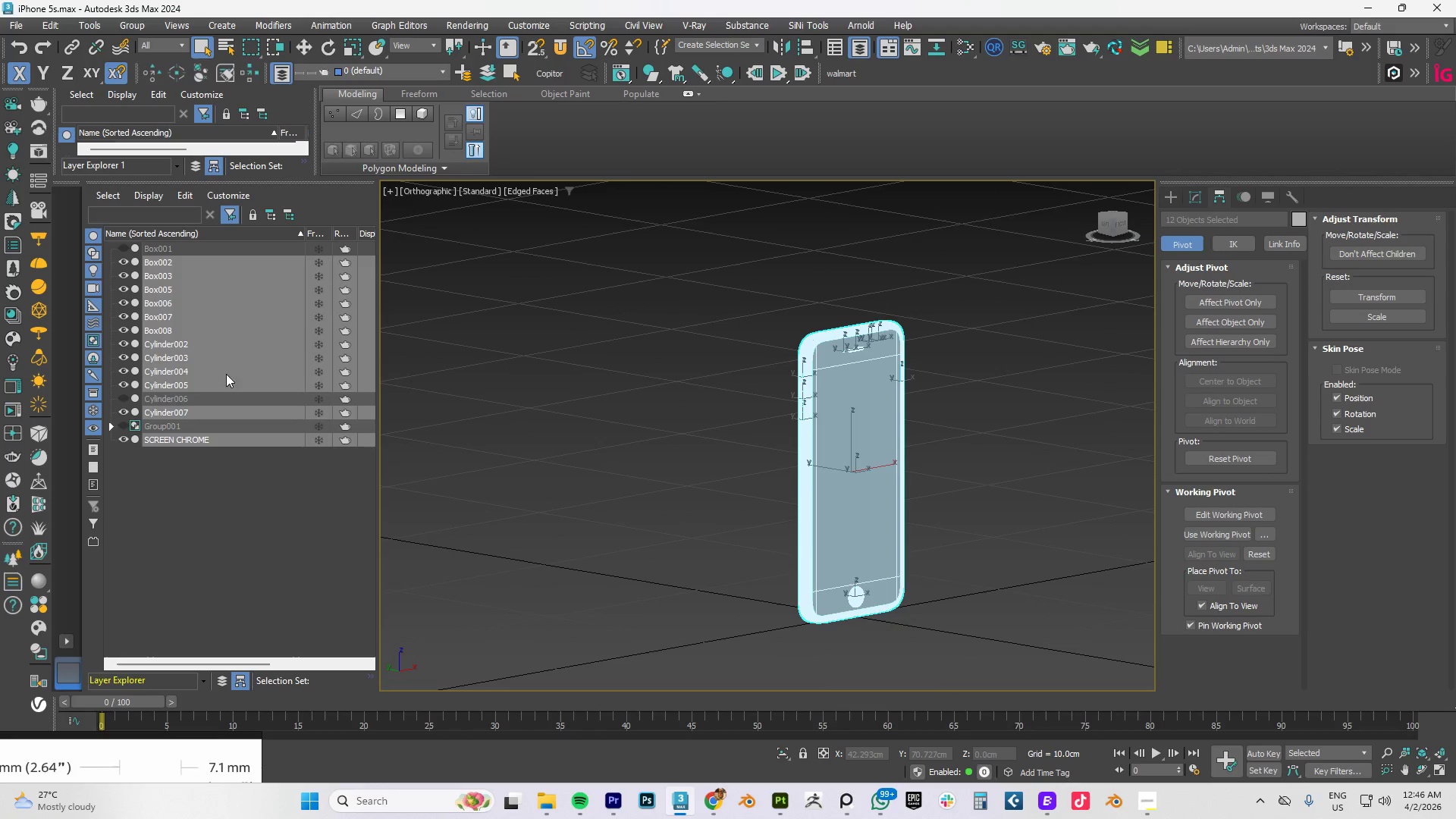 
left_click([473, 378])
 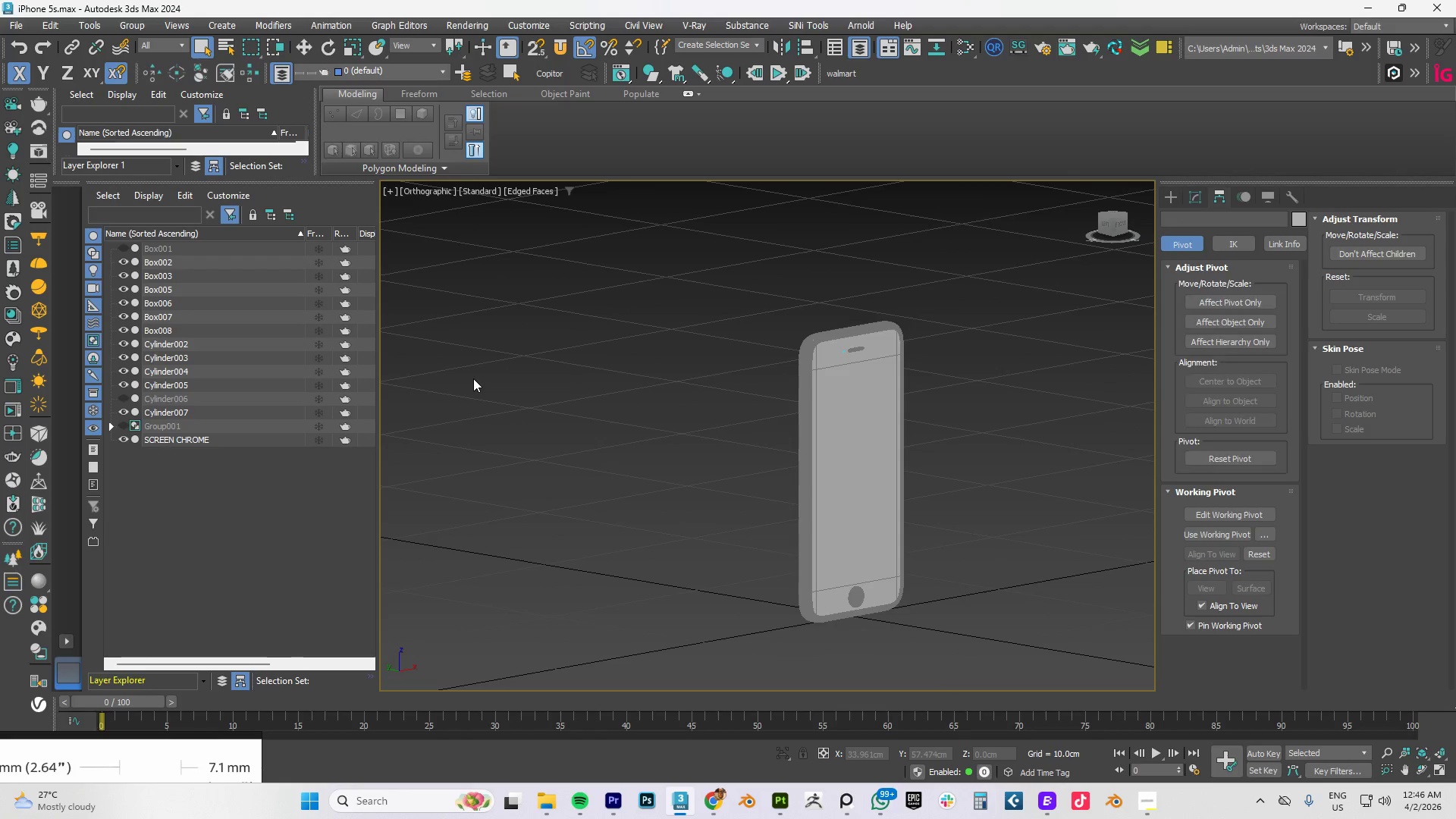 
key(Control+S)
 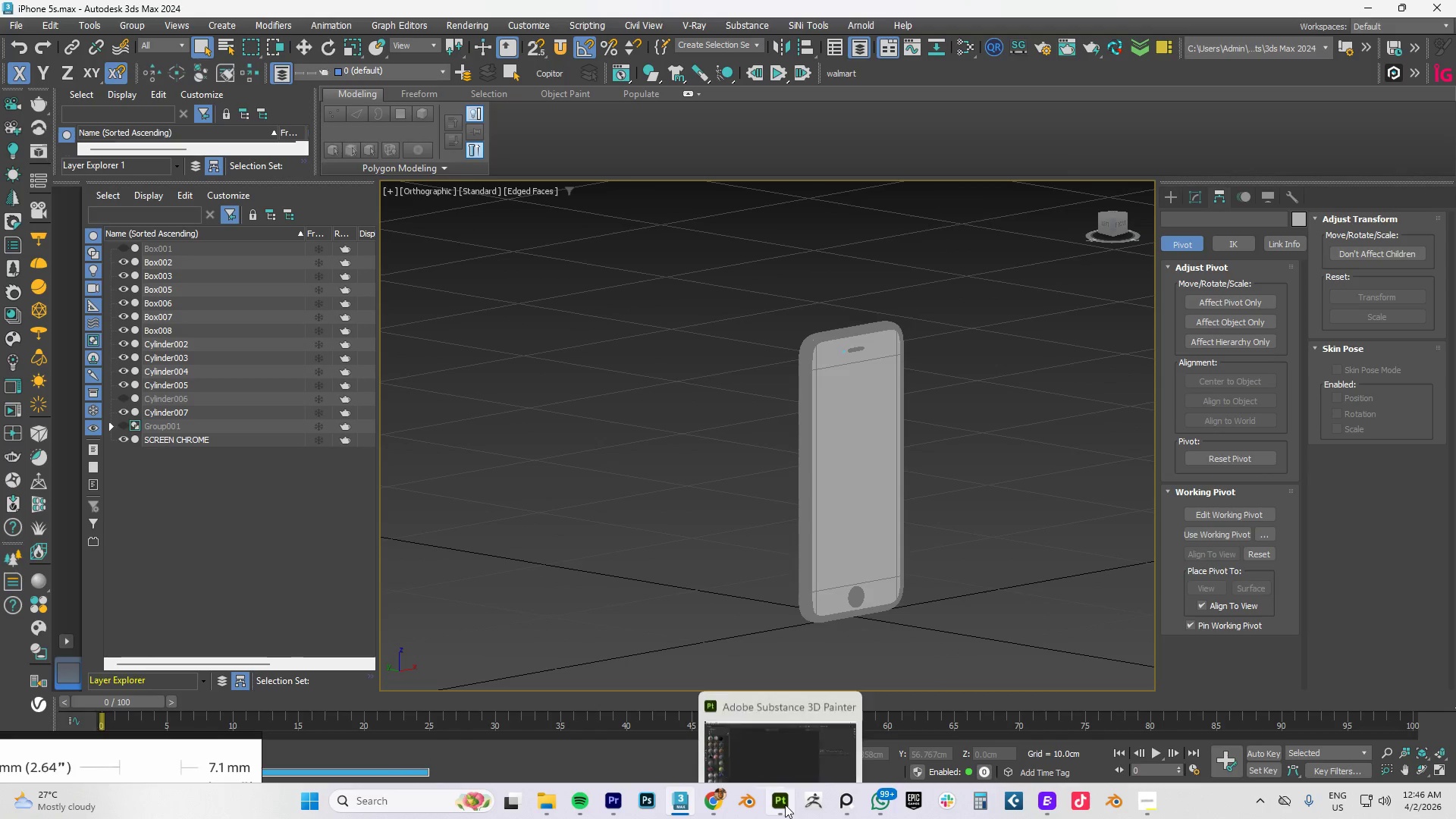 
left_click([785, 805])
 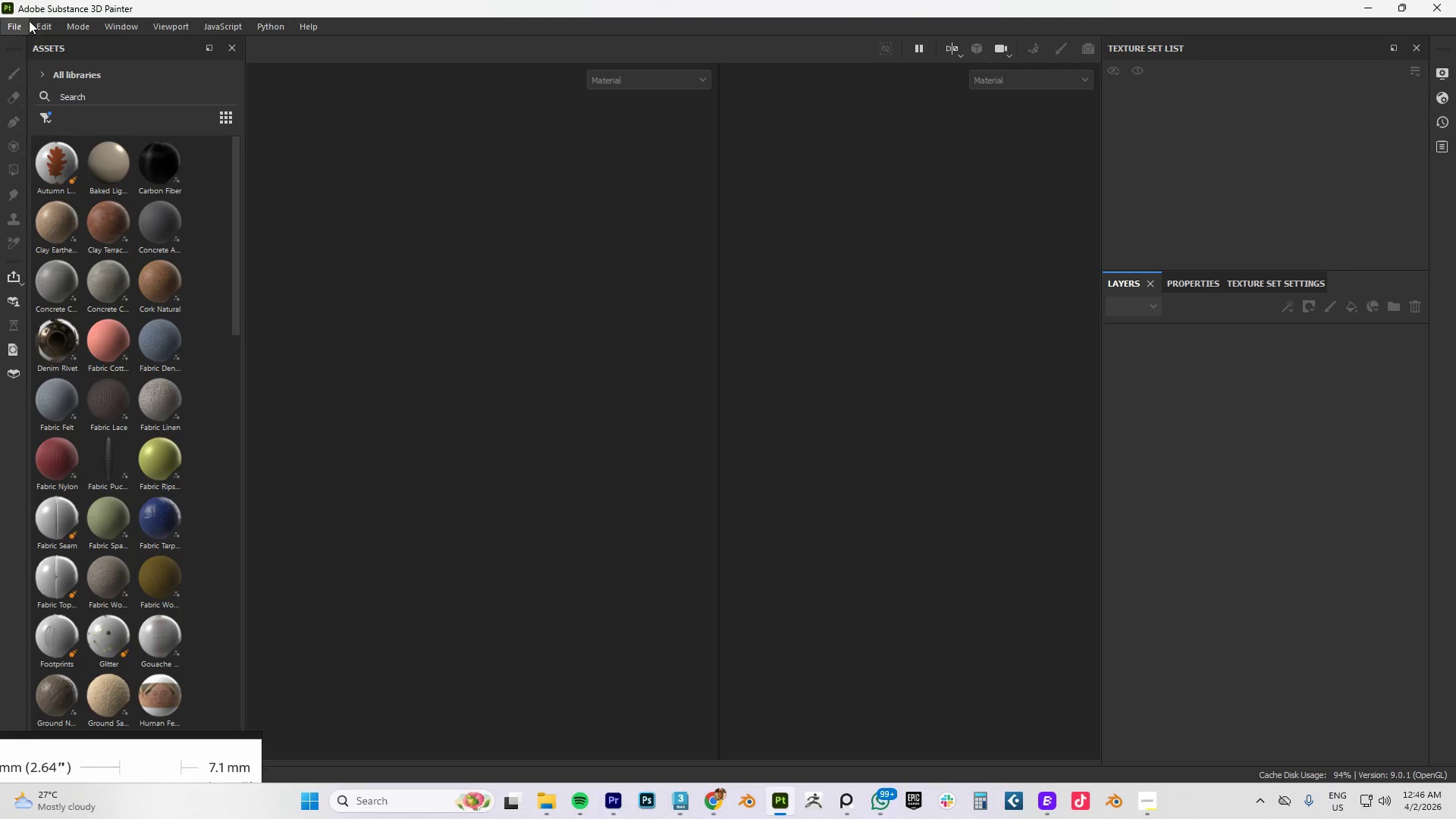 
left_click([12, 26])
 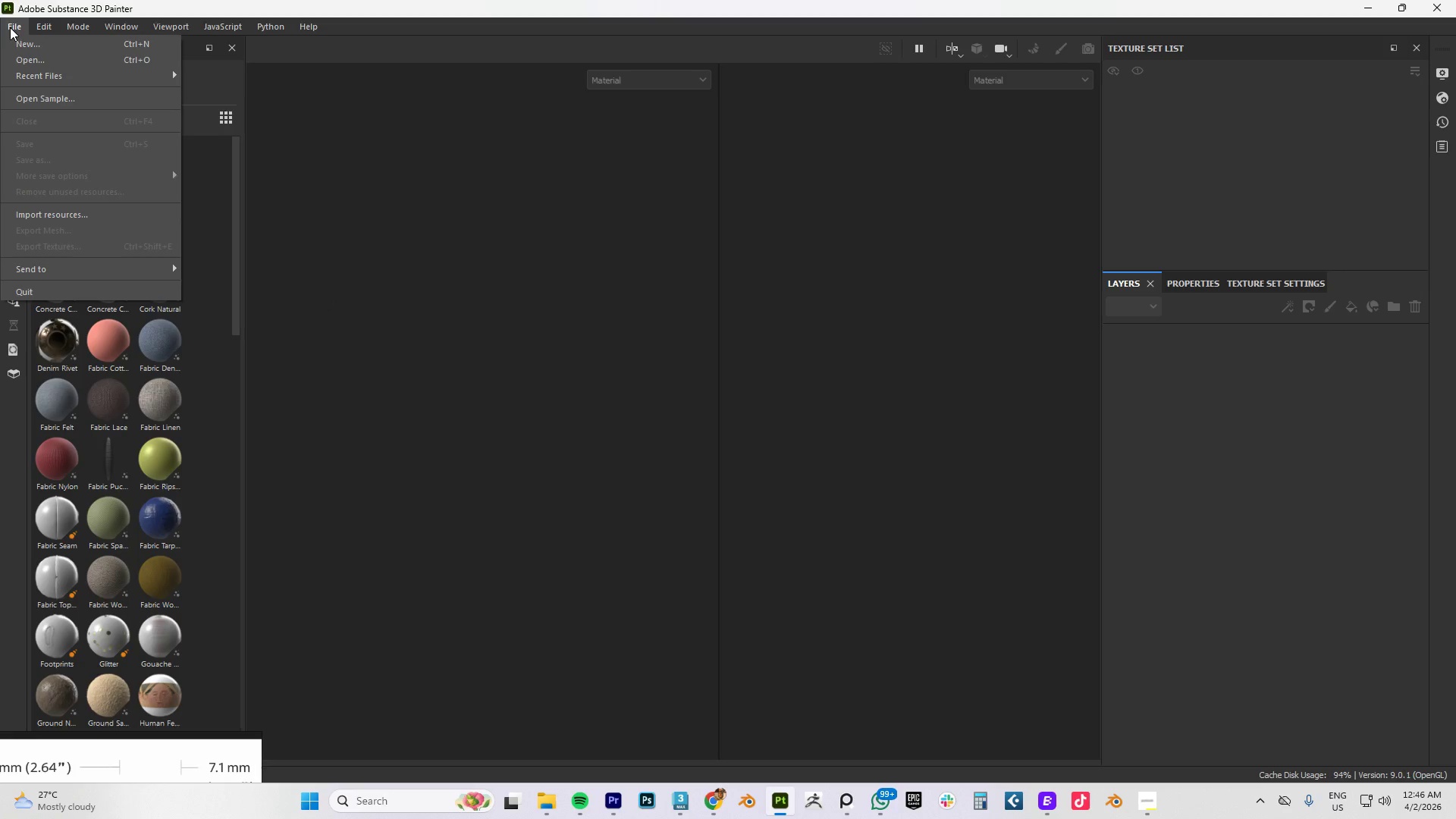 
left_click([15, 40])
 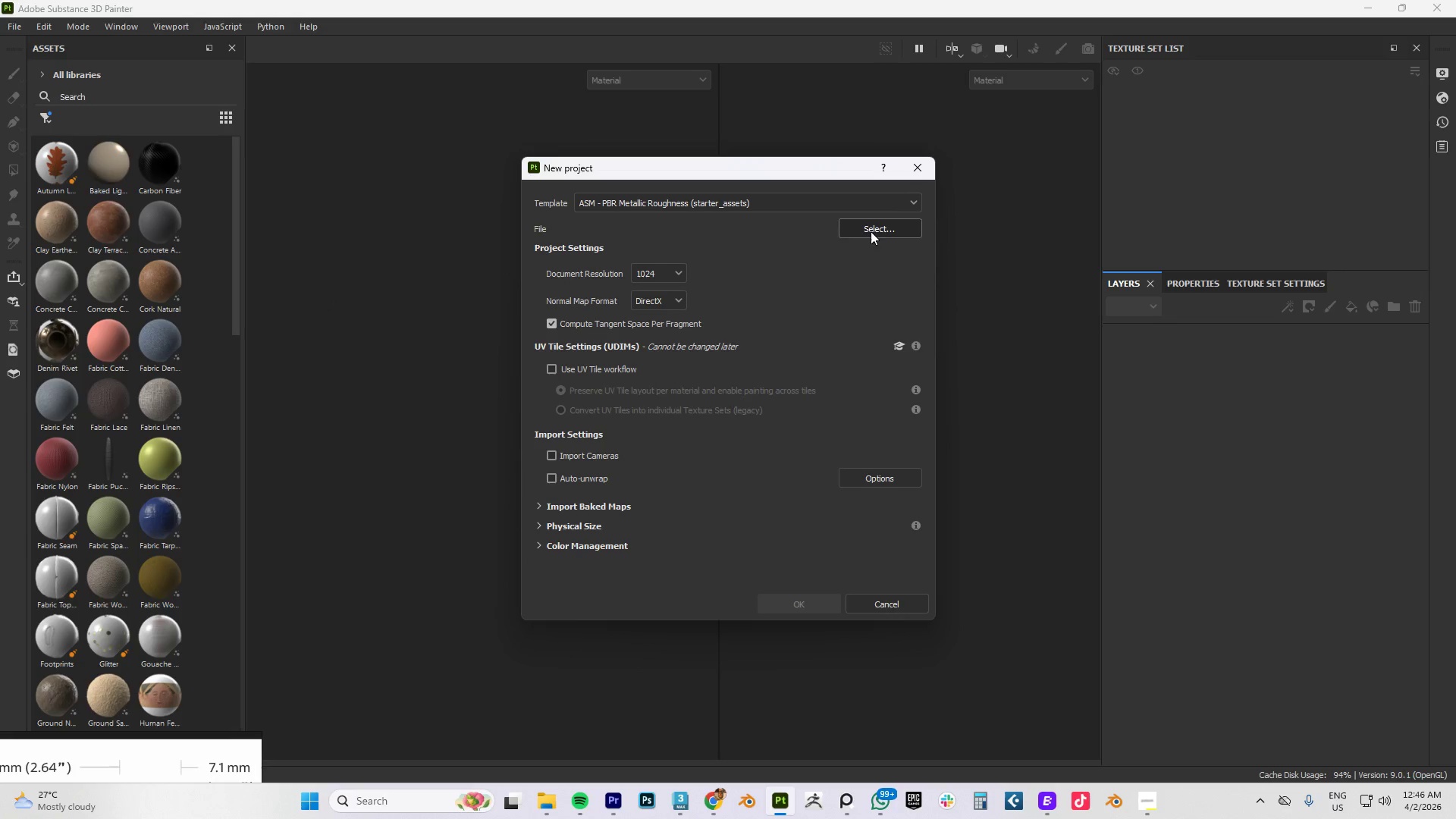 
left_click([673, 271])
 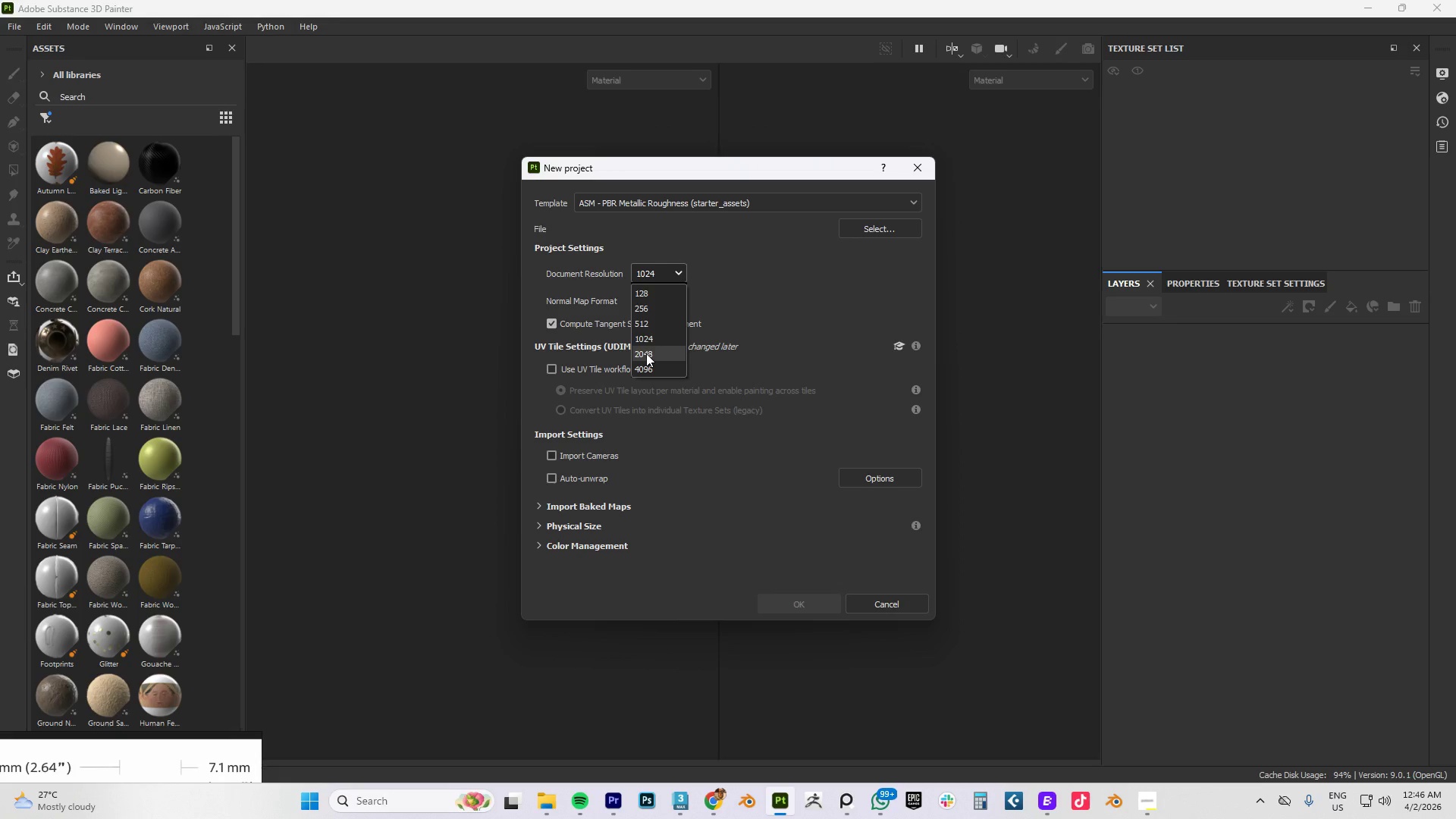 
left_click([646, 353])
 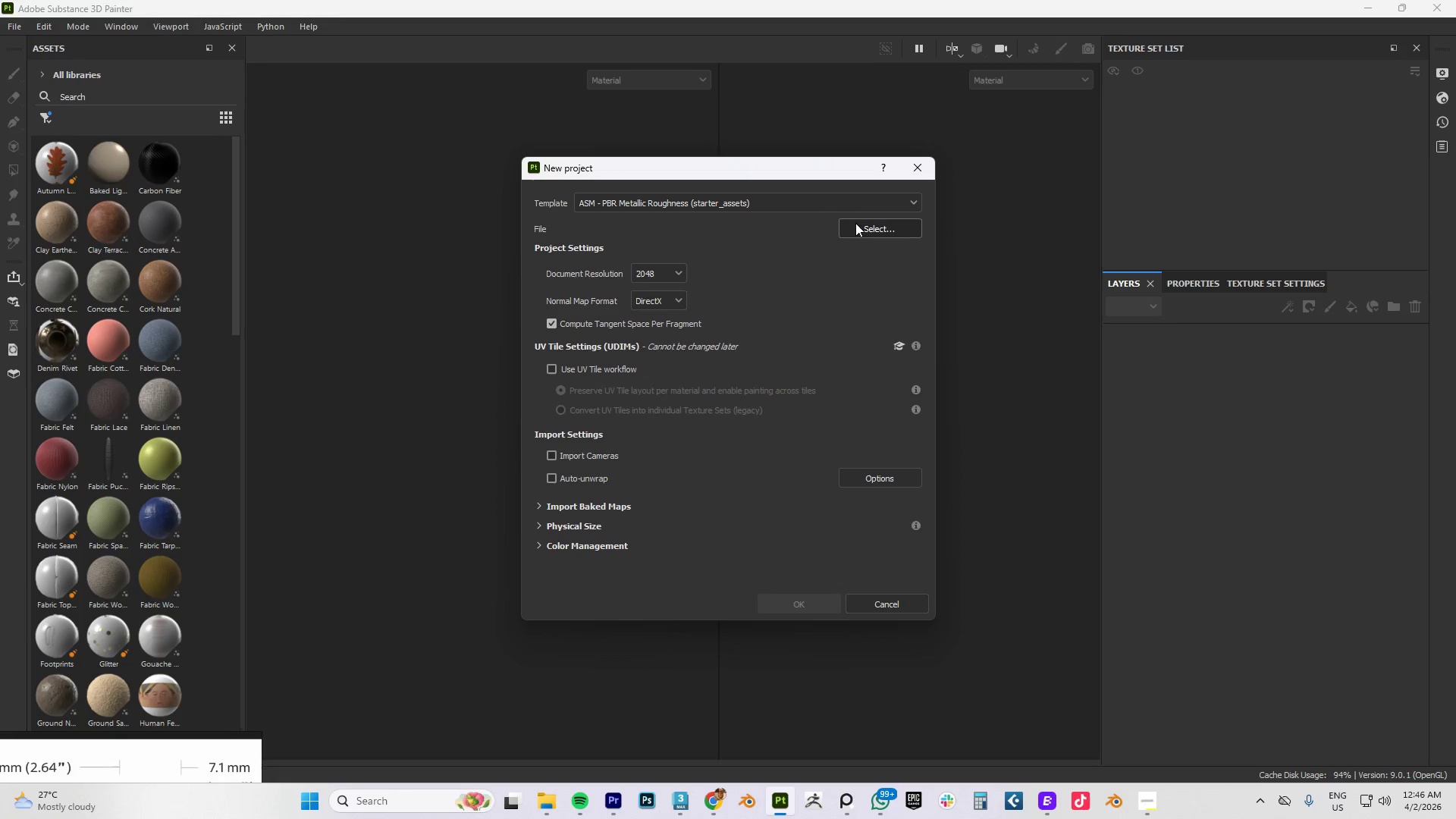 
left_click([887, 228])
 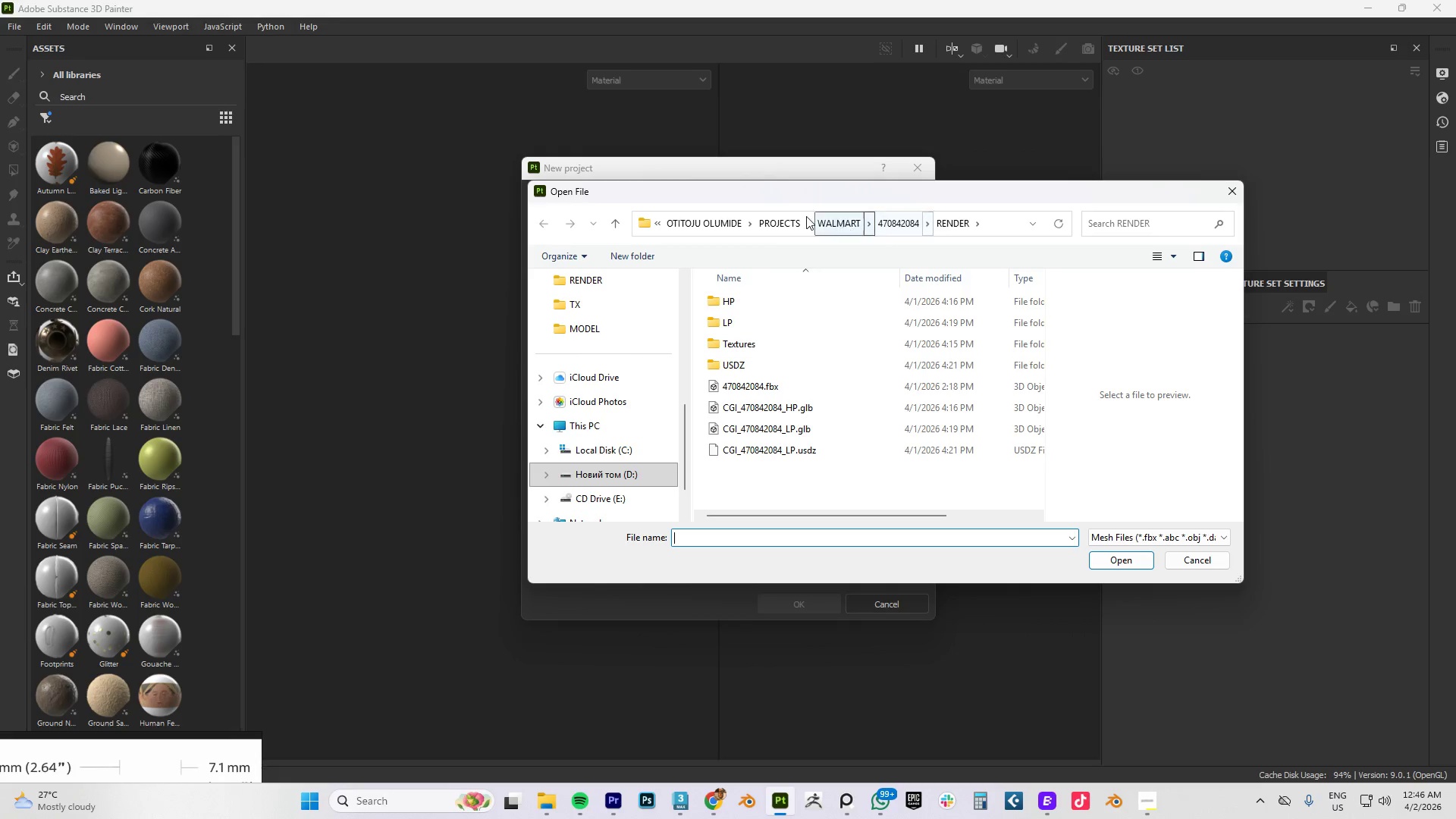 
left_click([772, 224])
 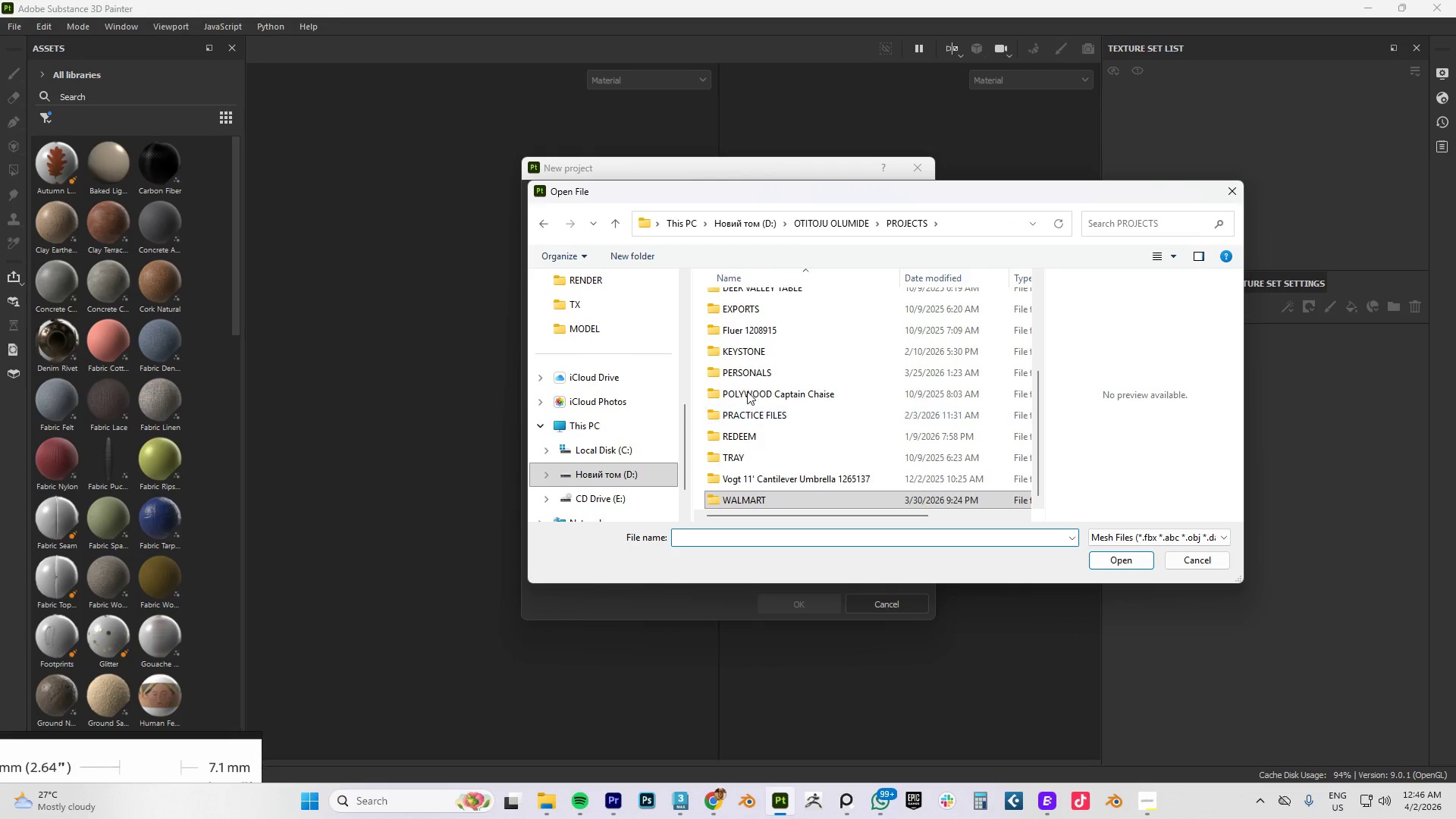 
double_click([745, 375])
 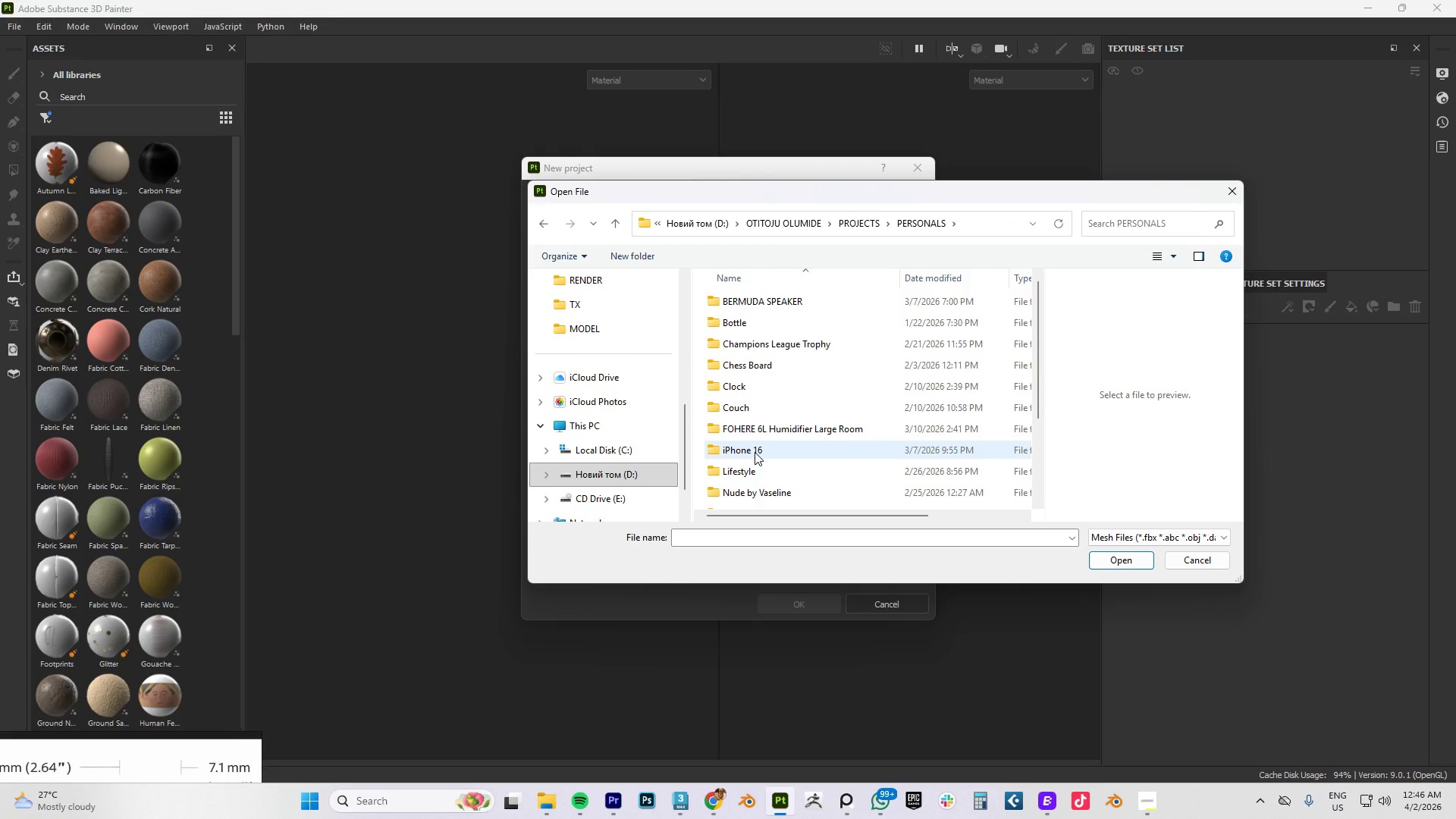 
scroll: coordinate [755, 451], scroll_direction: down, amount: 4.0
 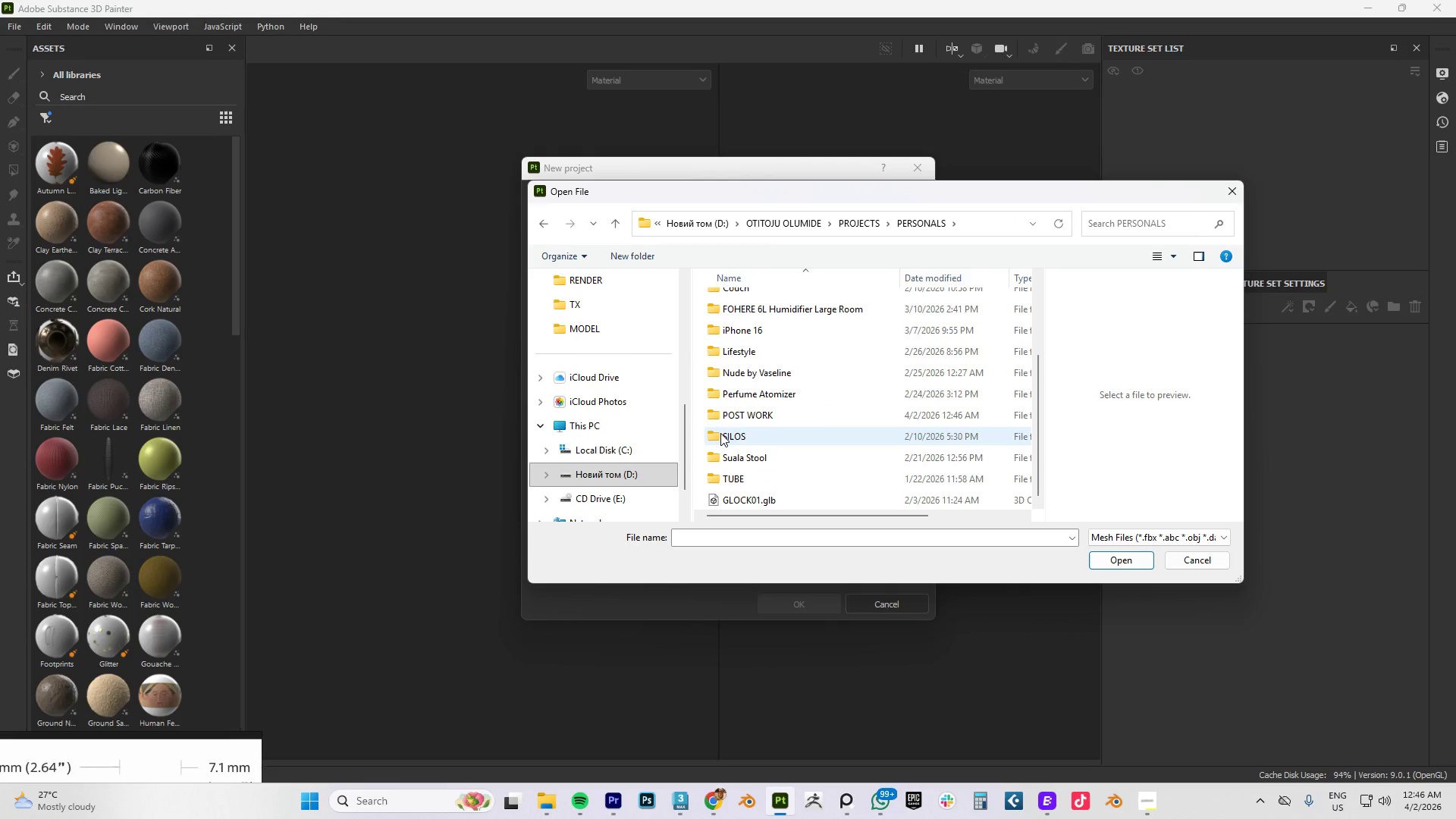 
scroll: coordinate [756, 416], scroll_direction: up, amount: 2.0
 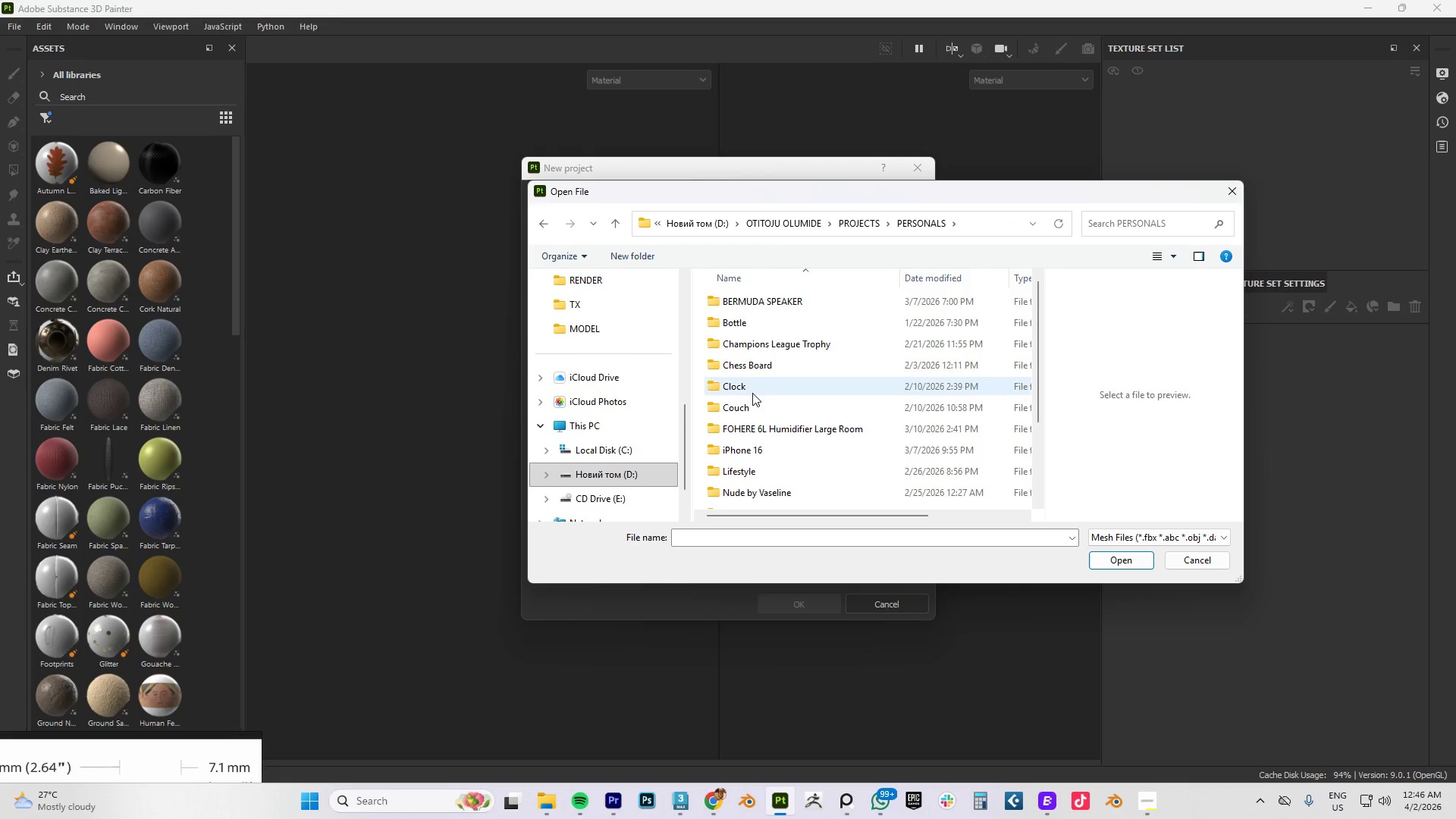 
scroll: coordinate [772, 394], scroll_direction: down, amount: 4.0
 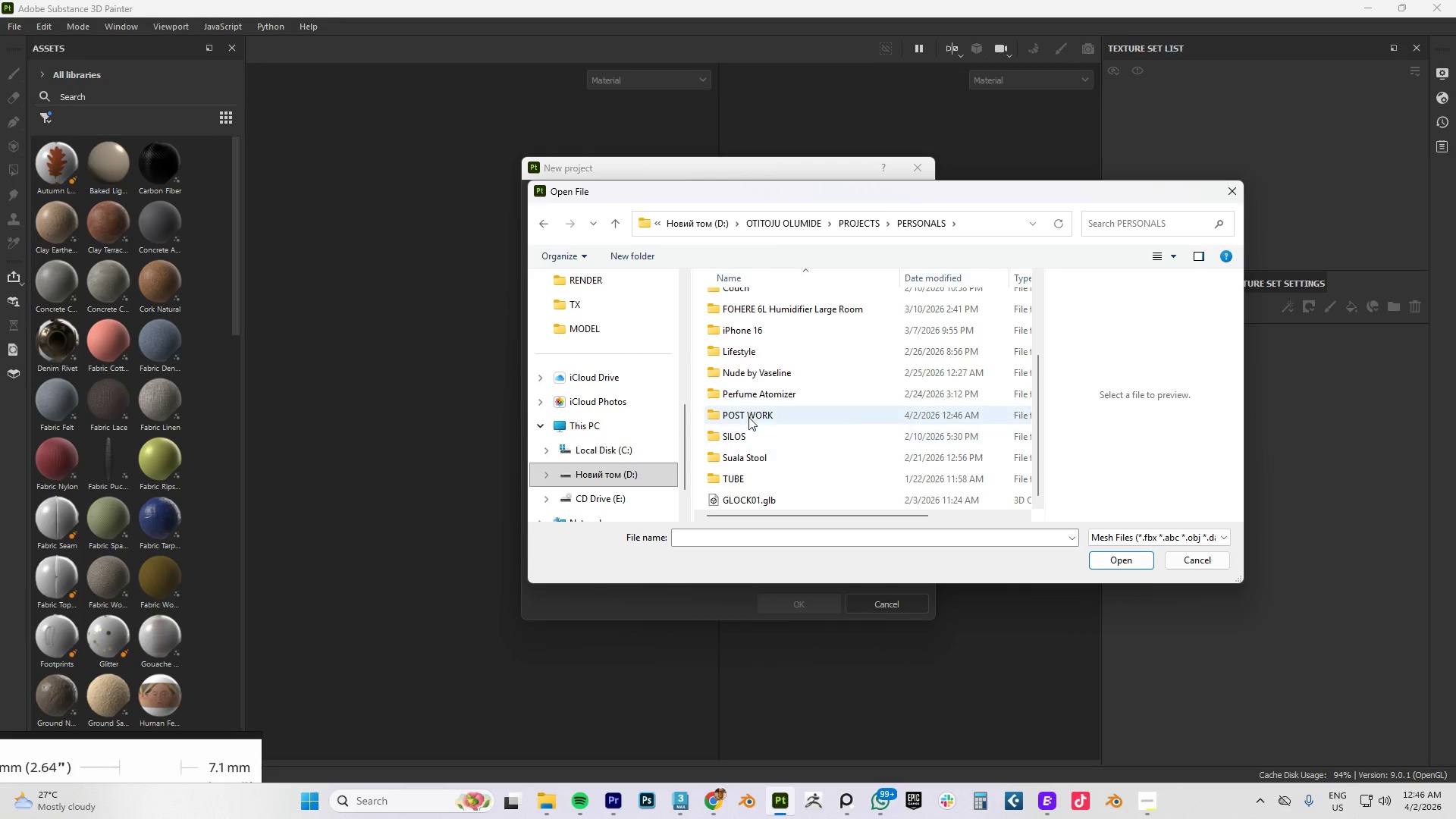 
double_click([748, 416])
 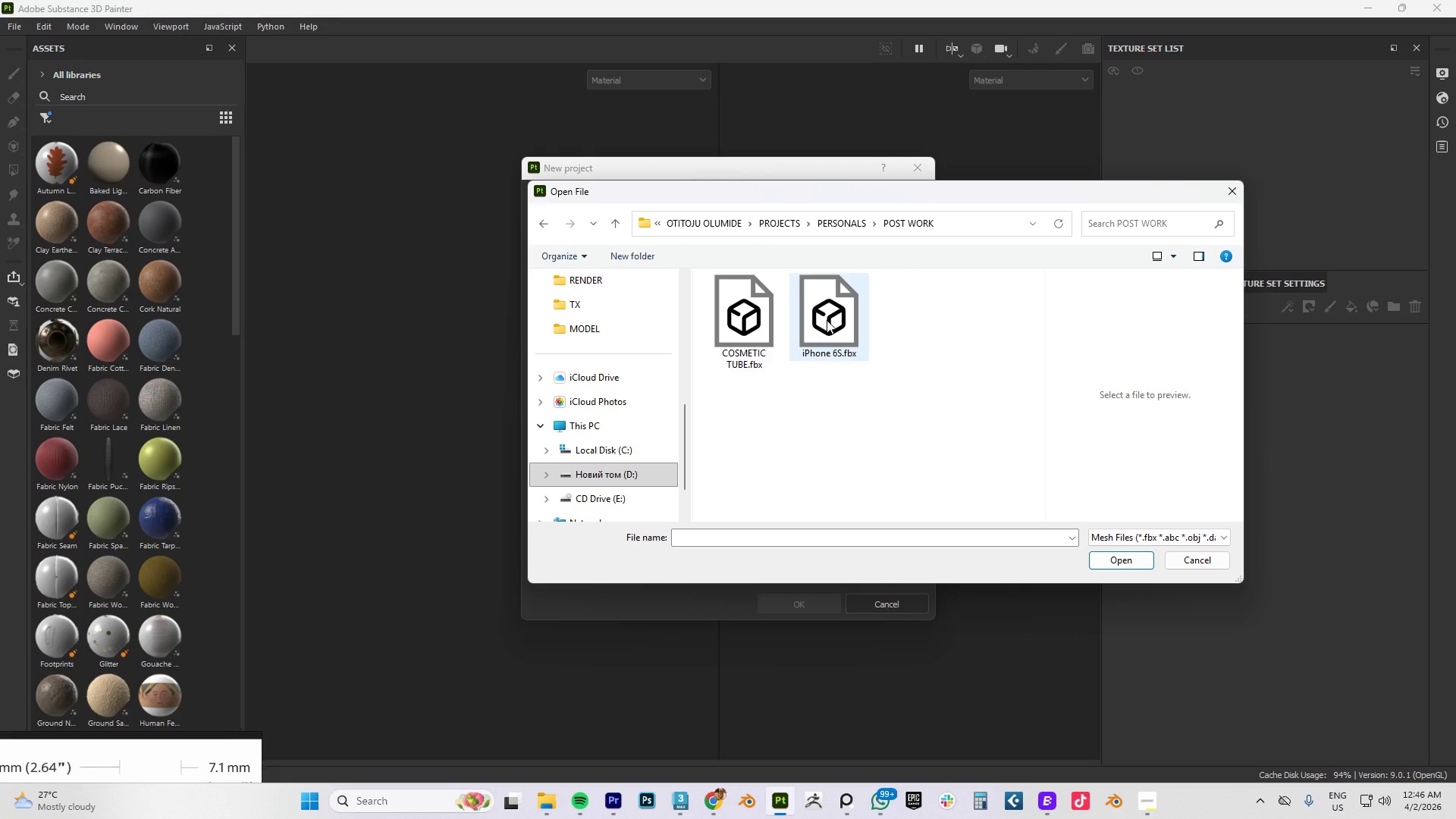 
double_click([827, 320])
 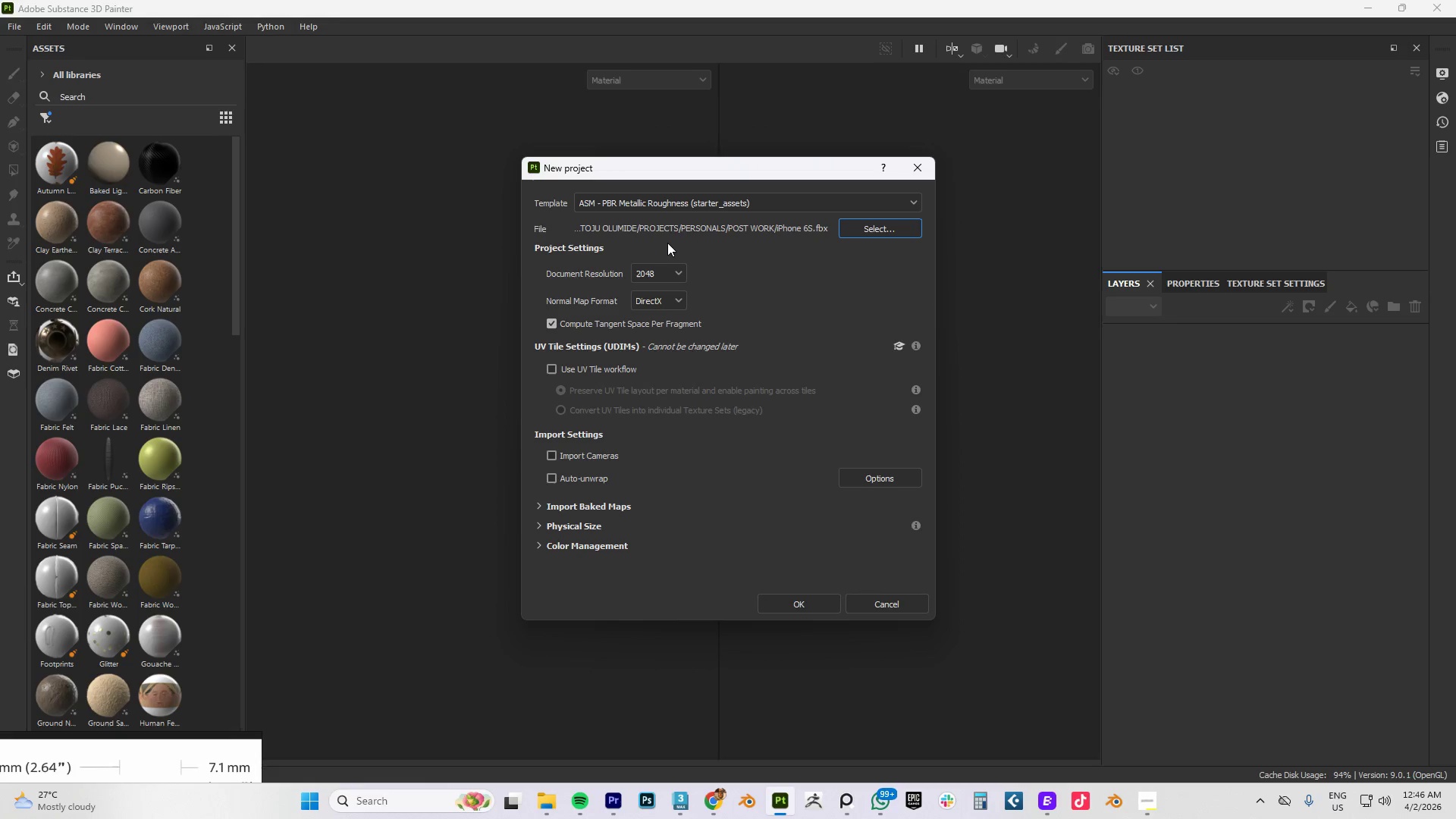 
left_click([797, 604])
 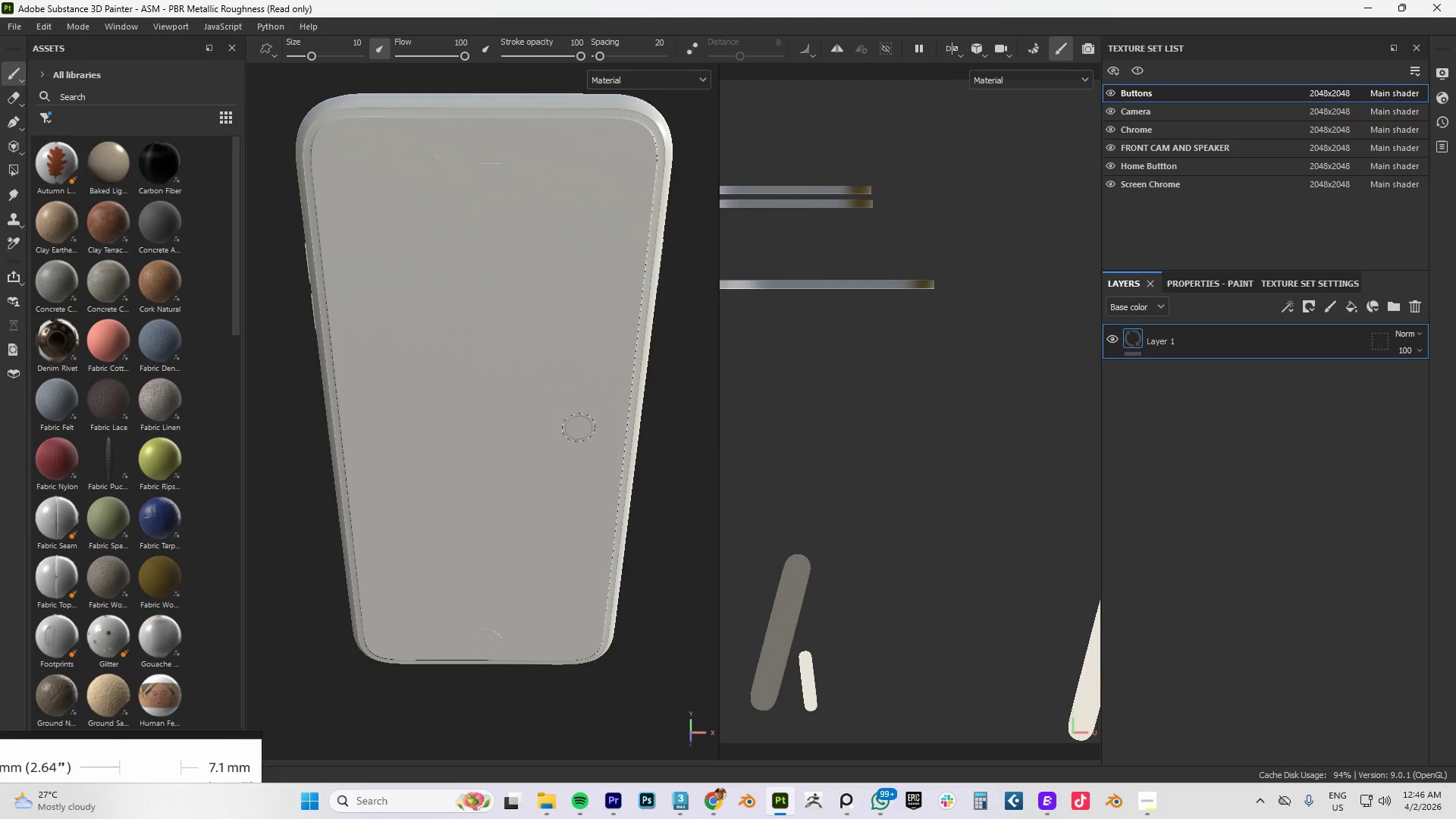 
scroll: coordinate [554, 379], scroll_direction: down, amount: 3.0
 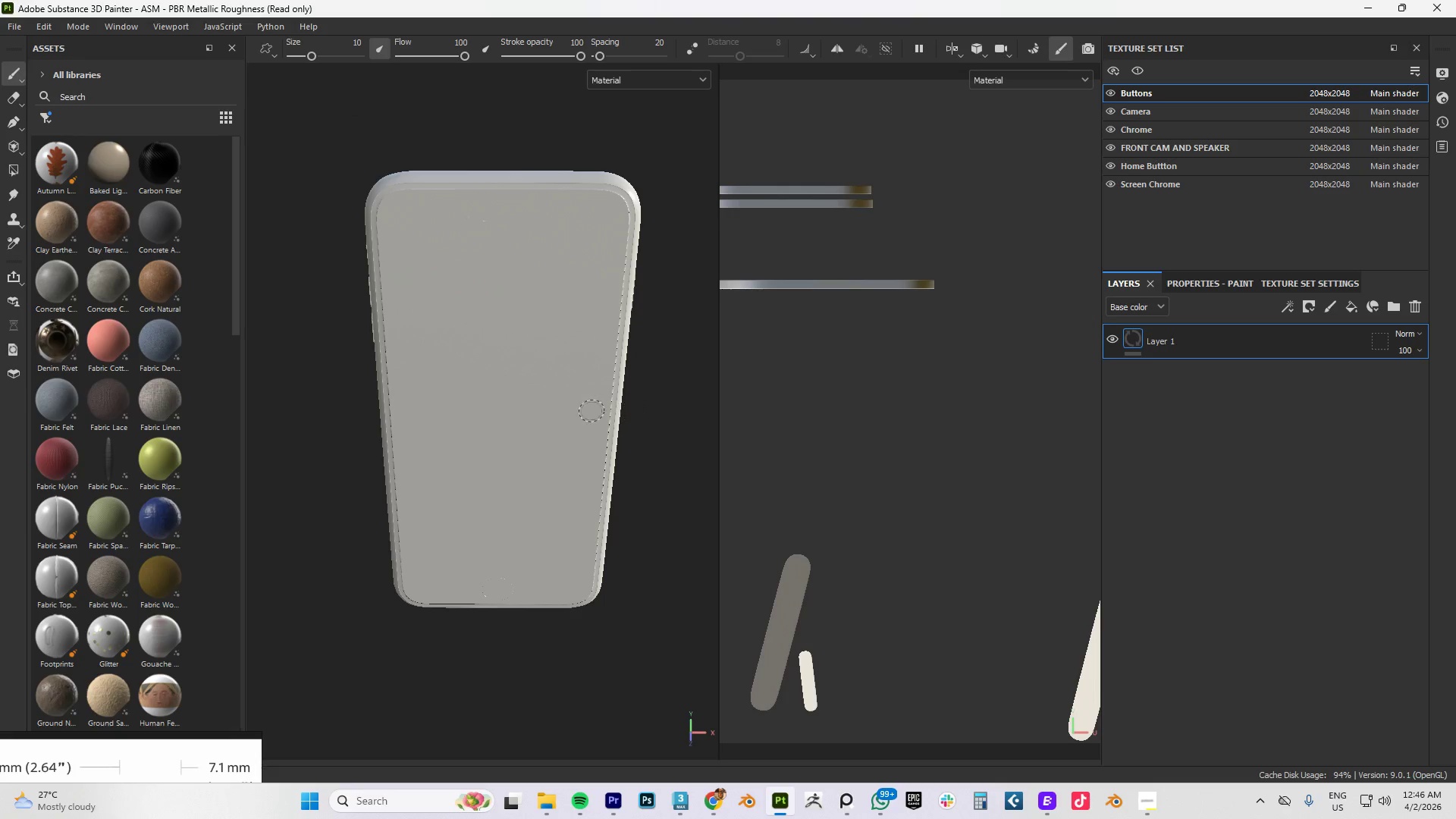 
hold_key(key=AltLeft, duration=1.52)
left_click_drag(start_coordinate=[462, 353], to_coordinate=[497, 330])
 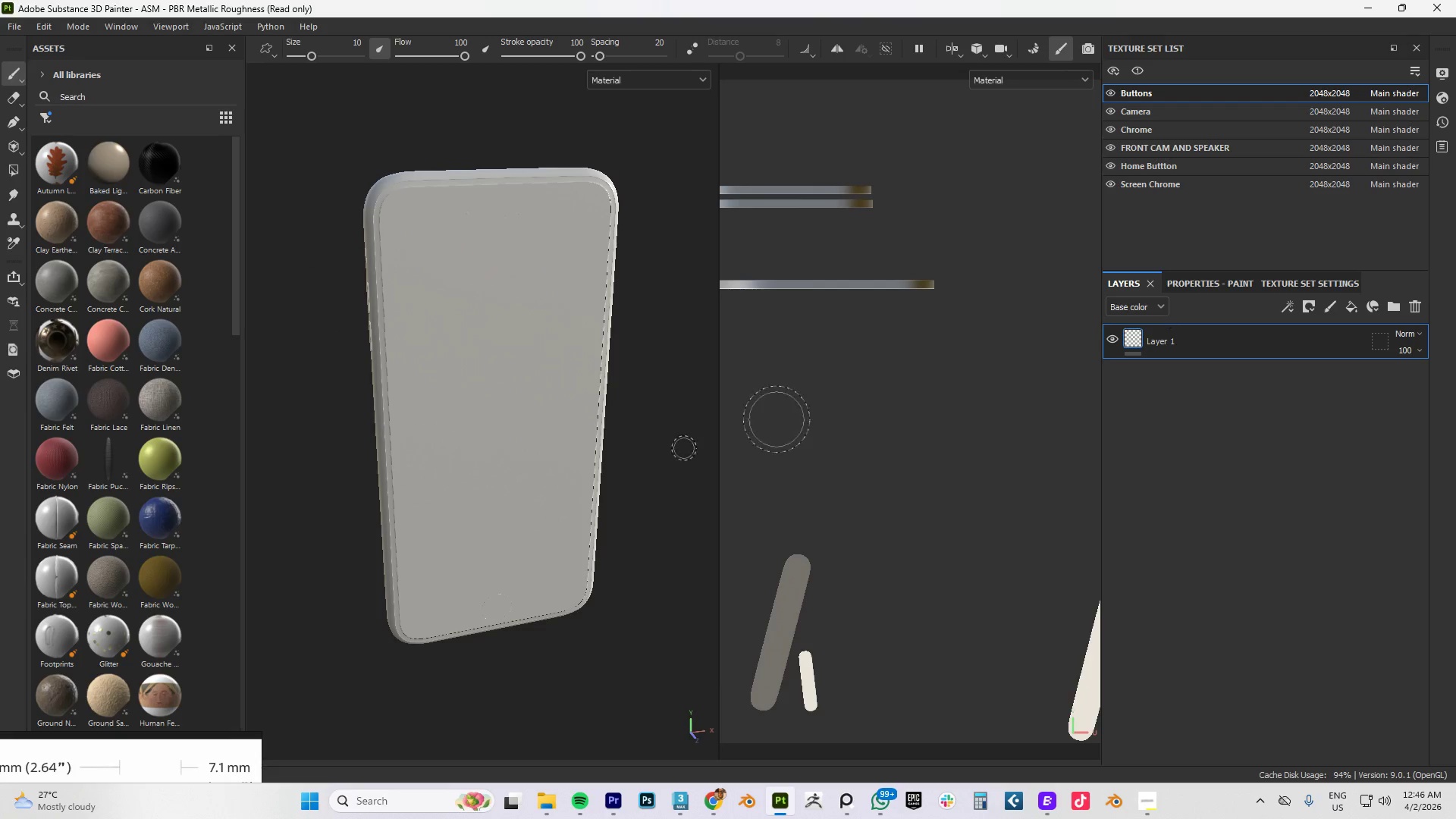 
hold_key(key=AltLeft, duration=1.5)
 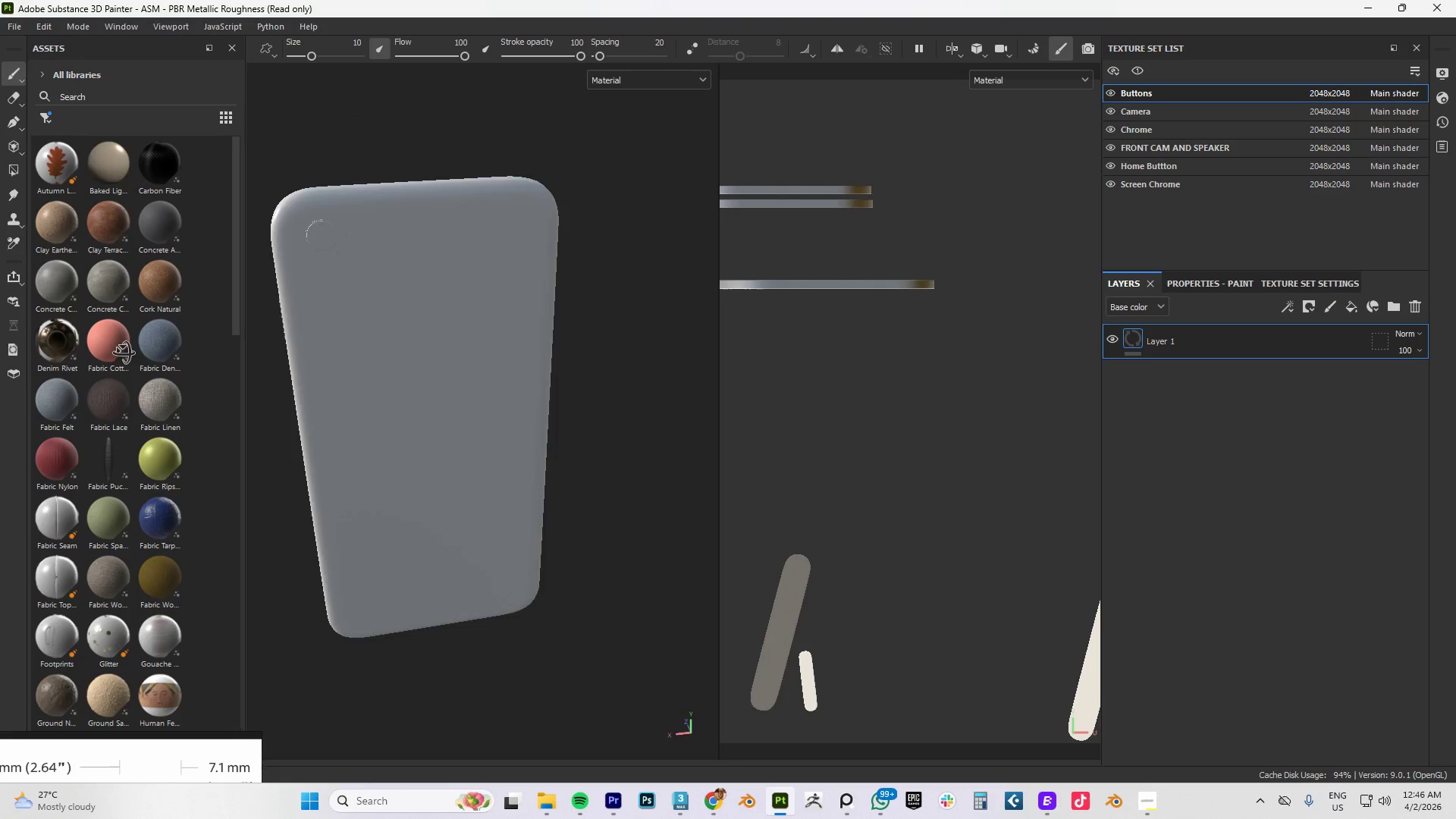 
hold_key(key=AltLeft, duration=1.51)
 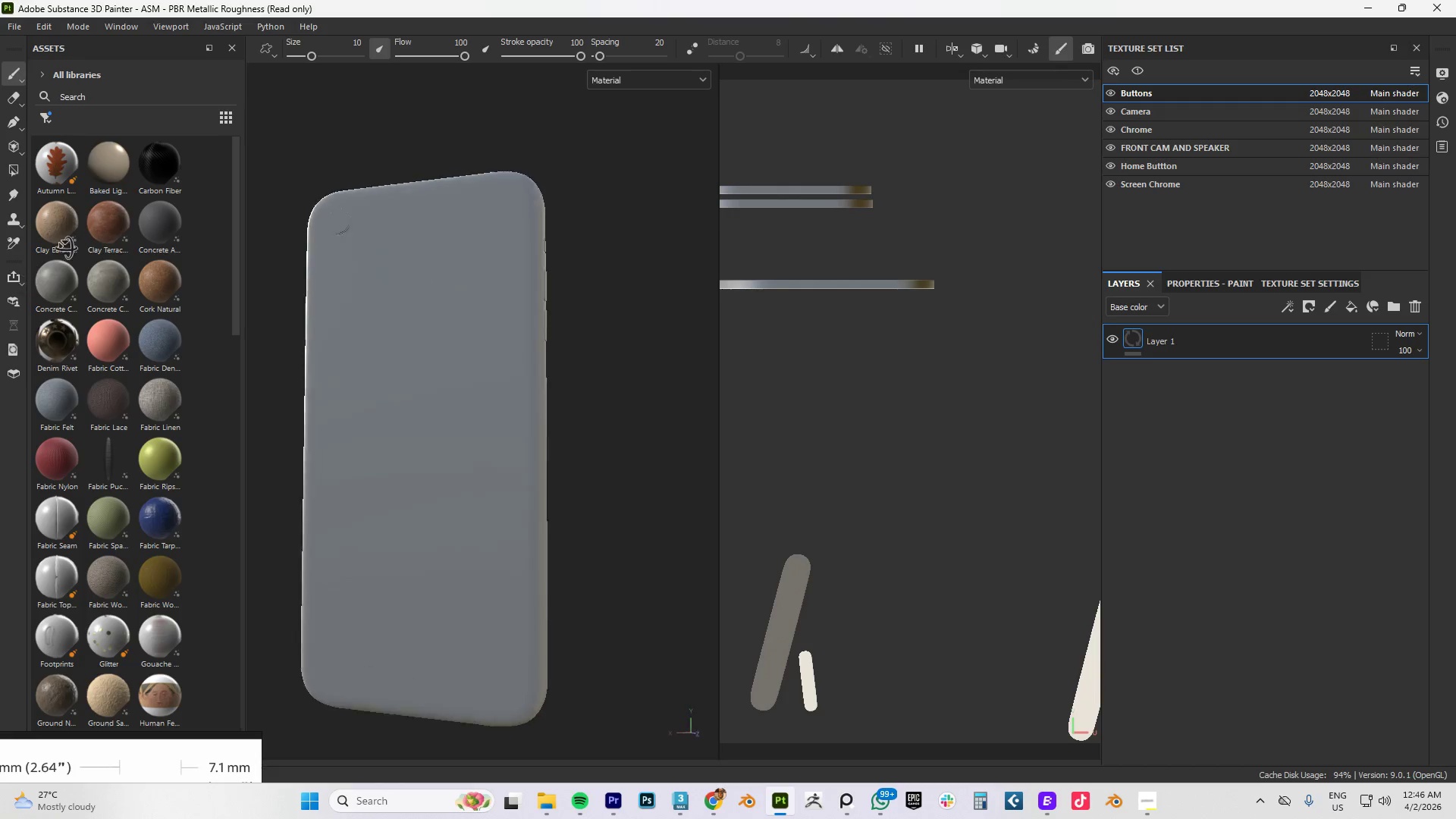 
hold_key(key=AltLeft, duration=1.5)
 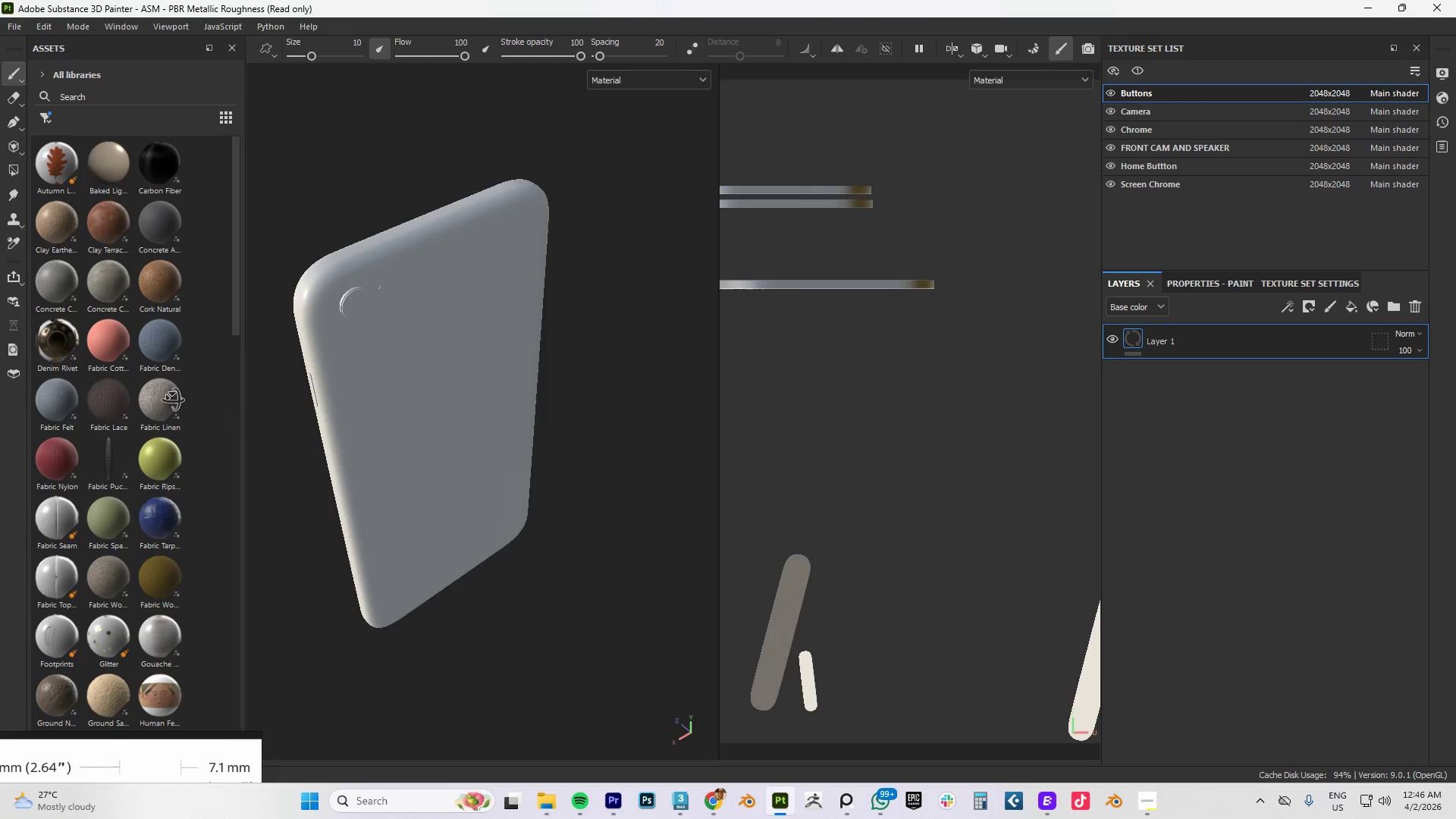 
hold_key(key=AltLeft, duration=1.5)
 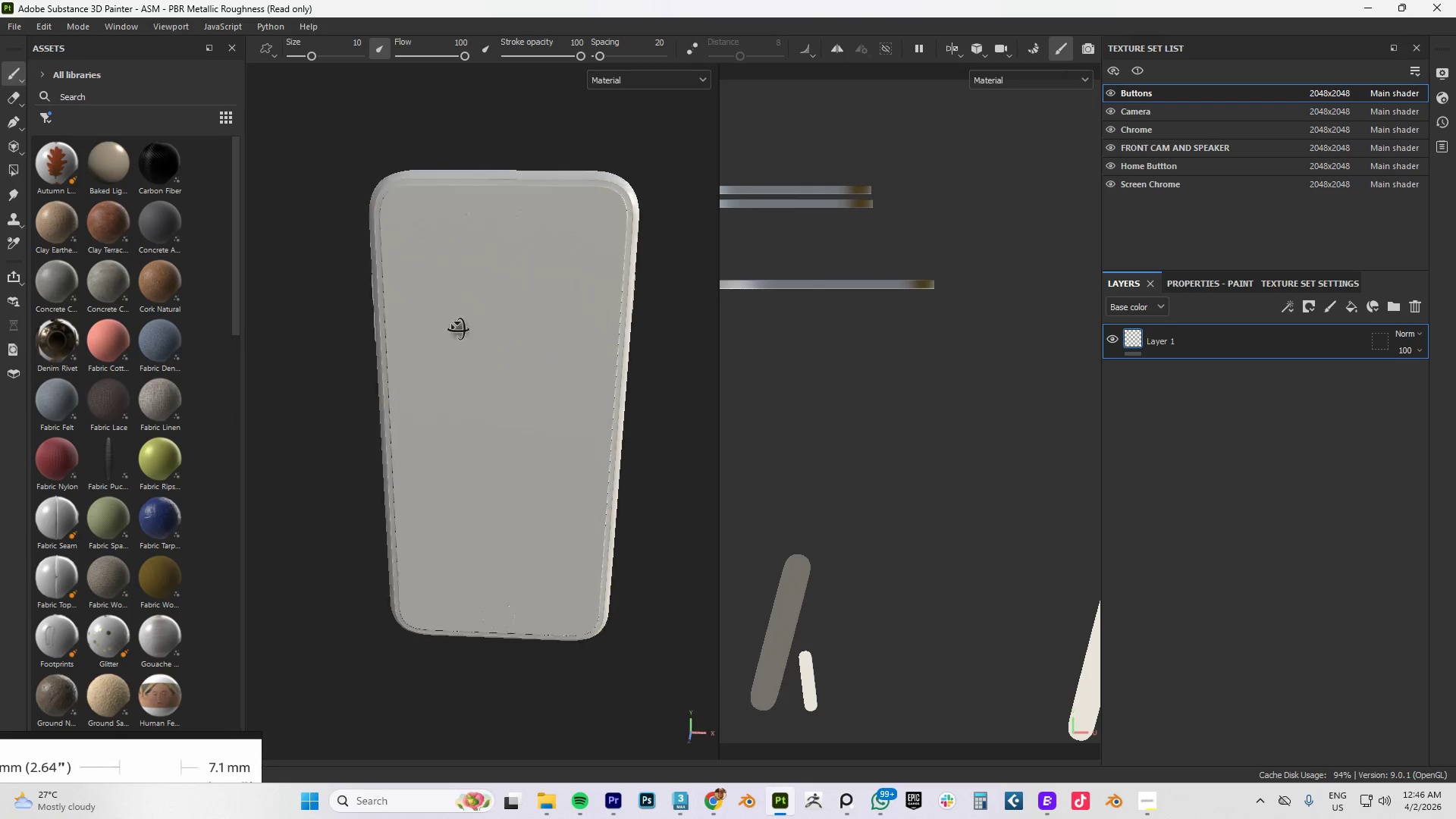 
hold_key(key=AltLeft, duration=1.24)
 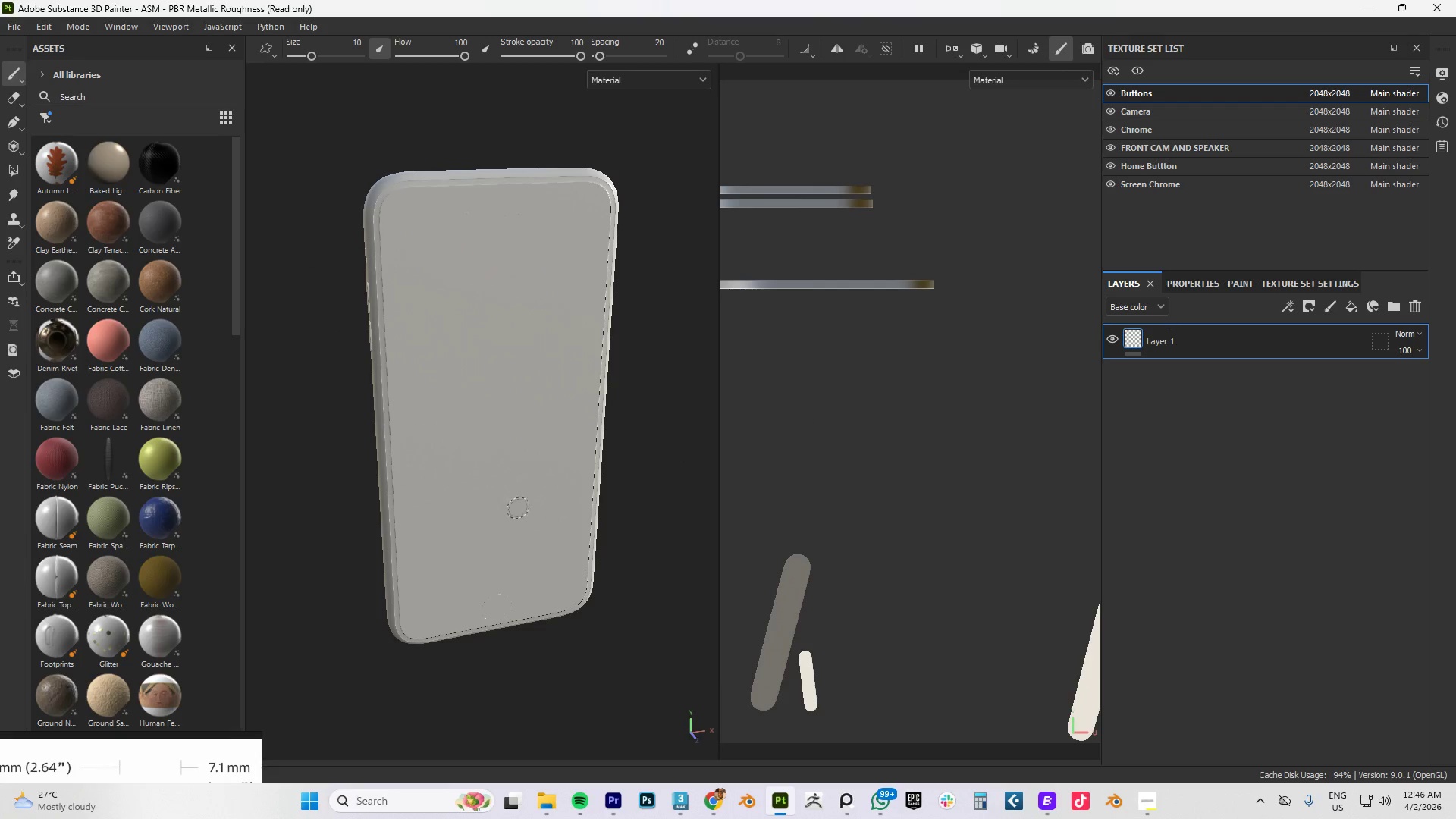 
hold_key(key=AltLeft, duration=1.53)
left_click_drag(start_coordinate=[413, 608], to_coordinate=[500, 515])
 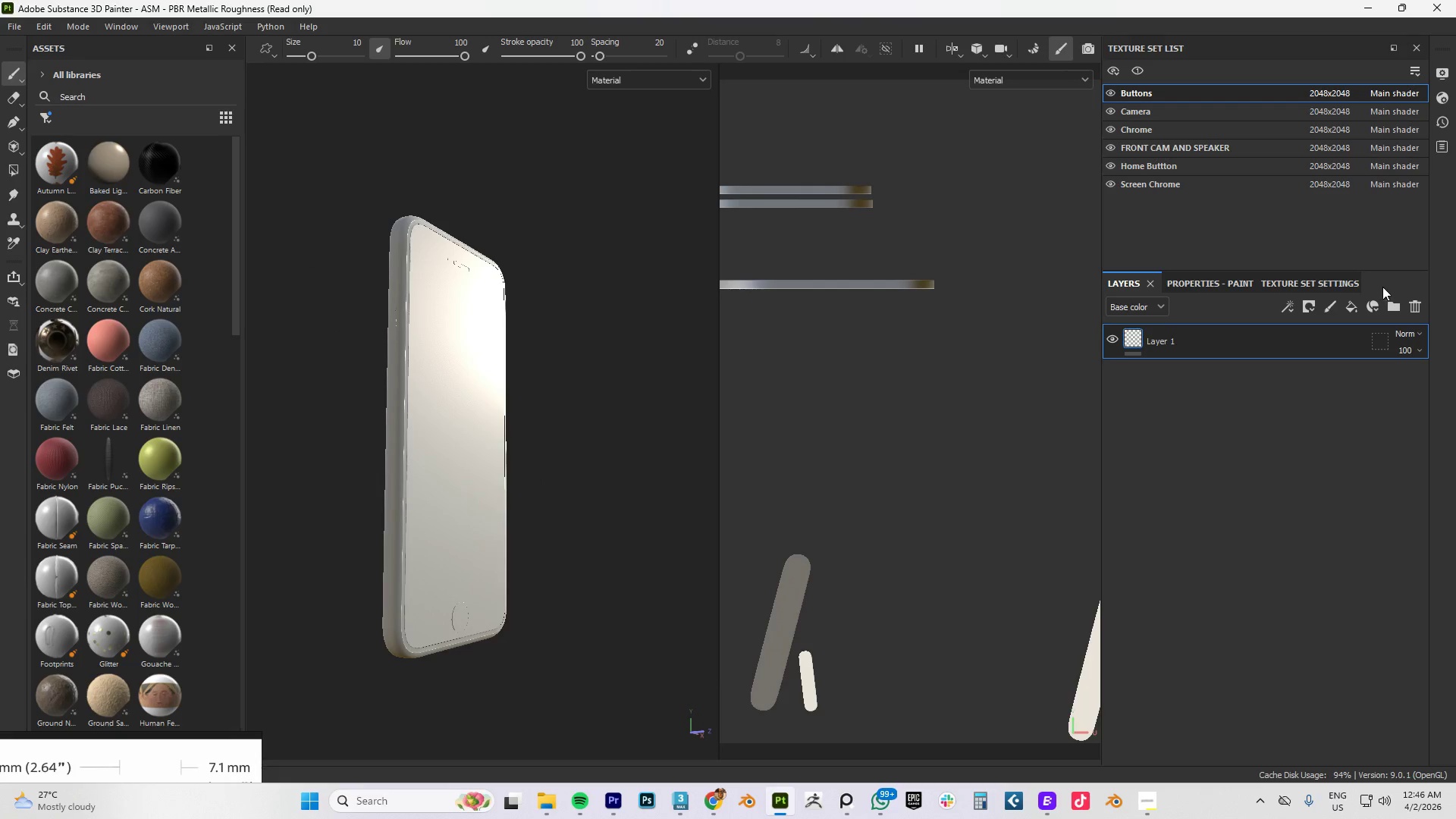 
hold_key(key=AltLeft, duration=1.39)
 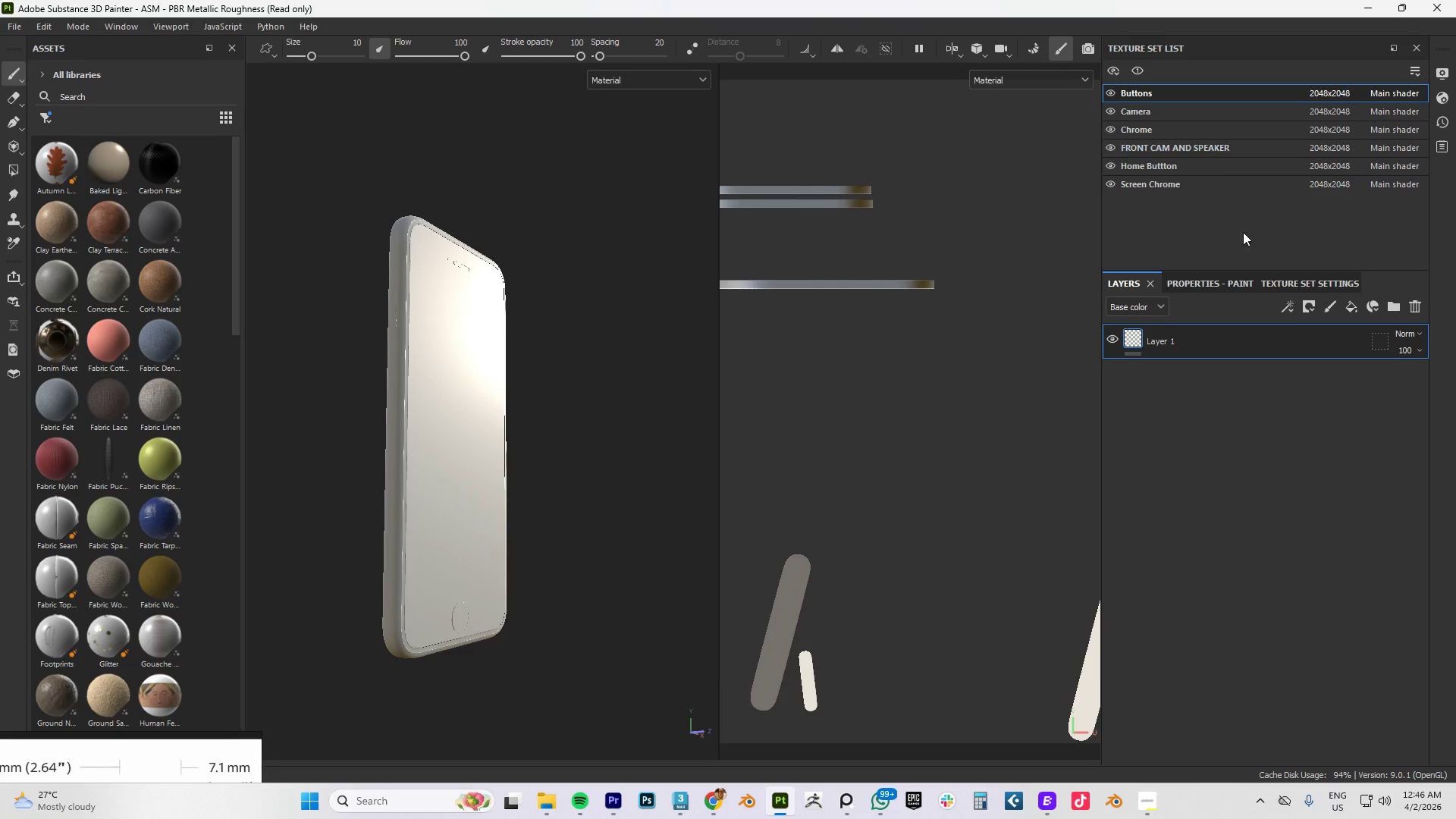 
left_click([1328, 288])
 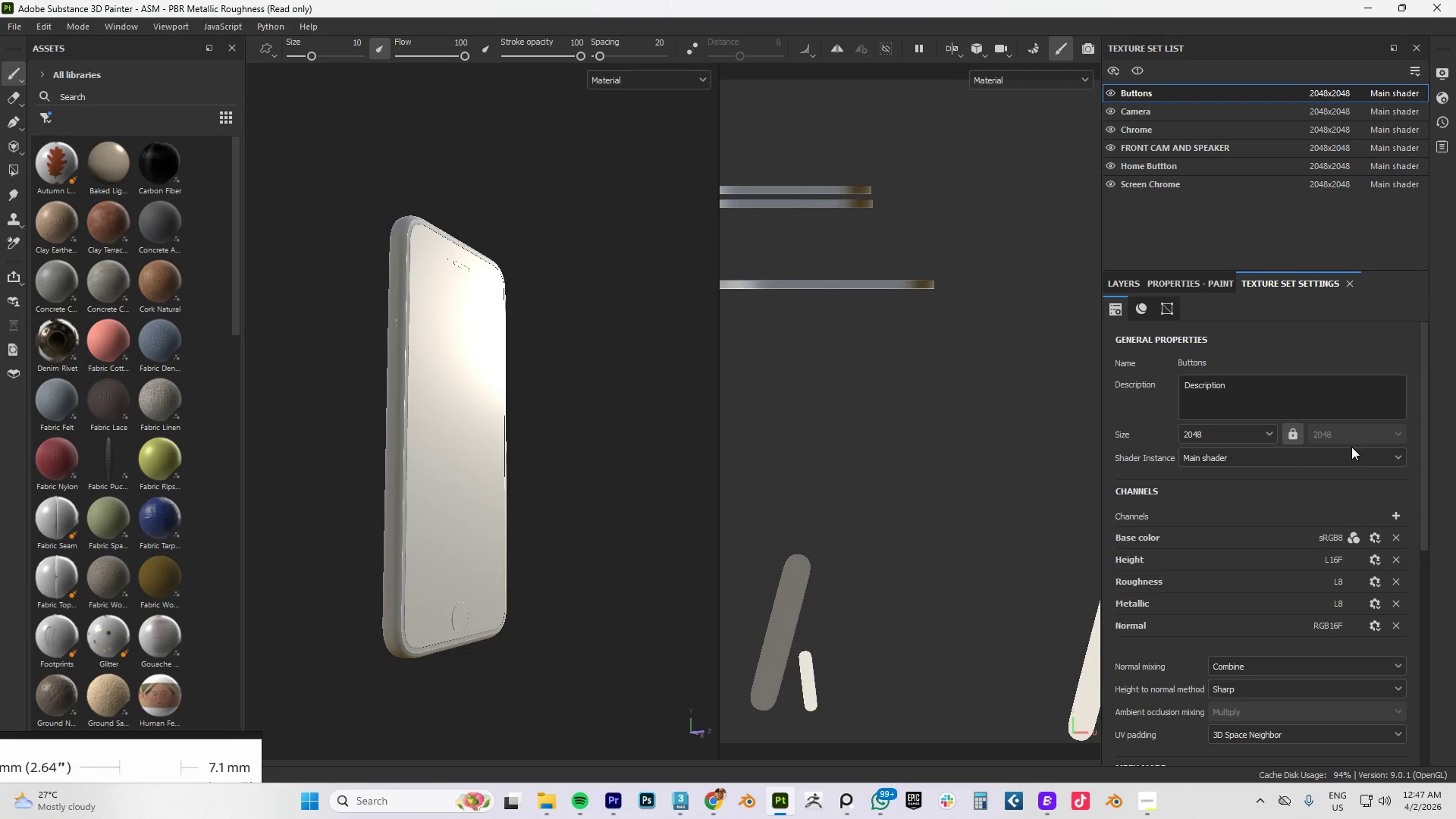 
scroll: coordinate [1335, 566], scroll_direction: down, amount: 8.0
 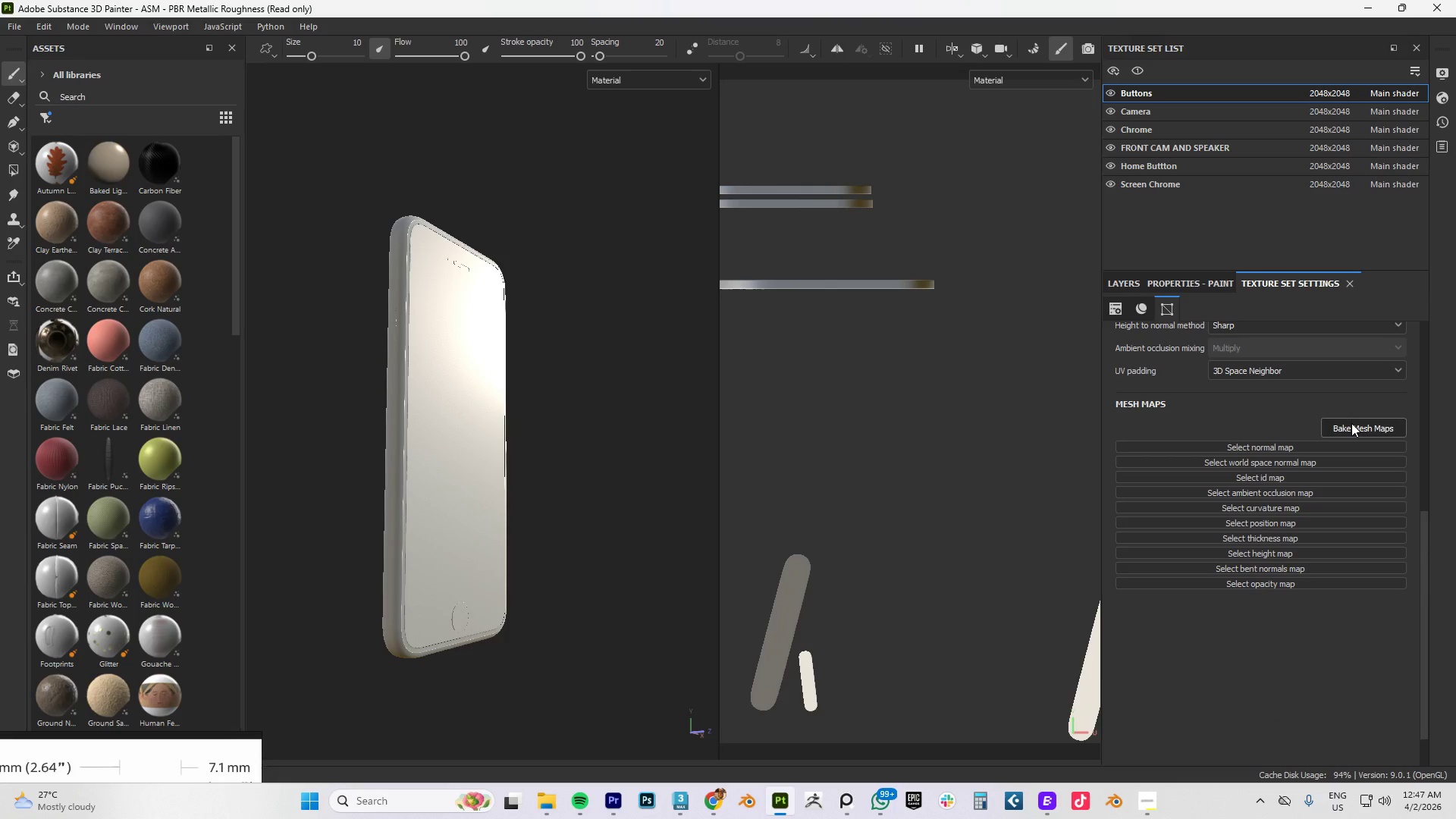 
left_click([1351, 423])
 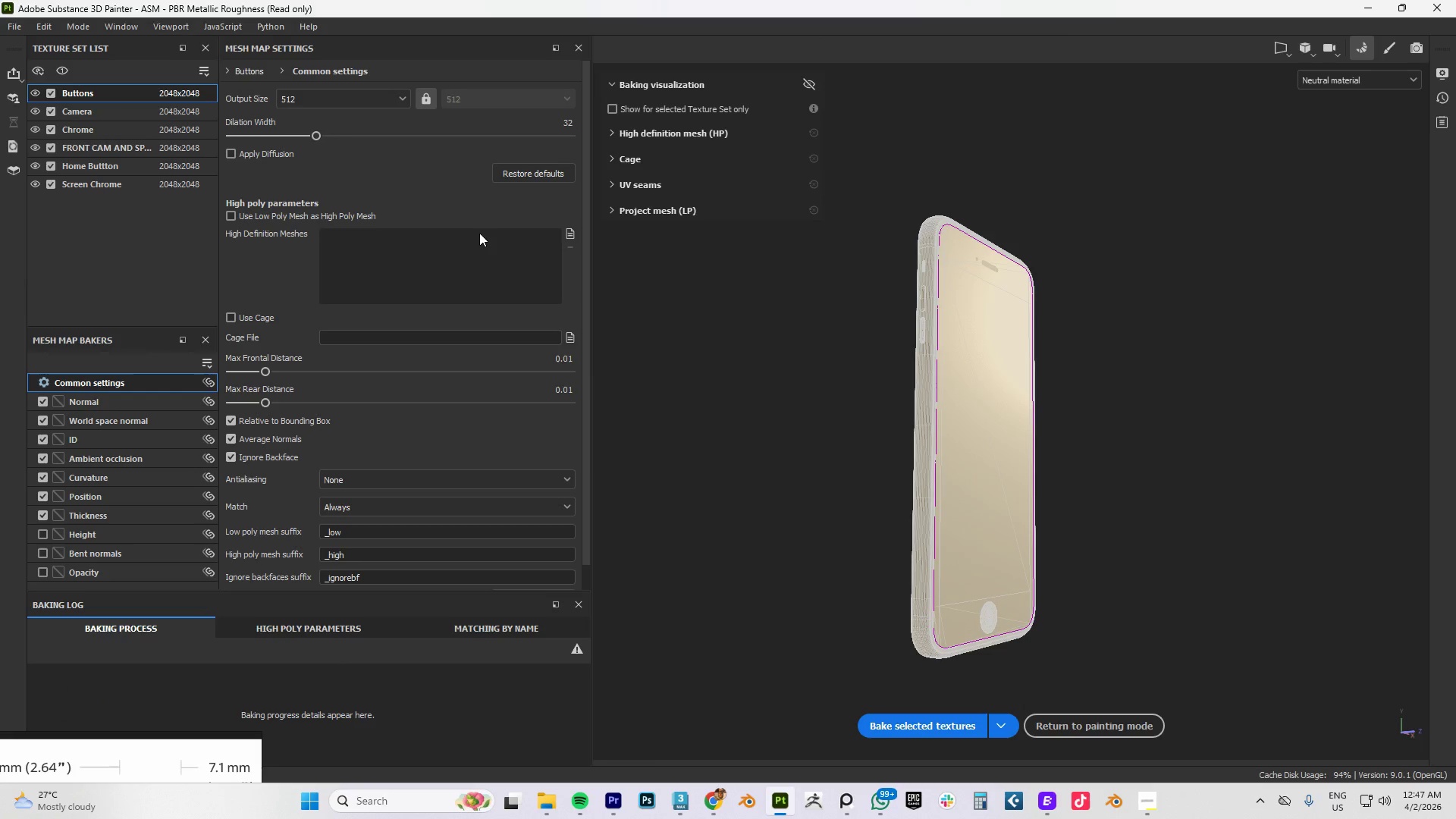 
left_click([322, 97])
 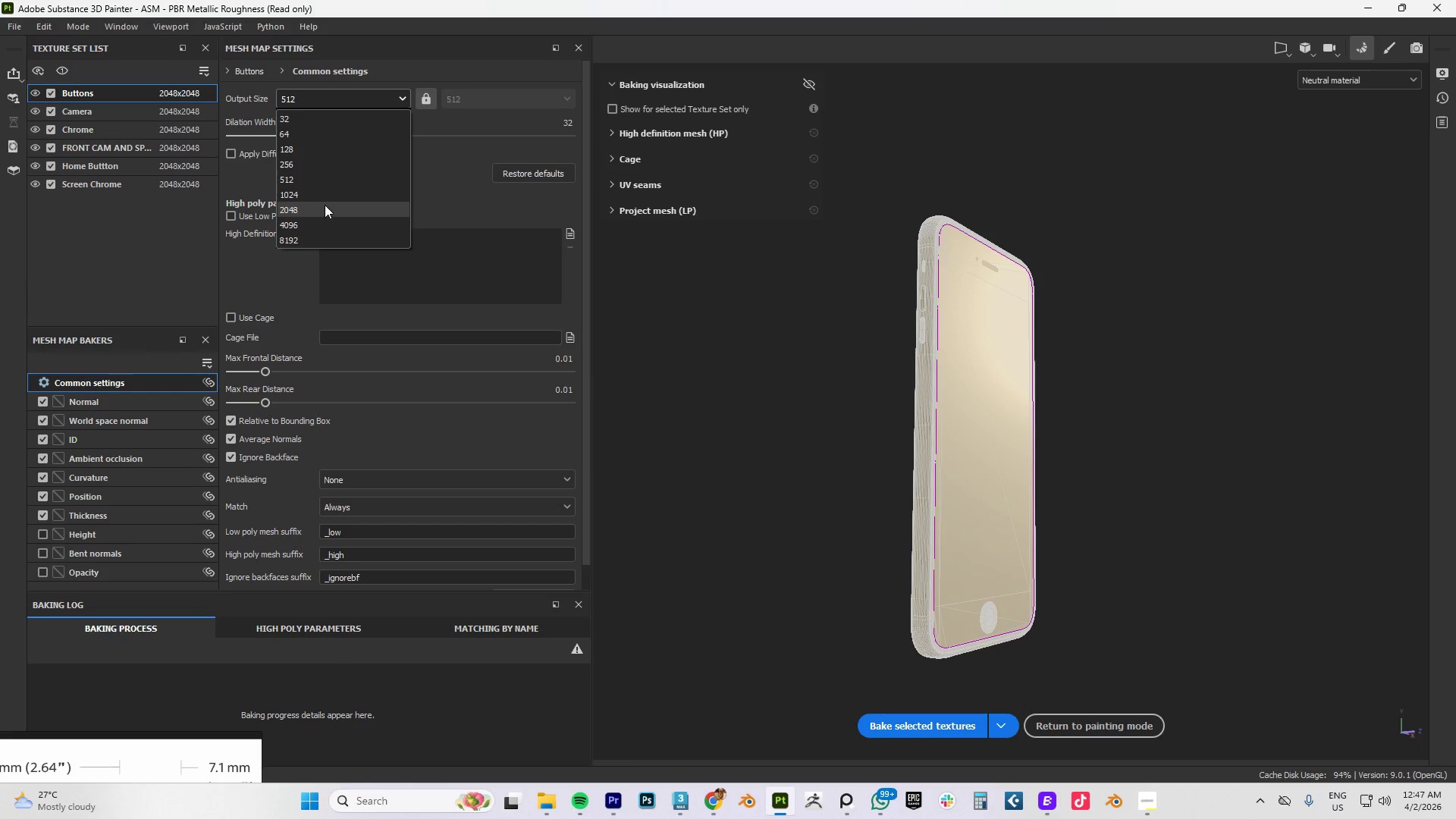 
left_click([318, 207])
 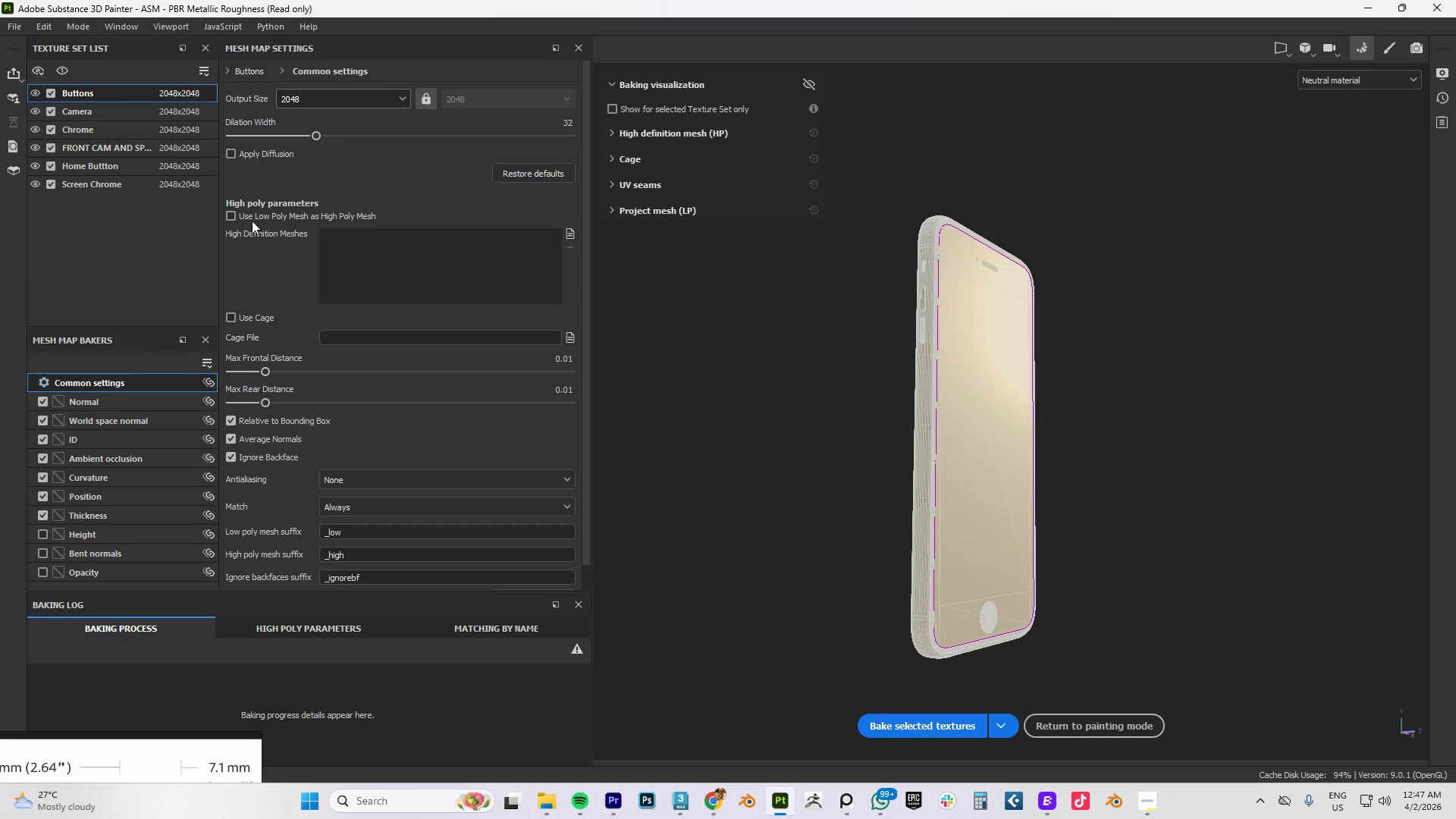 
left_click([253, 217])
 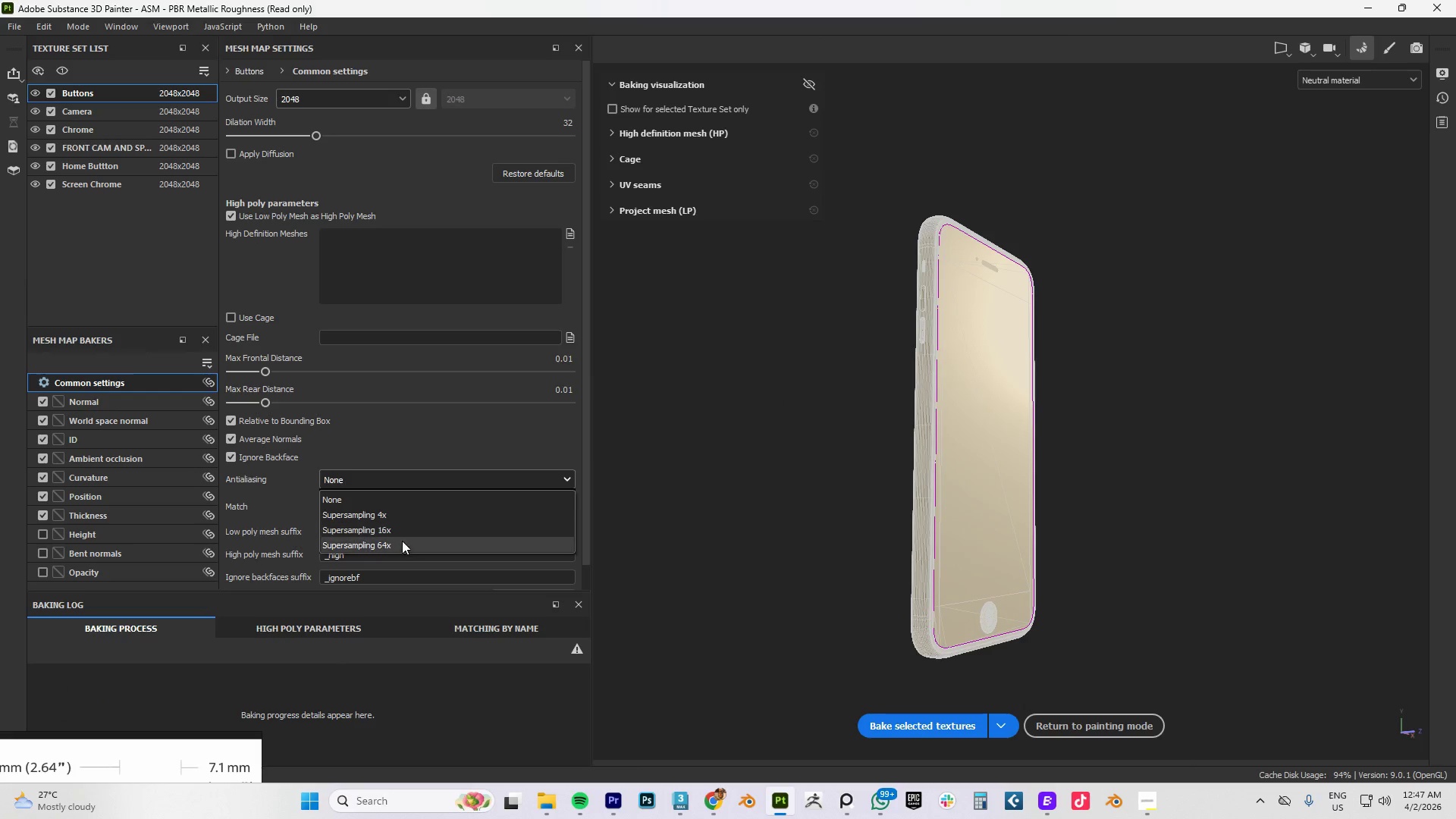 
left_click([372, 530])
 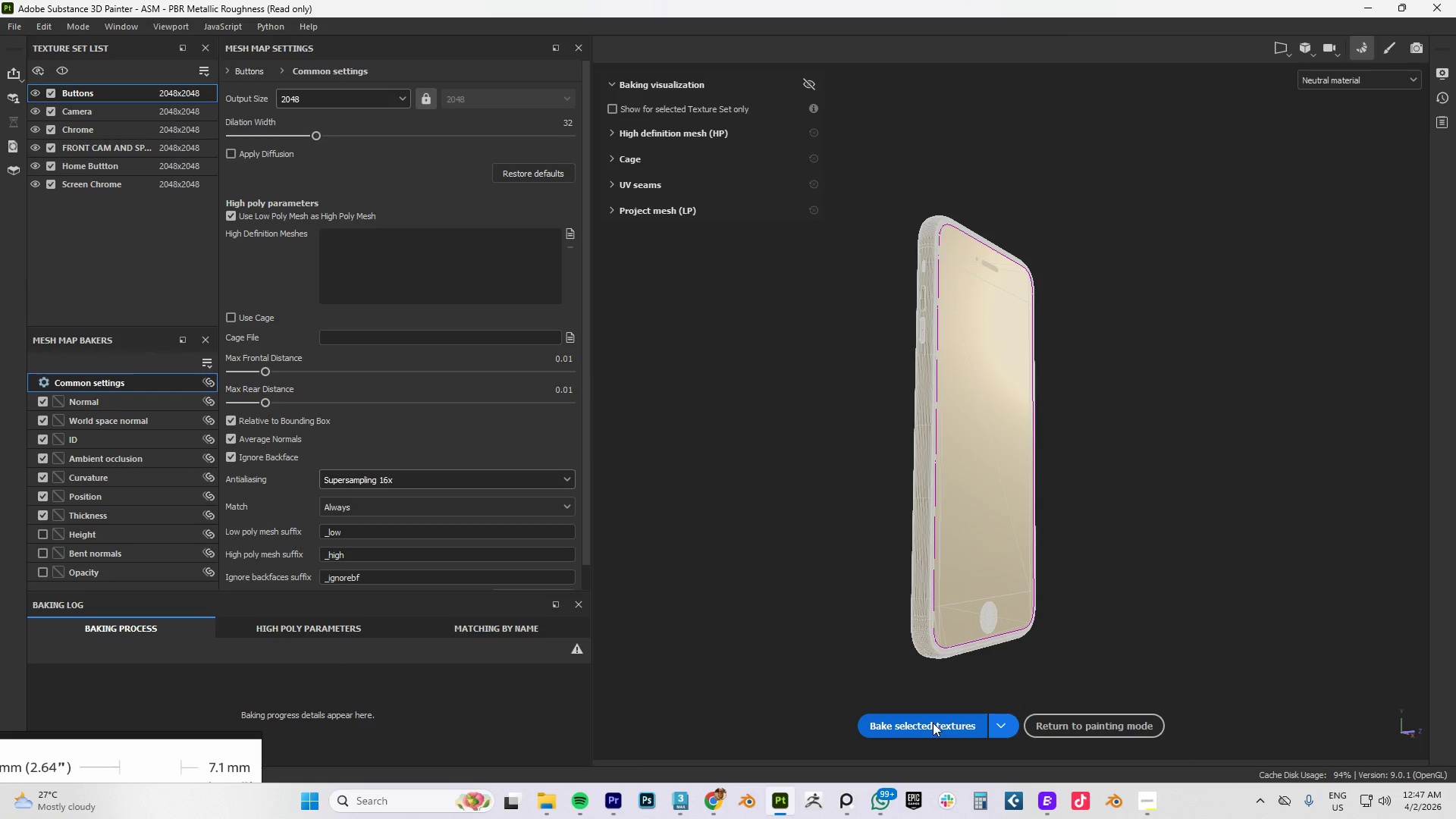 
left_click([931, 726])
 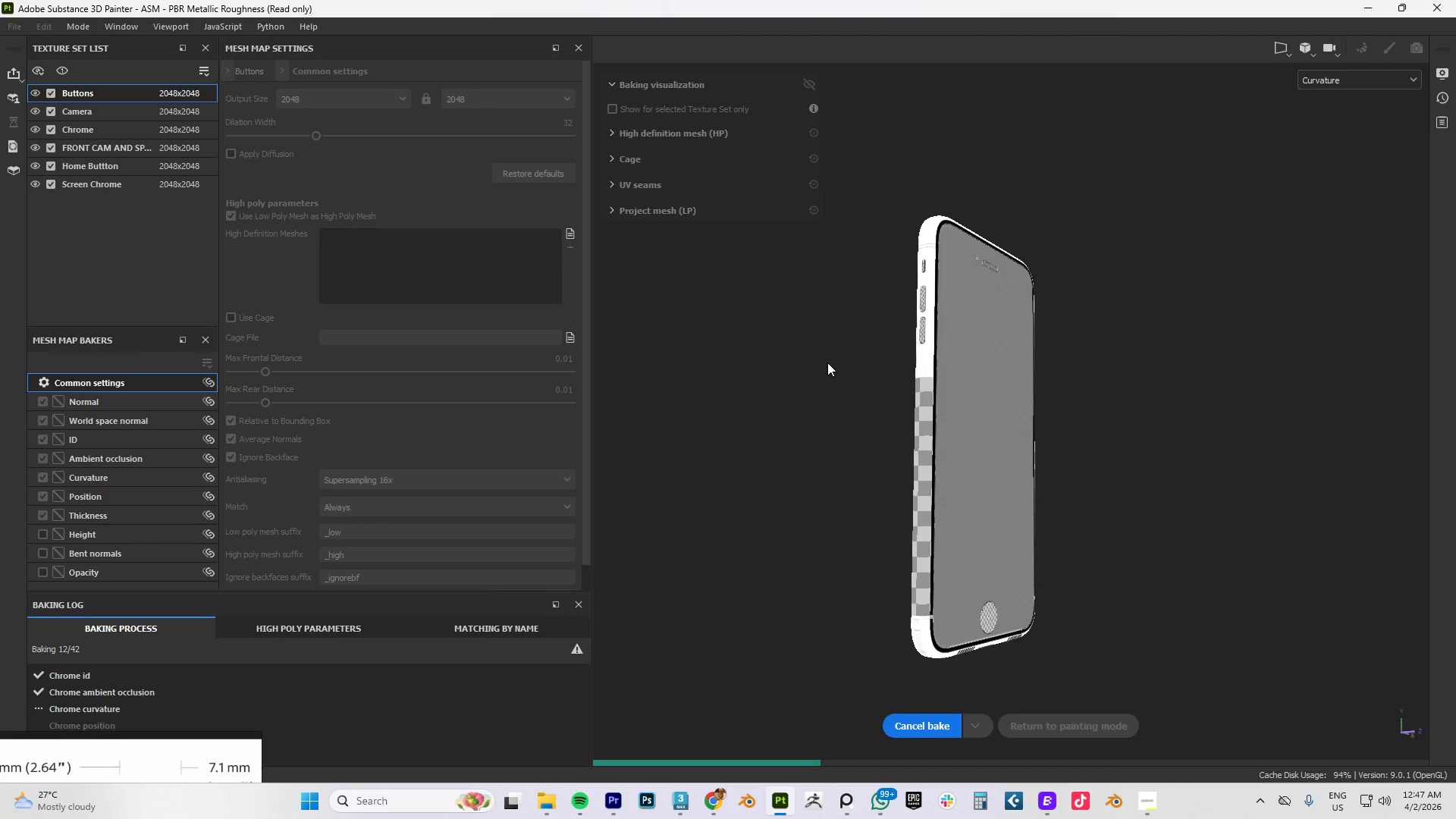 
wait(25.62)
 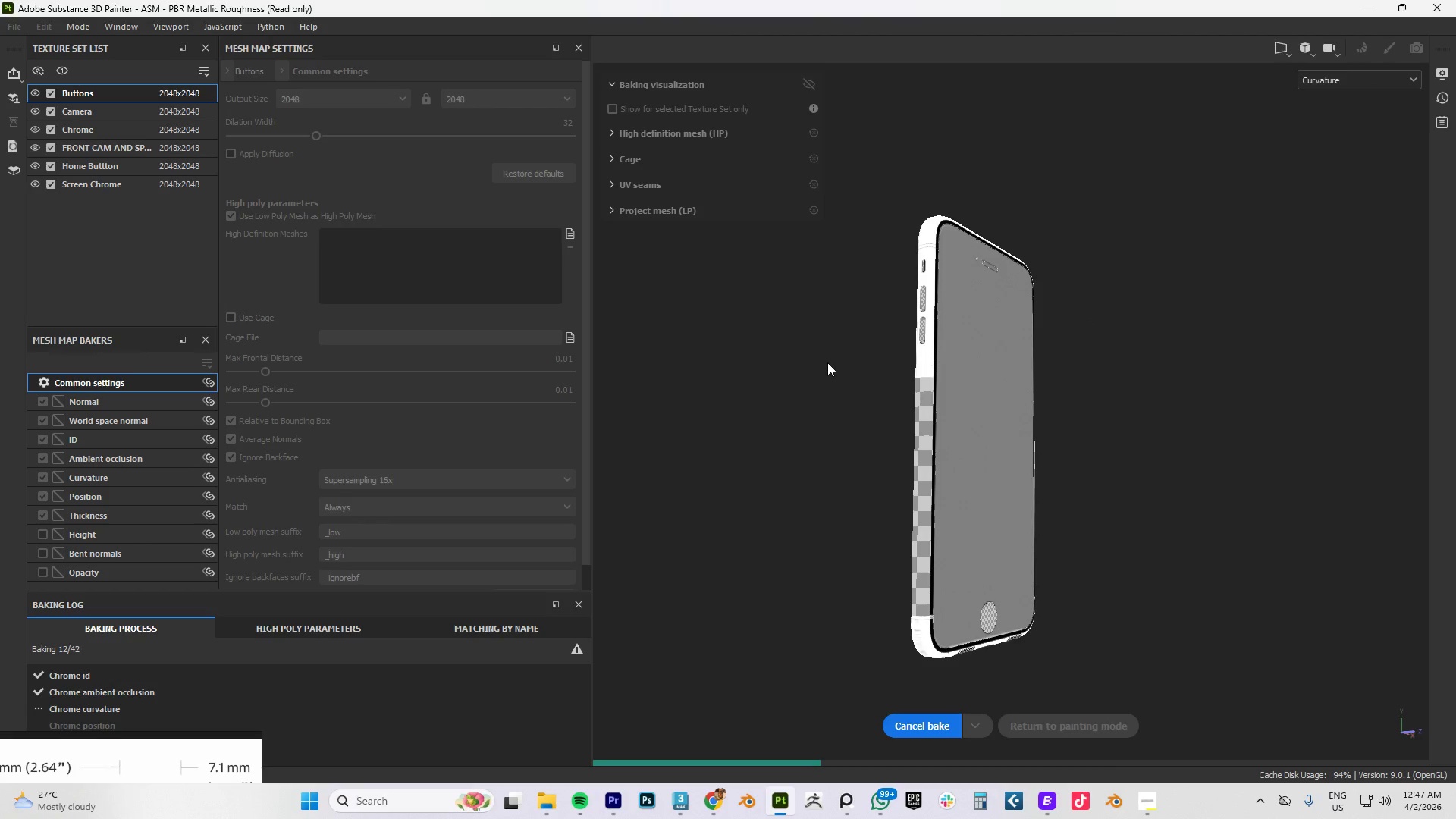 
mouse_move([705, 777])
 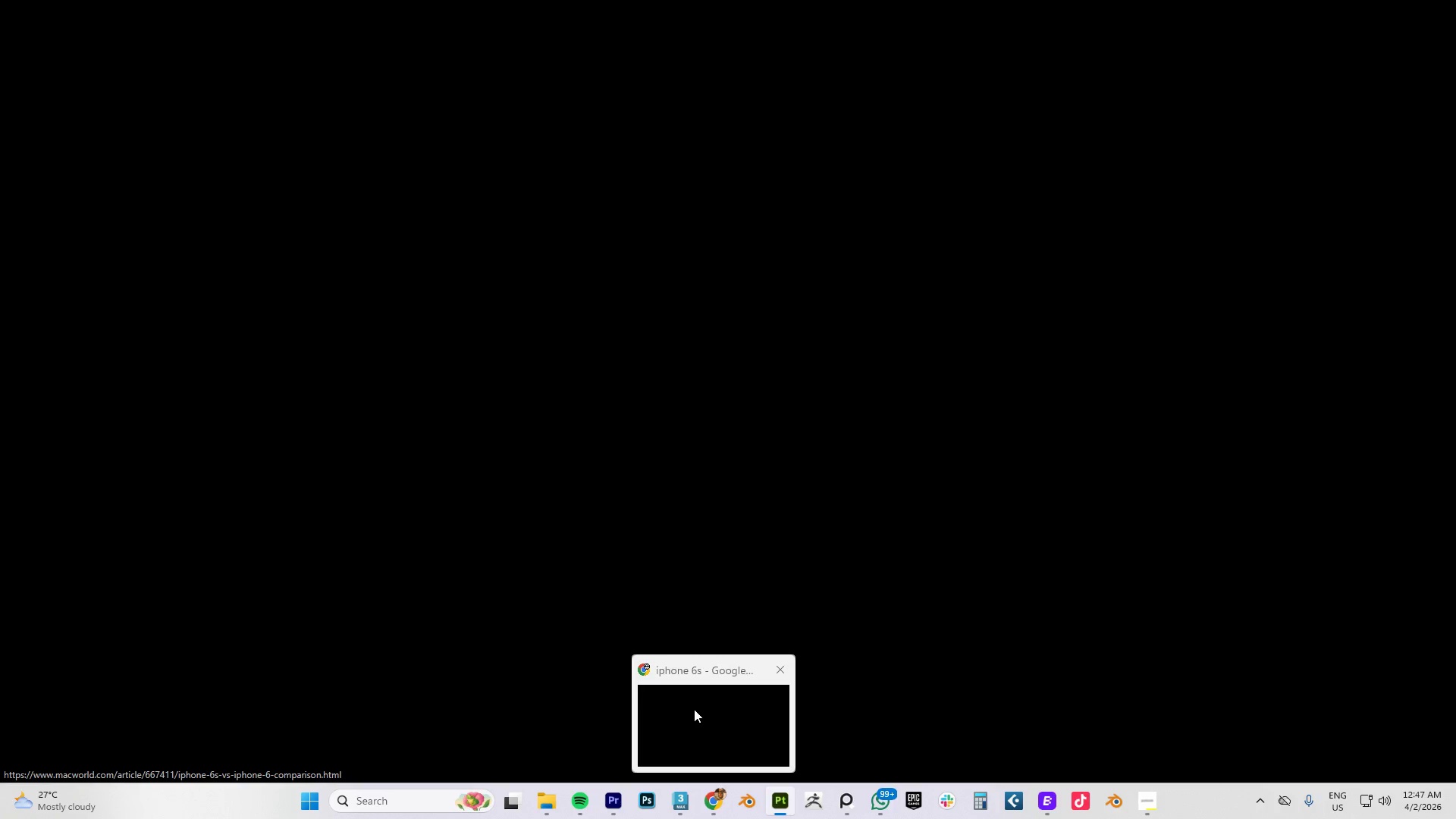 
left_click([694, 709])
 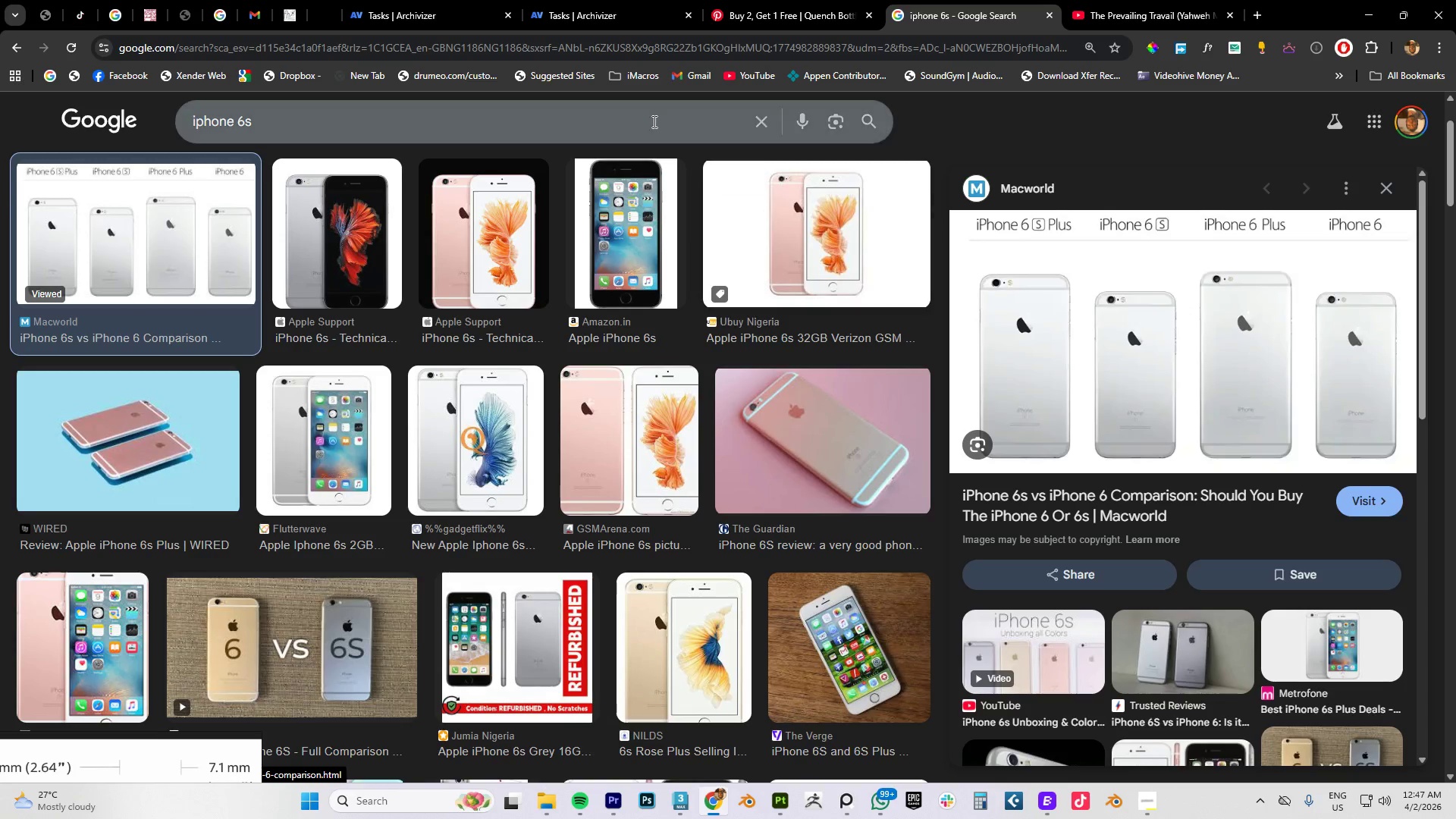 
key(Alt+AltLeft)
 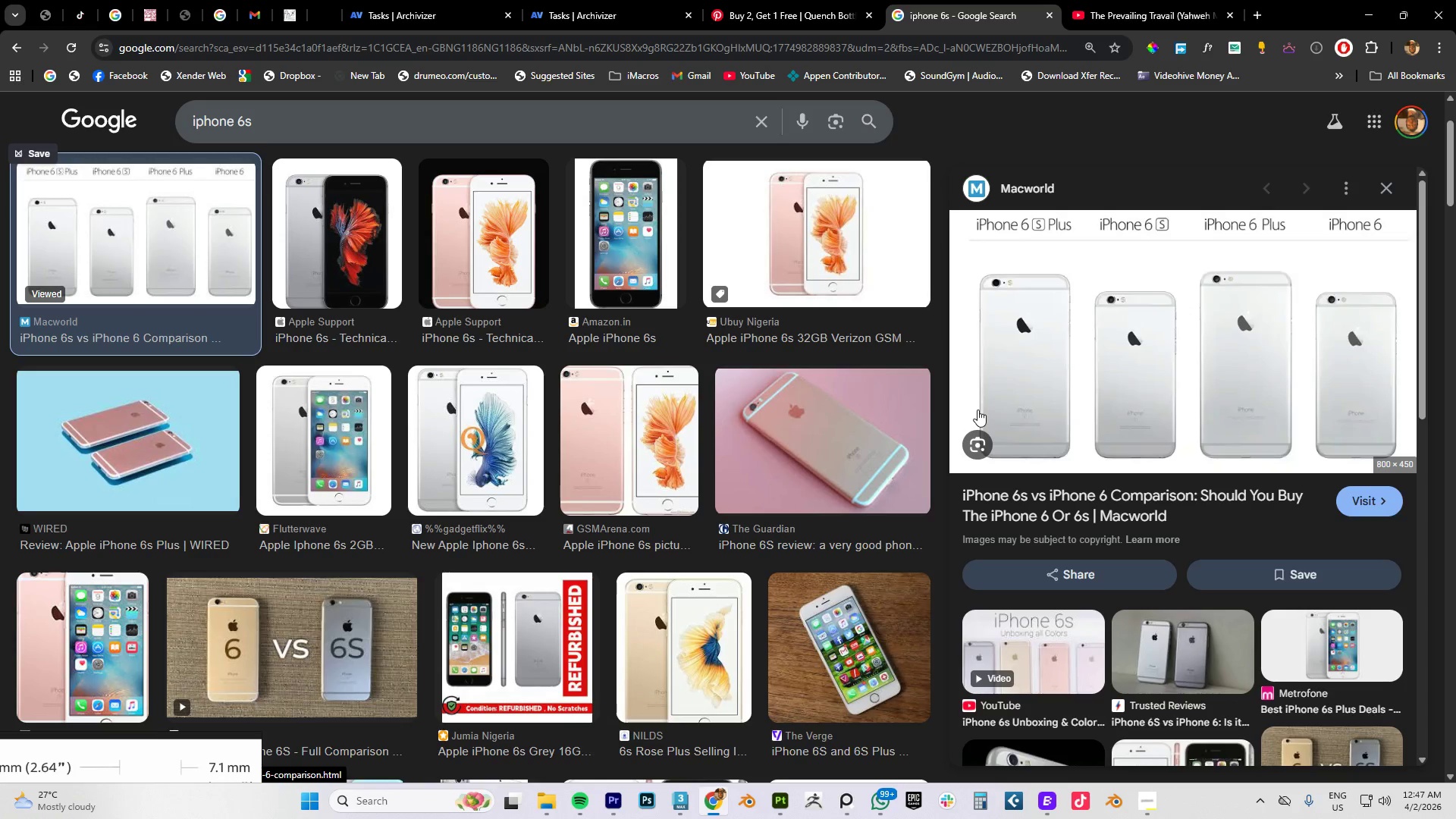 
key(Alt+Tab)
 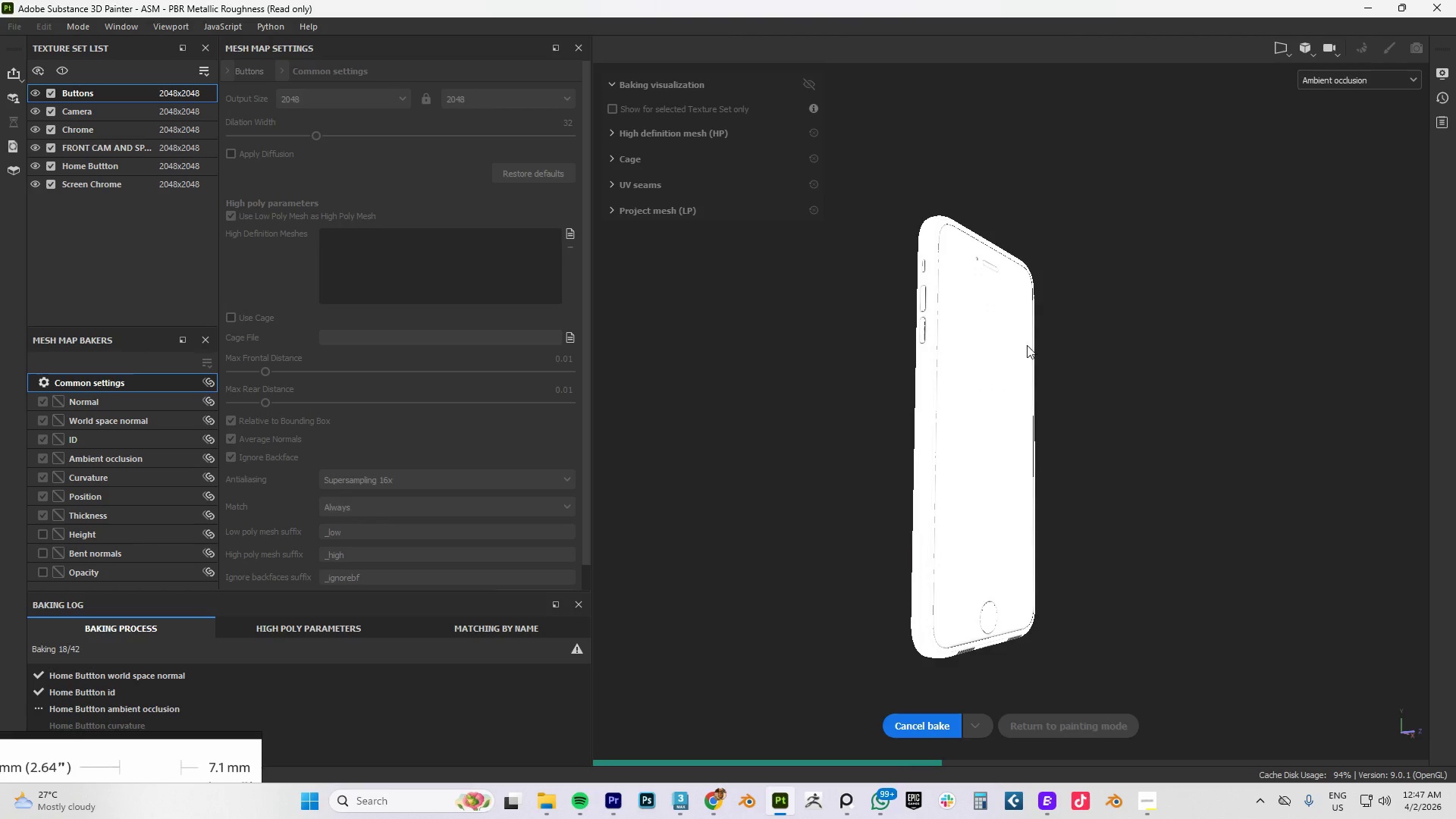 
hold_key(key=AltLeft, duration=1.14)
 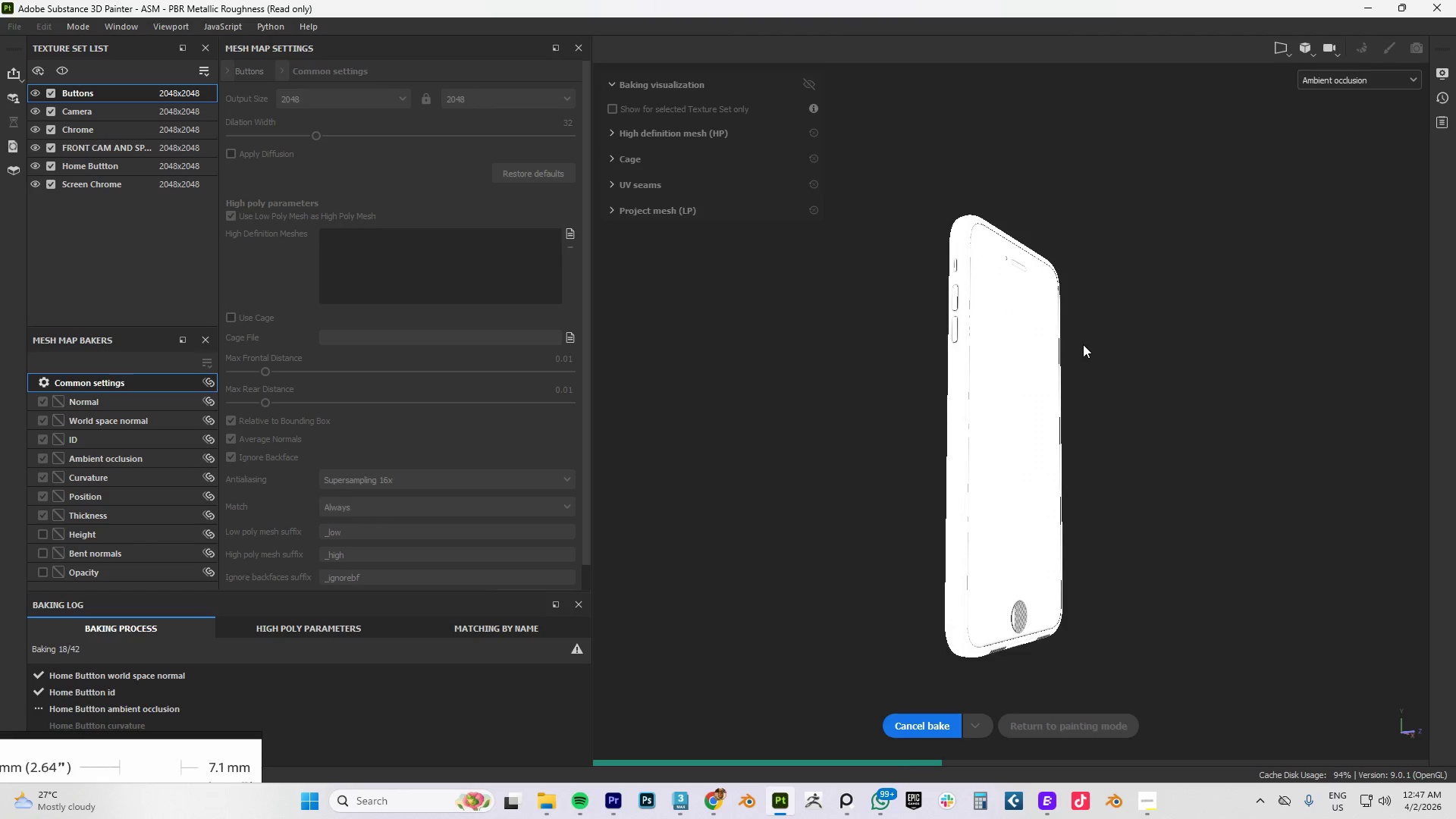 
hold_key(key=AltLeft, duration=1.5)
left_click_drag(start_coordinate=[1083, 344], to_coordinate=[1119, 339])
 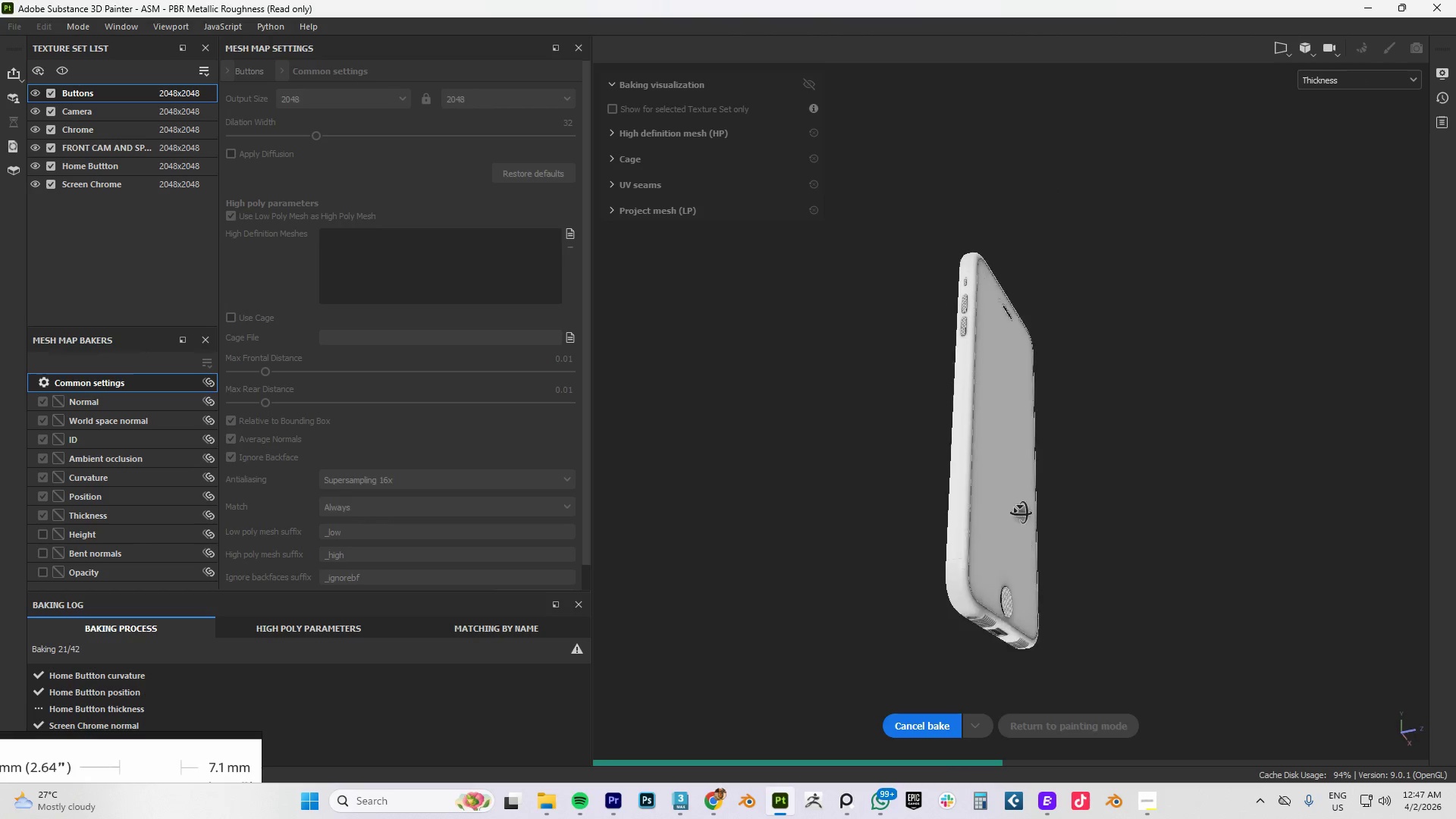 
hold_key(key=AltLeft, duration=1.52)
 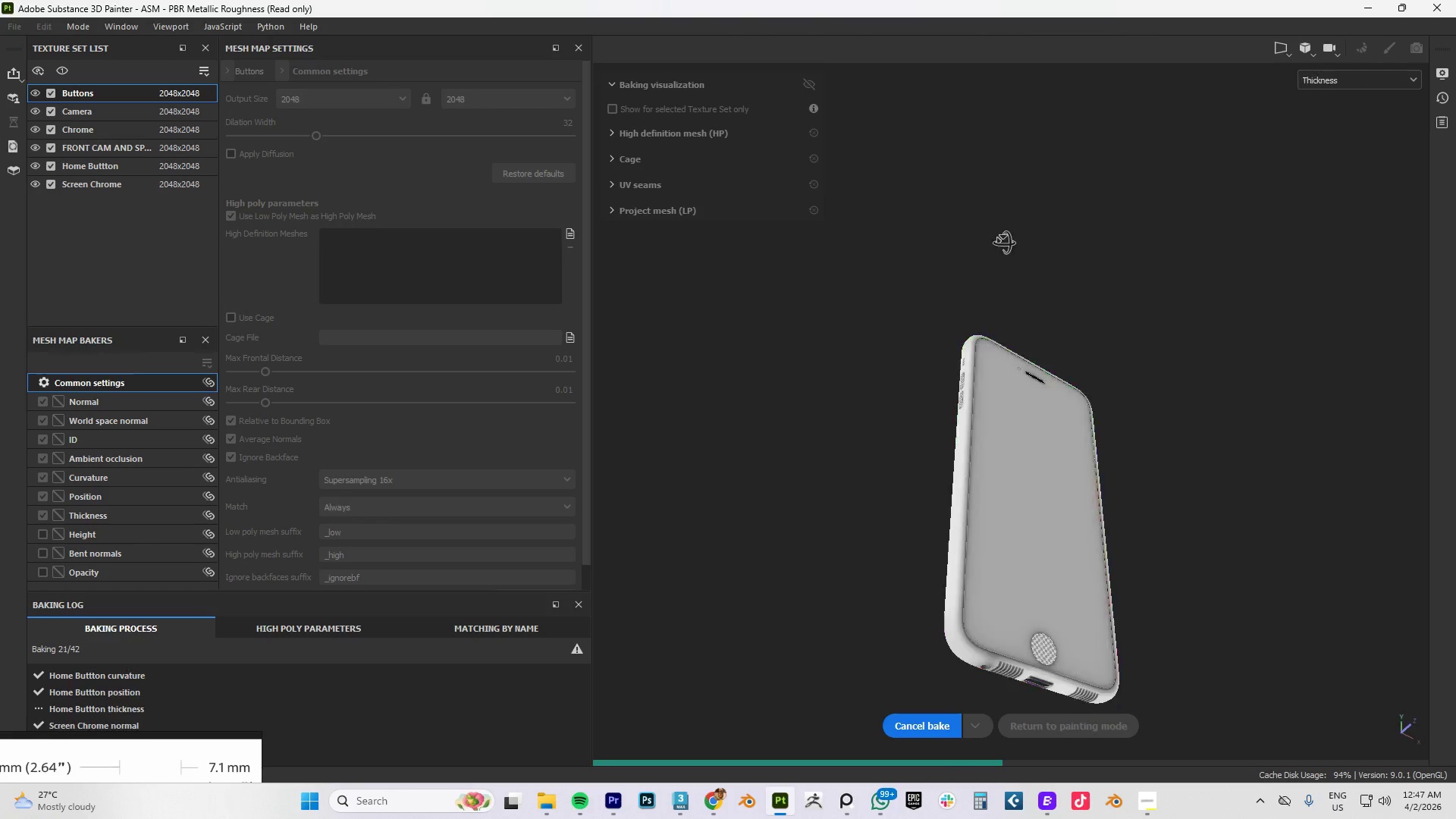 
hold_key(key=AltLeft, duration=1.42)
 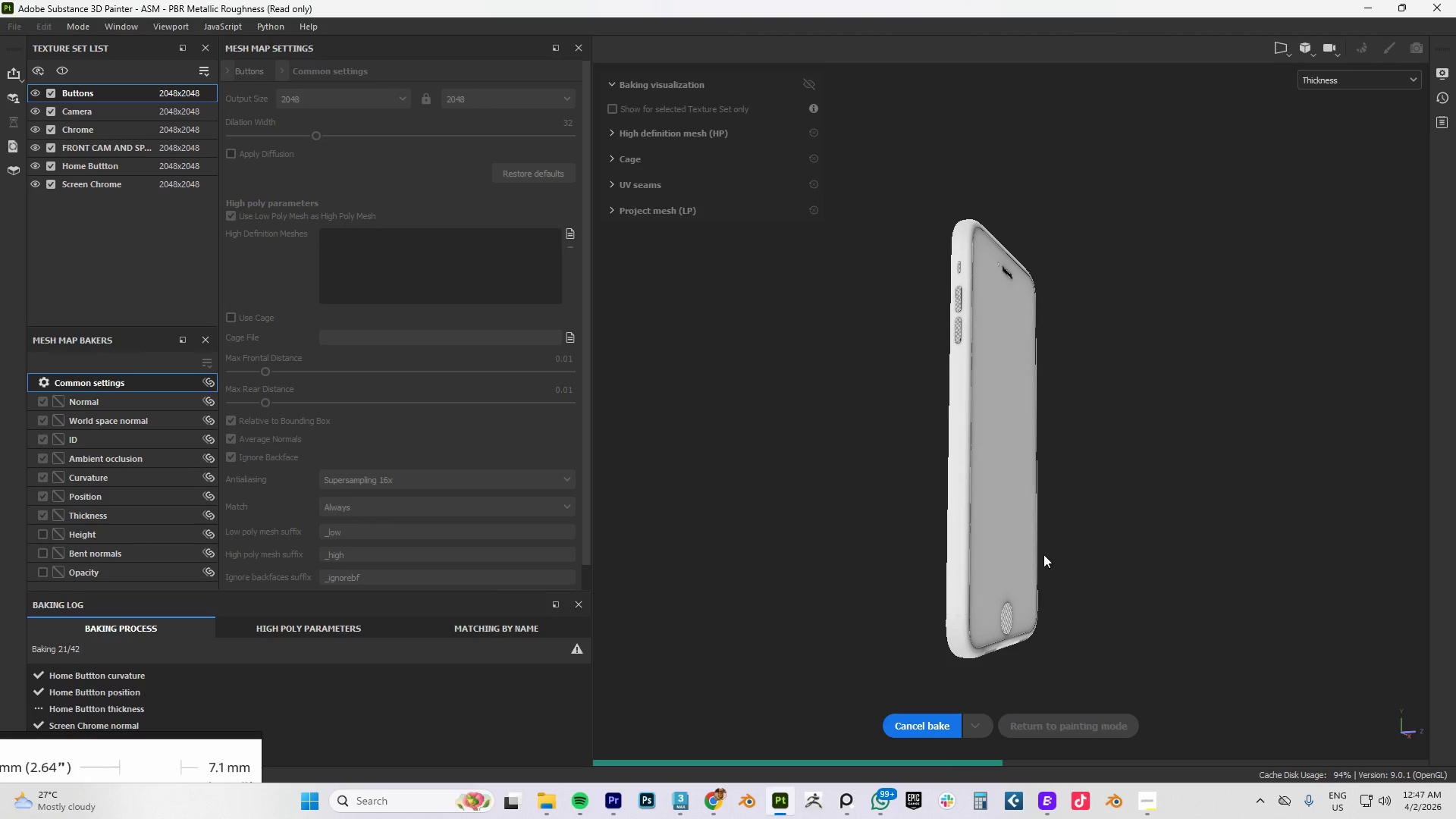 
hold_key(key=AltLeft, duration=1.5)
left_click_drag(start_coordinate=[1022, 584], to_coordinate=[532, 627])
 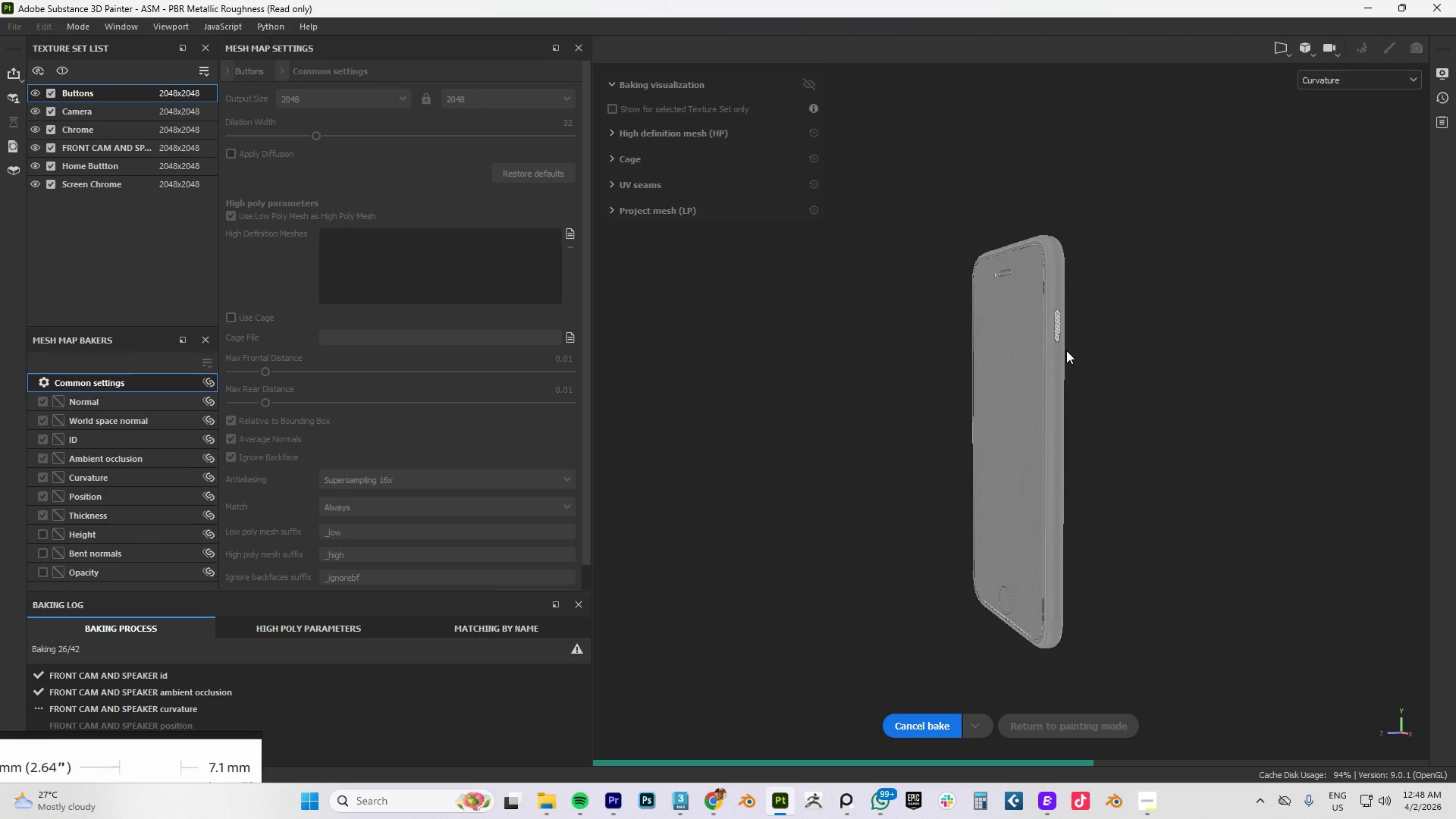 
hold_key(key=AltLeft, duration=1.52)
 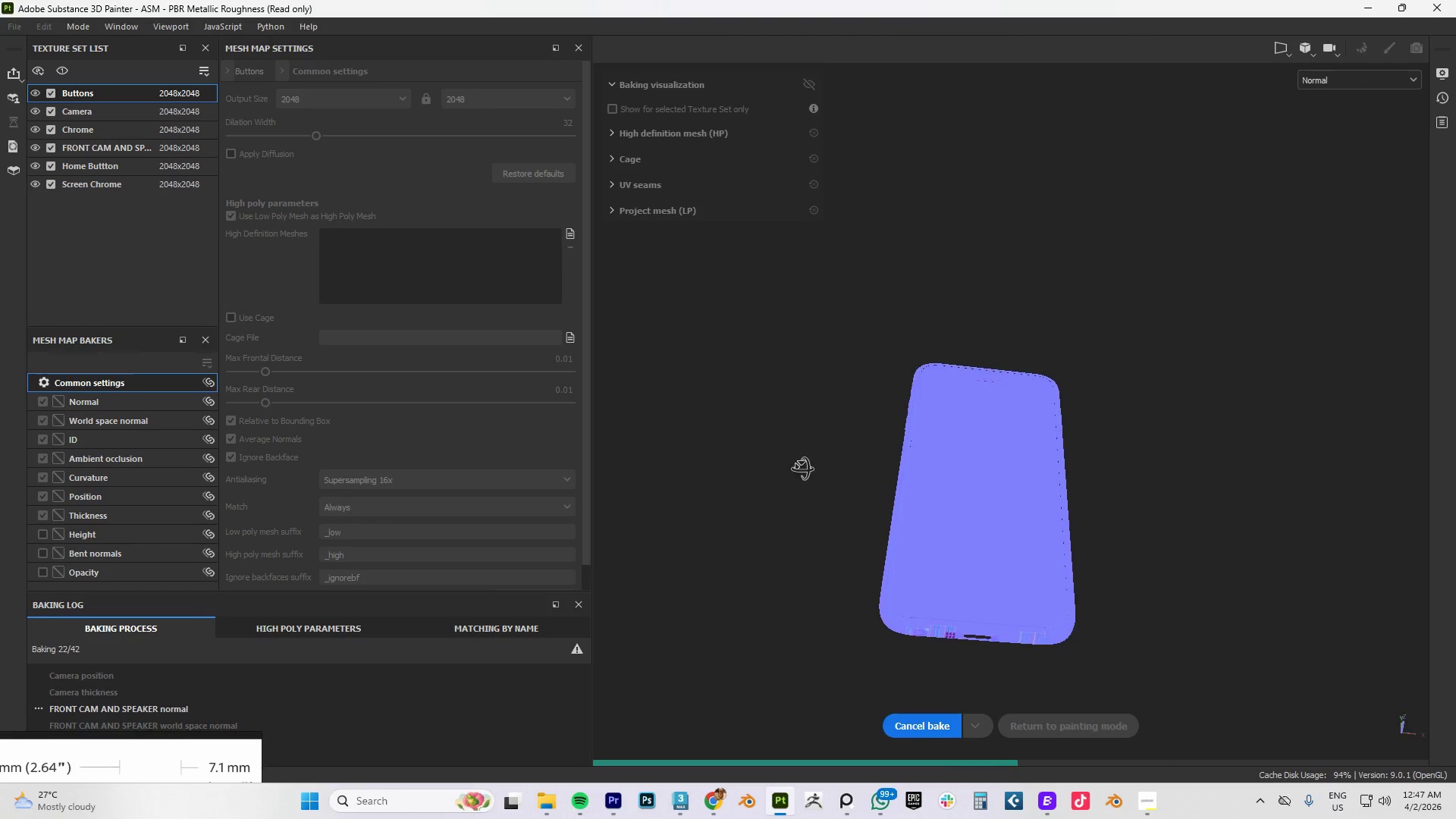 
hold_key(key=AltLeft, duration=1.51)
 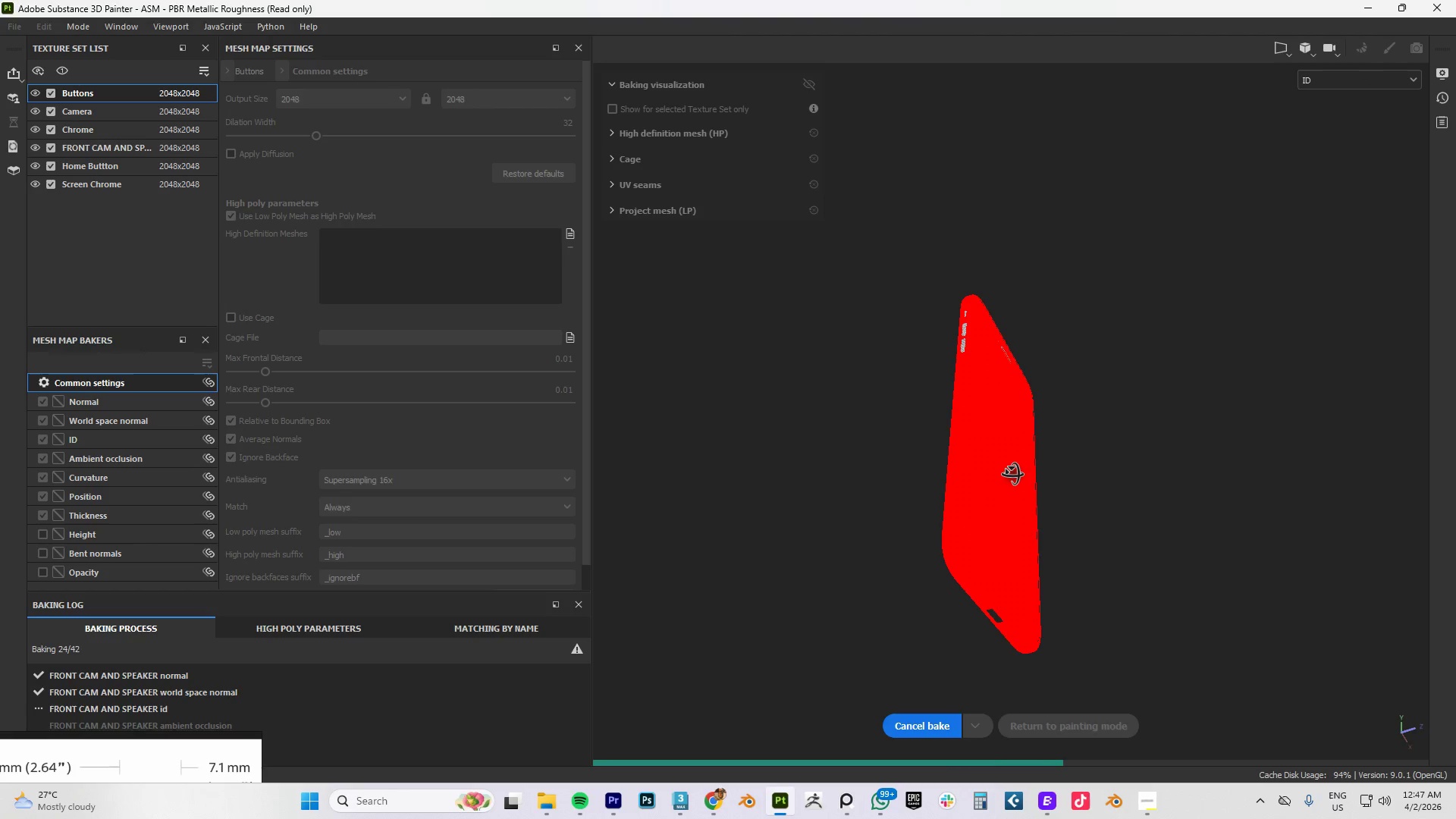 
hold_key(key=AltLeft, duration=1.5)
 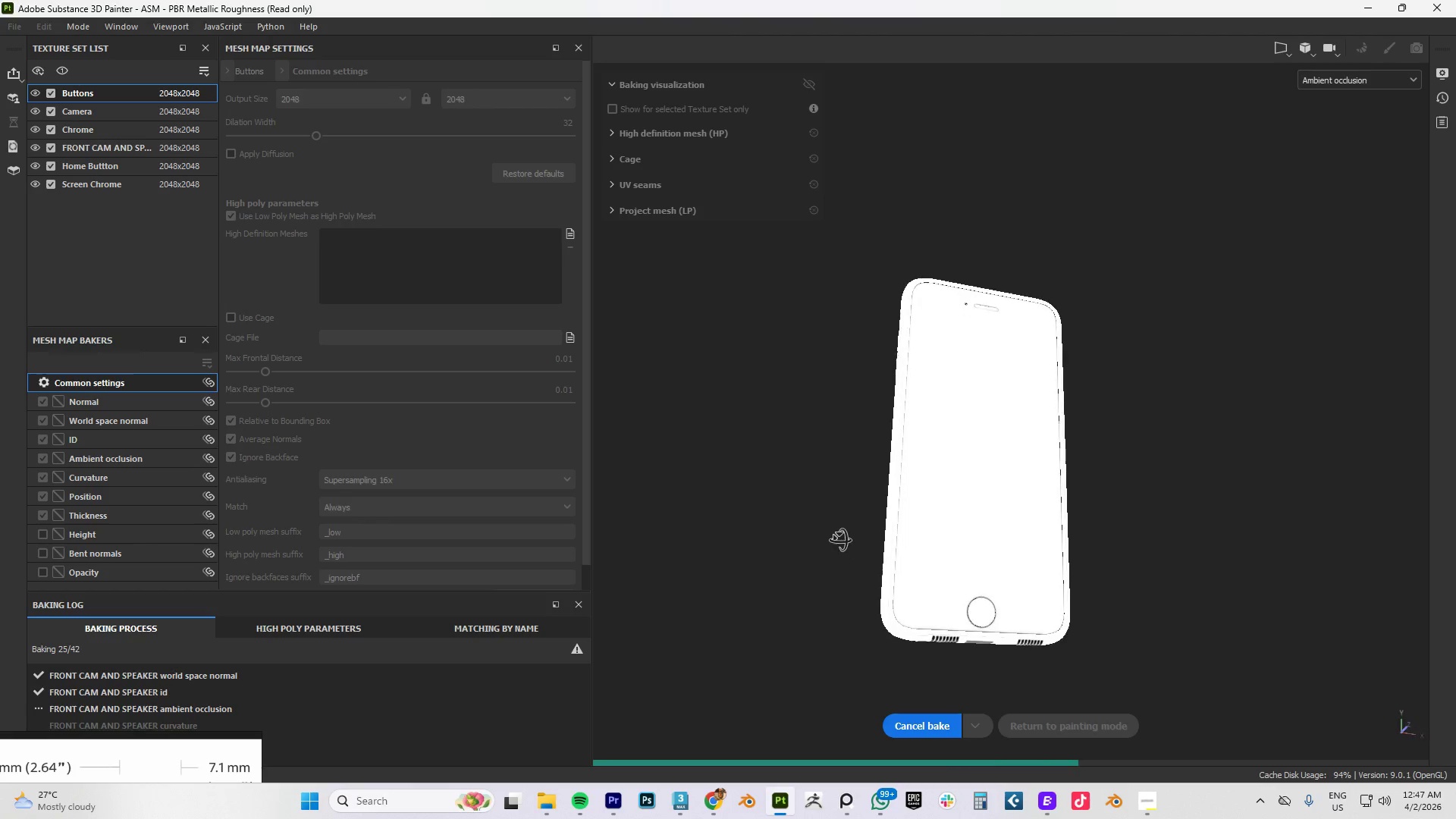 
hold_key(key=AltLeft, duration=1.5)
 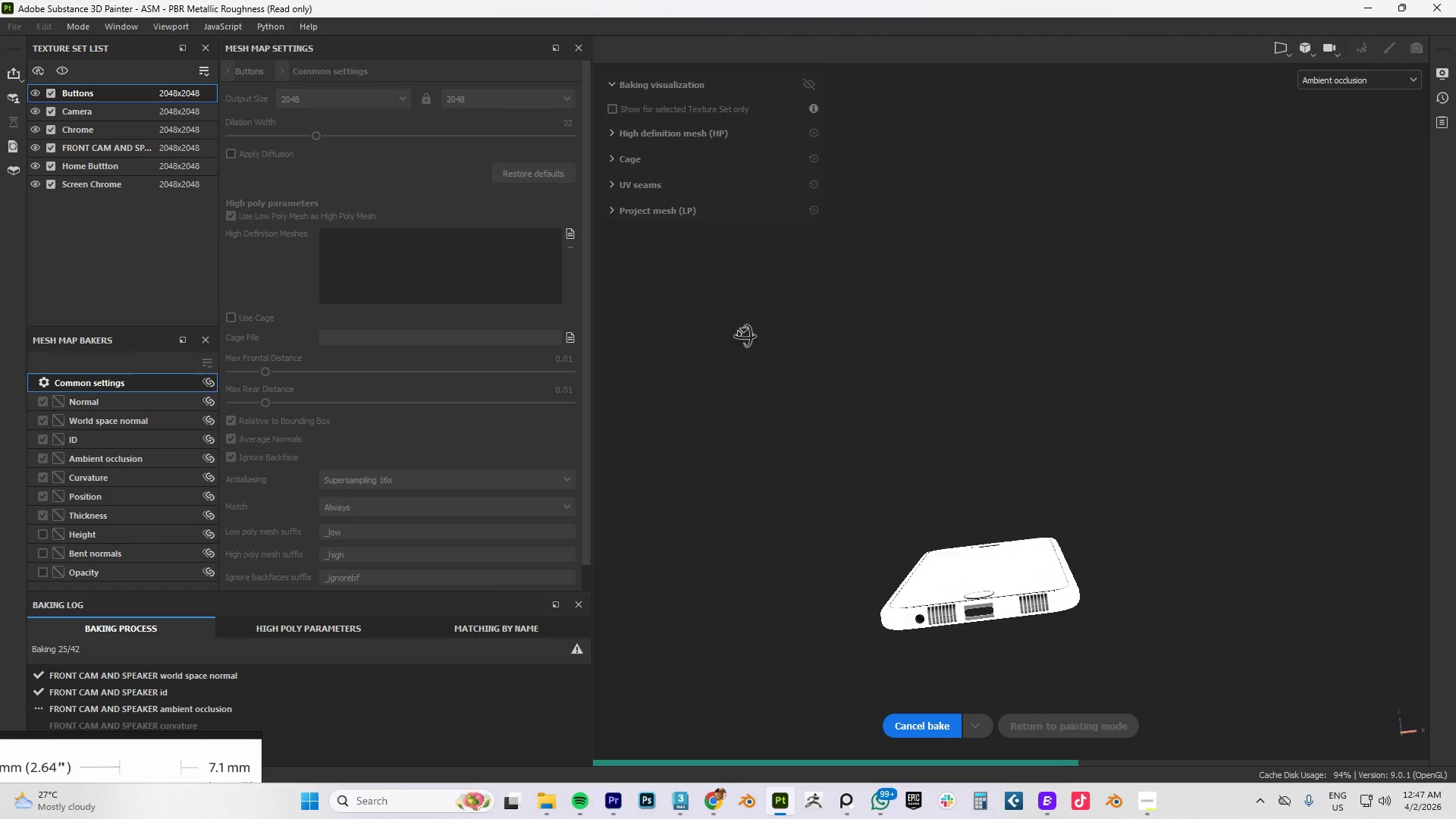 
hold_key(key=AltLeft, duration=1.52)
 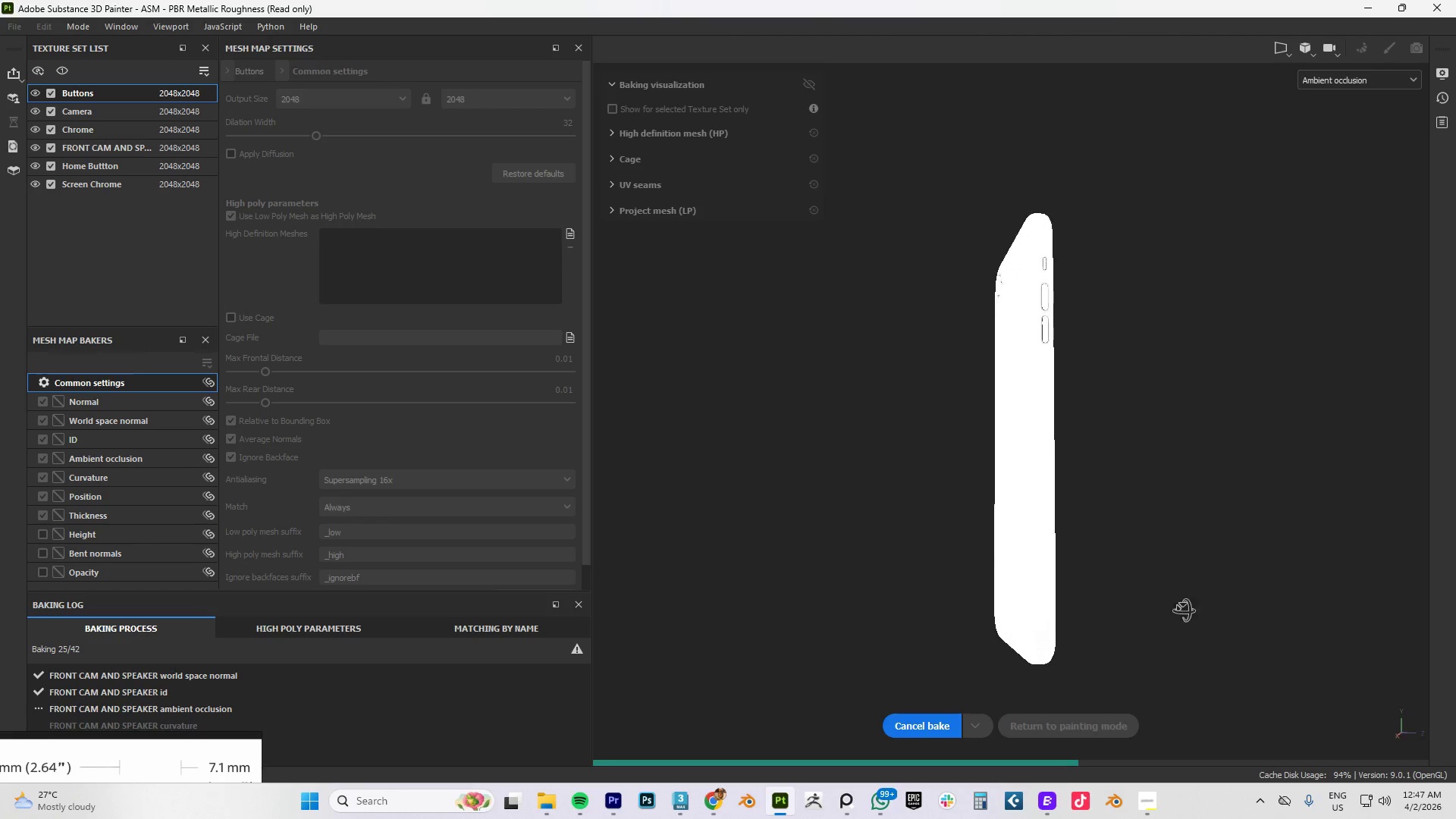 
hold_key(key=AltLeft, duration=1.5)
 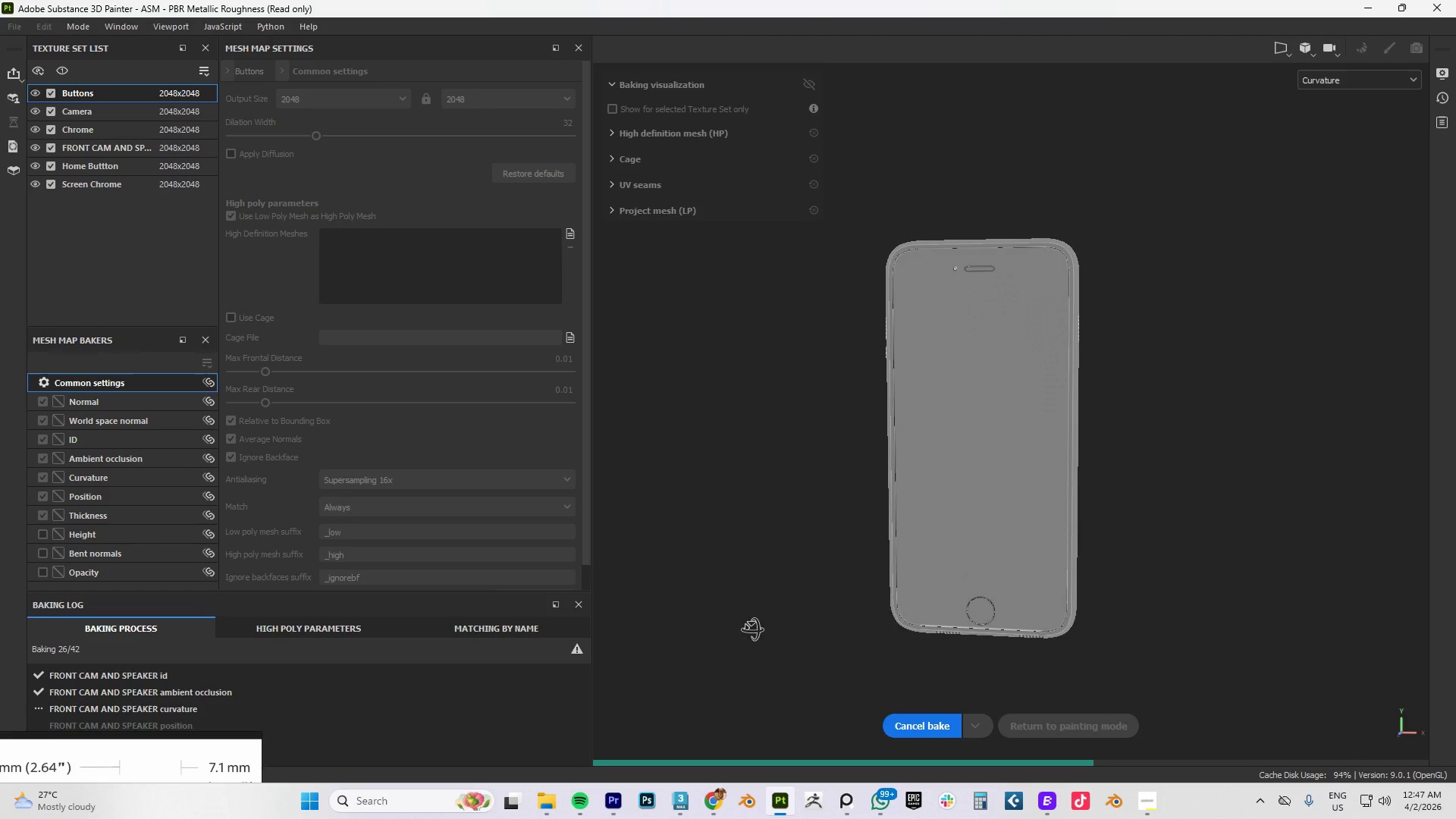 
hold_key(key=AltLeft, duration=1.42)
 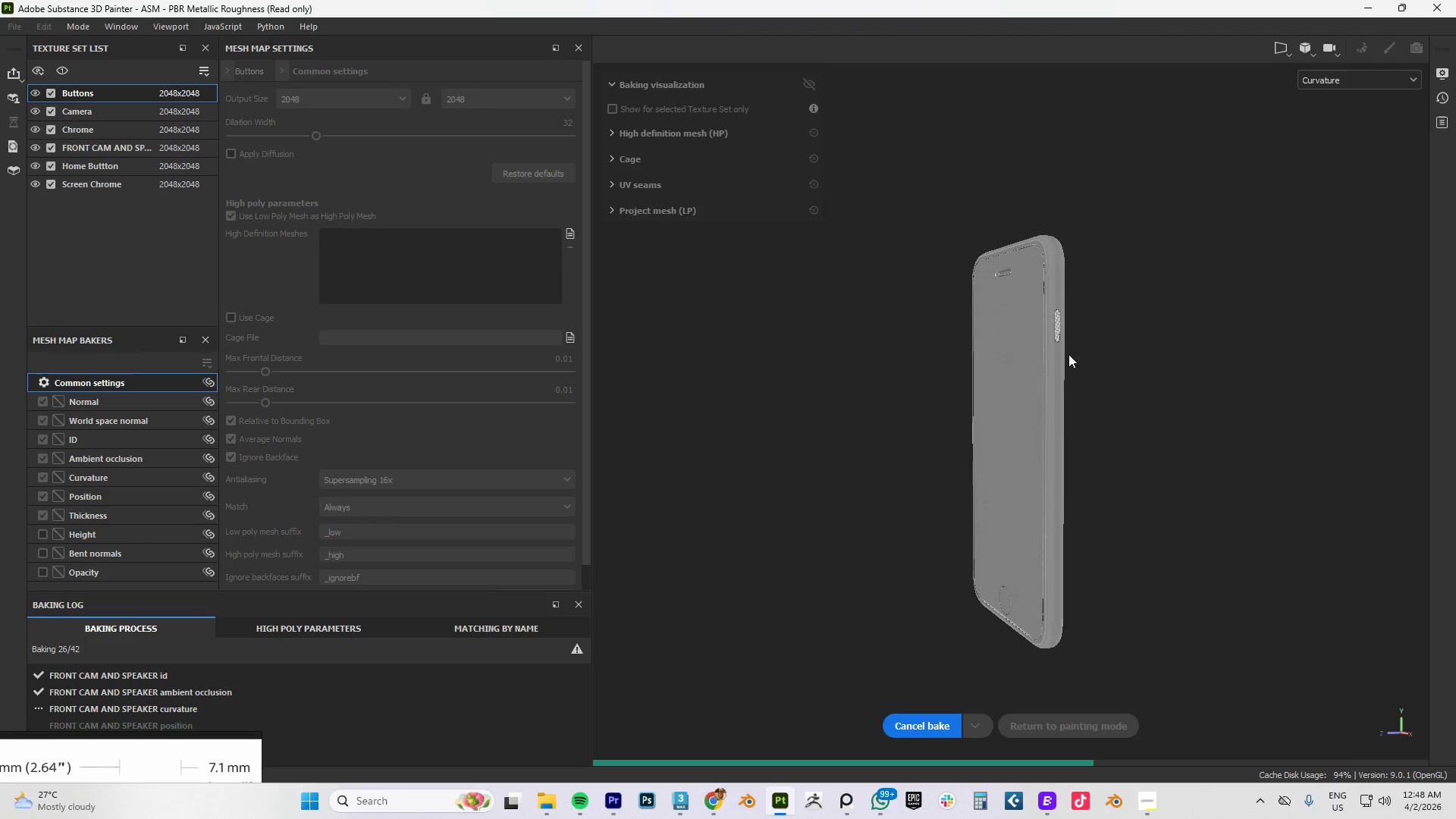 
hold_key(key=AltLeft, duration=1.5)
left_click_drag(start_coordinate=[1052, 347], to_coordinate=[1410, 369])
 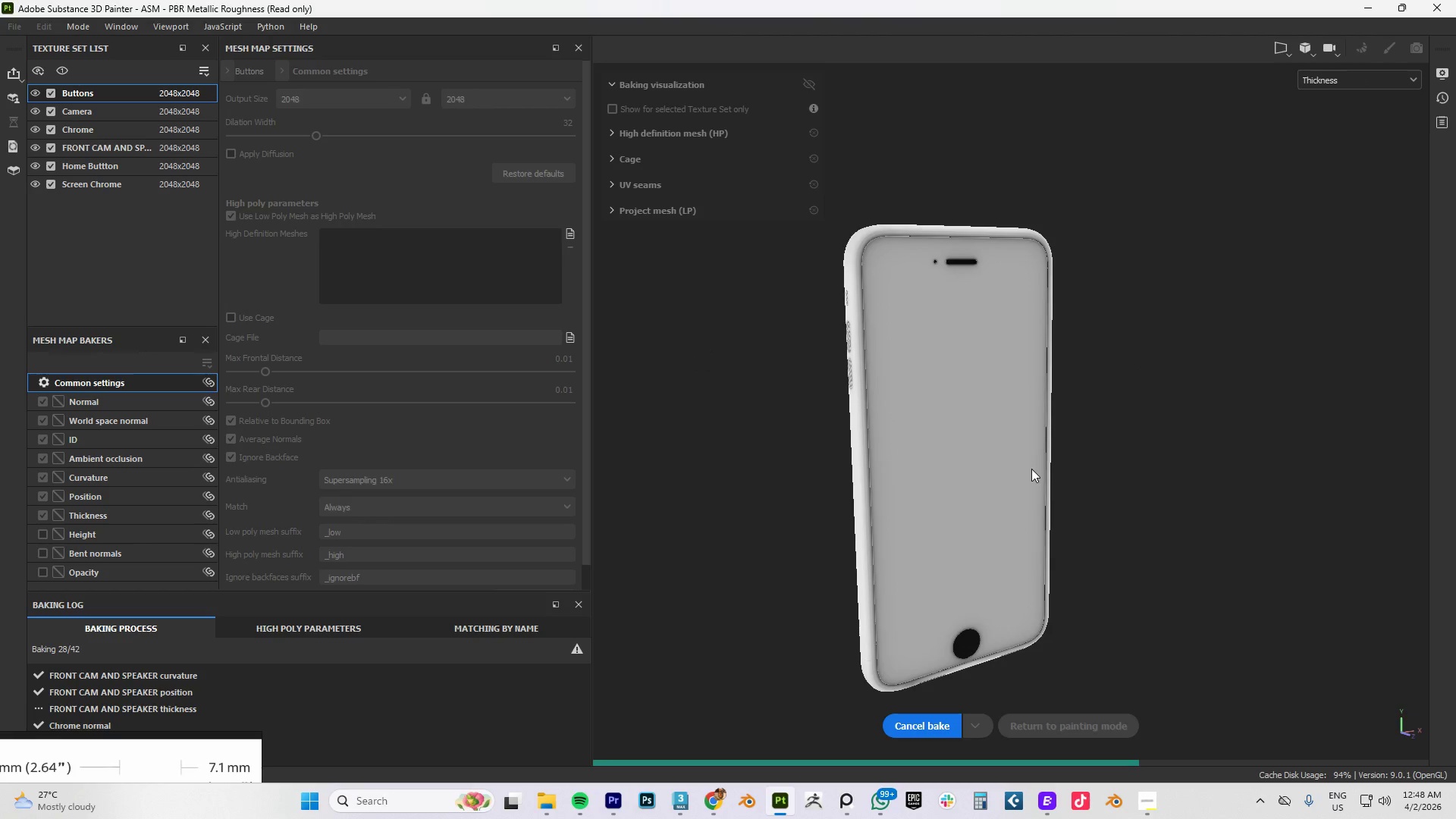 
hold_key(key=AltLeft, duration=1.52)
 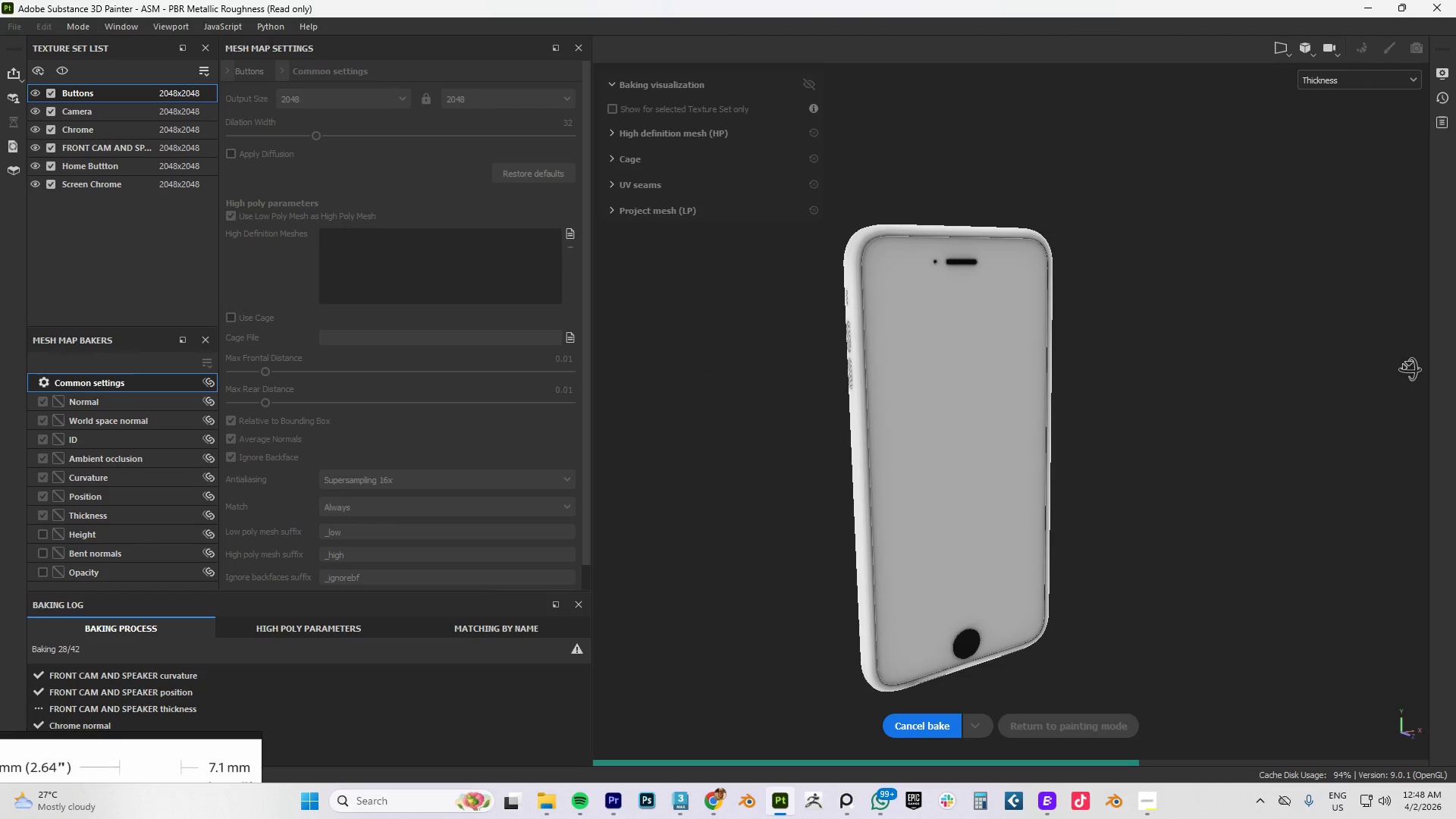 
key(Alt+AltLeft)
 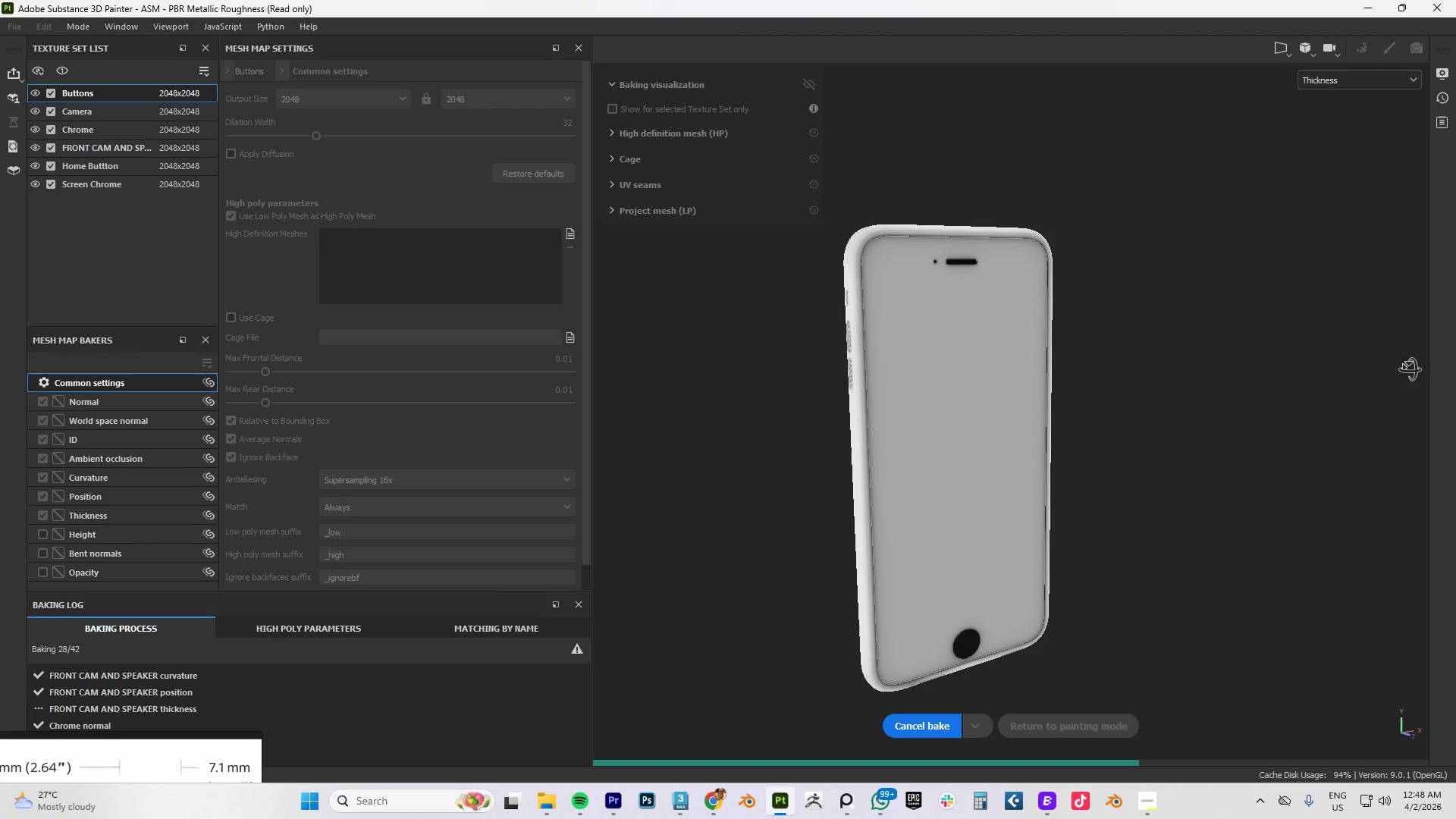 
key(Alt+AltLeft)
 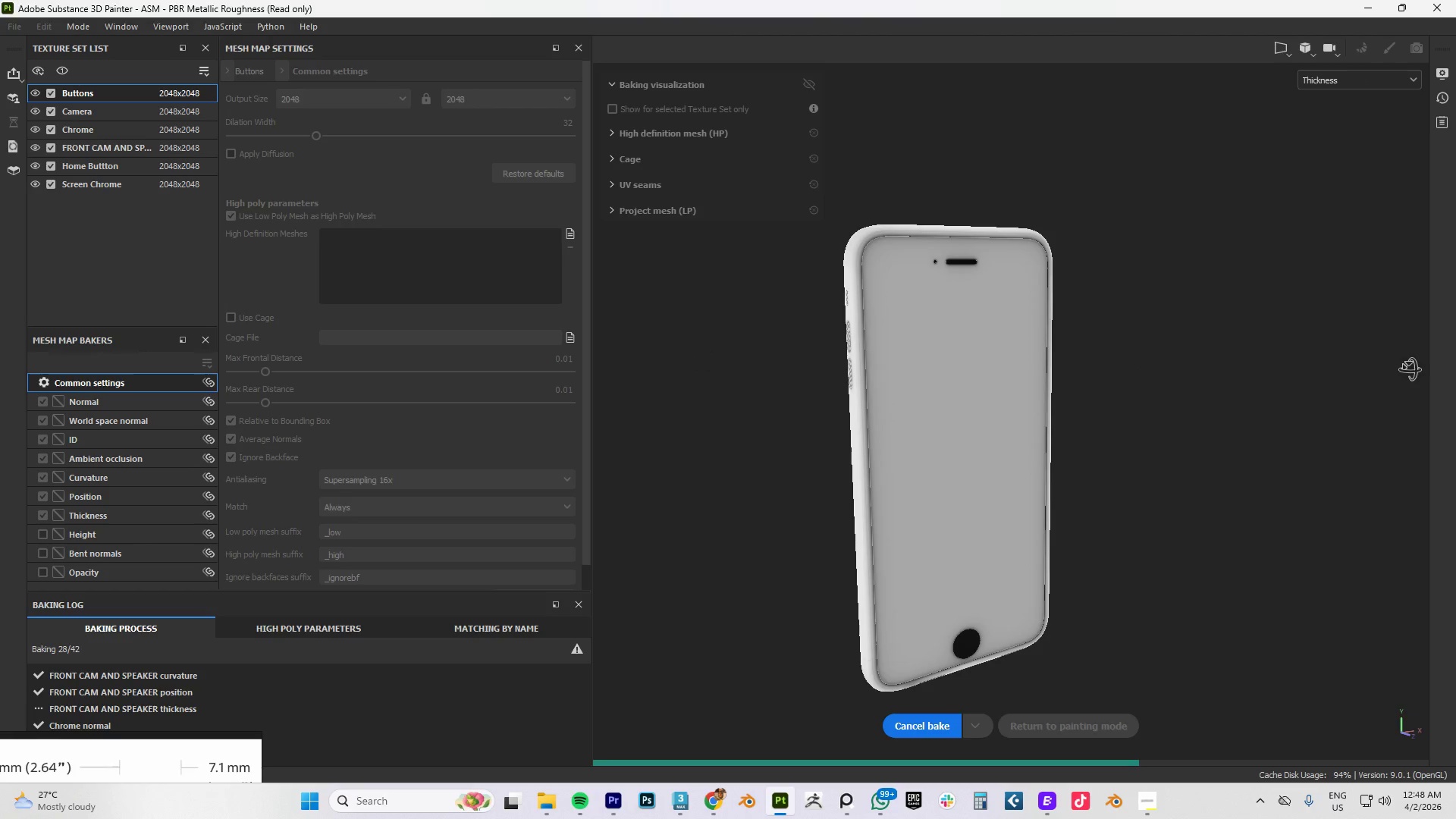 
key(Alt+AltLeft)
 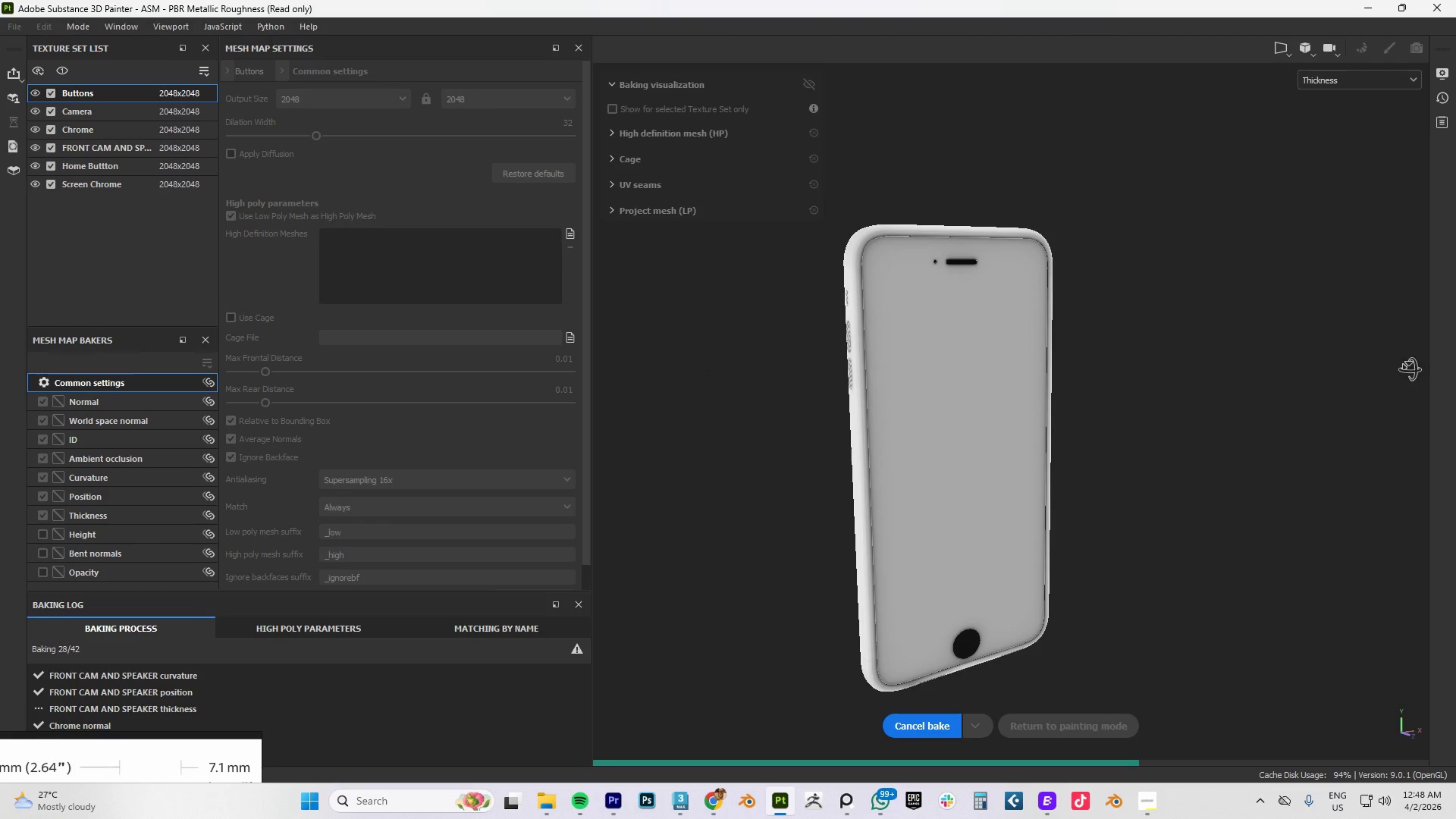 
key(Alt+AltLeft)
 